 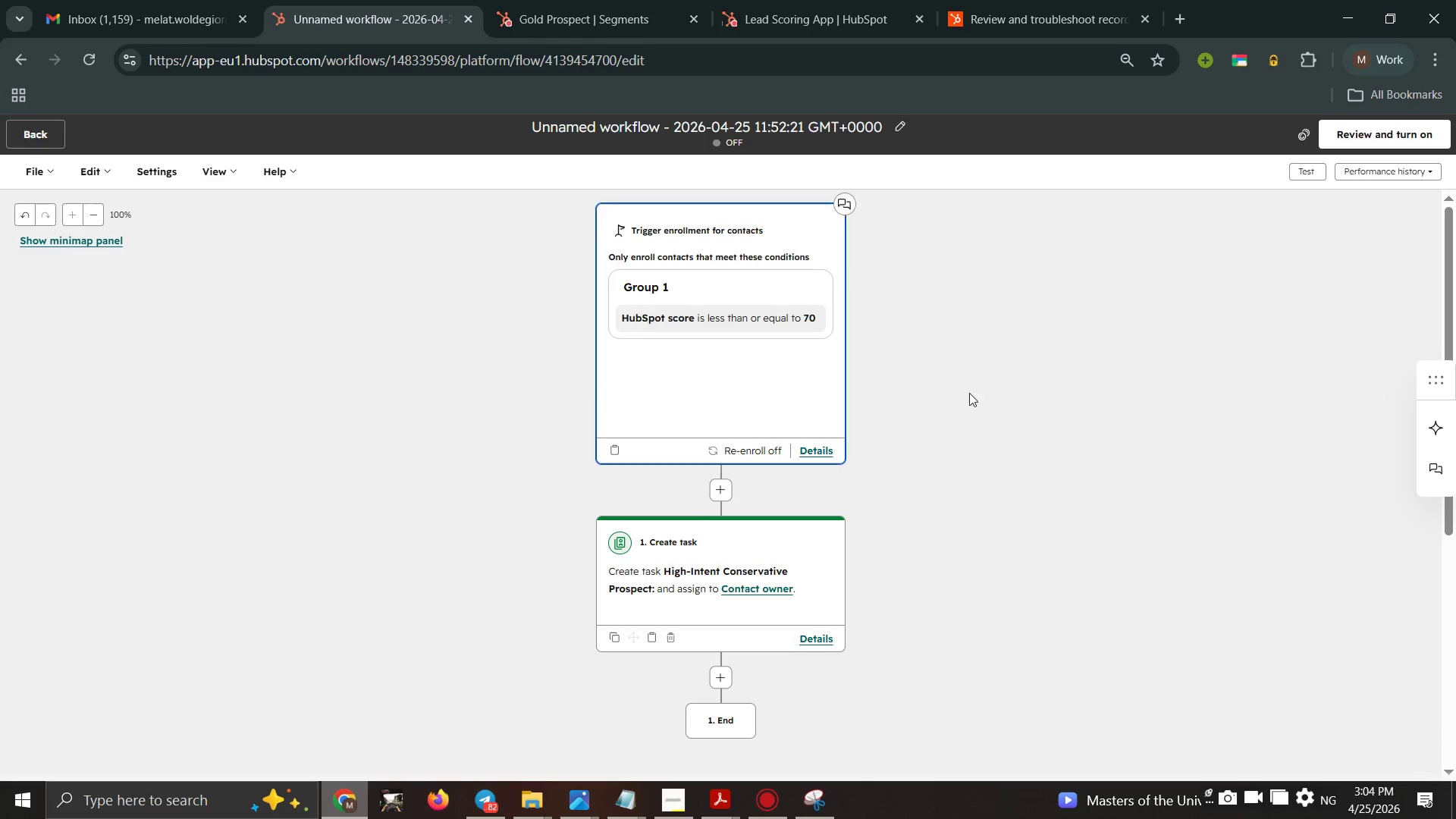 
left_click([1316, 165])
 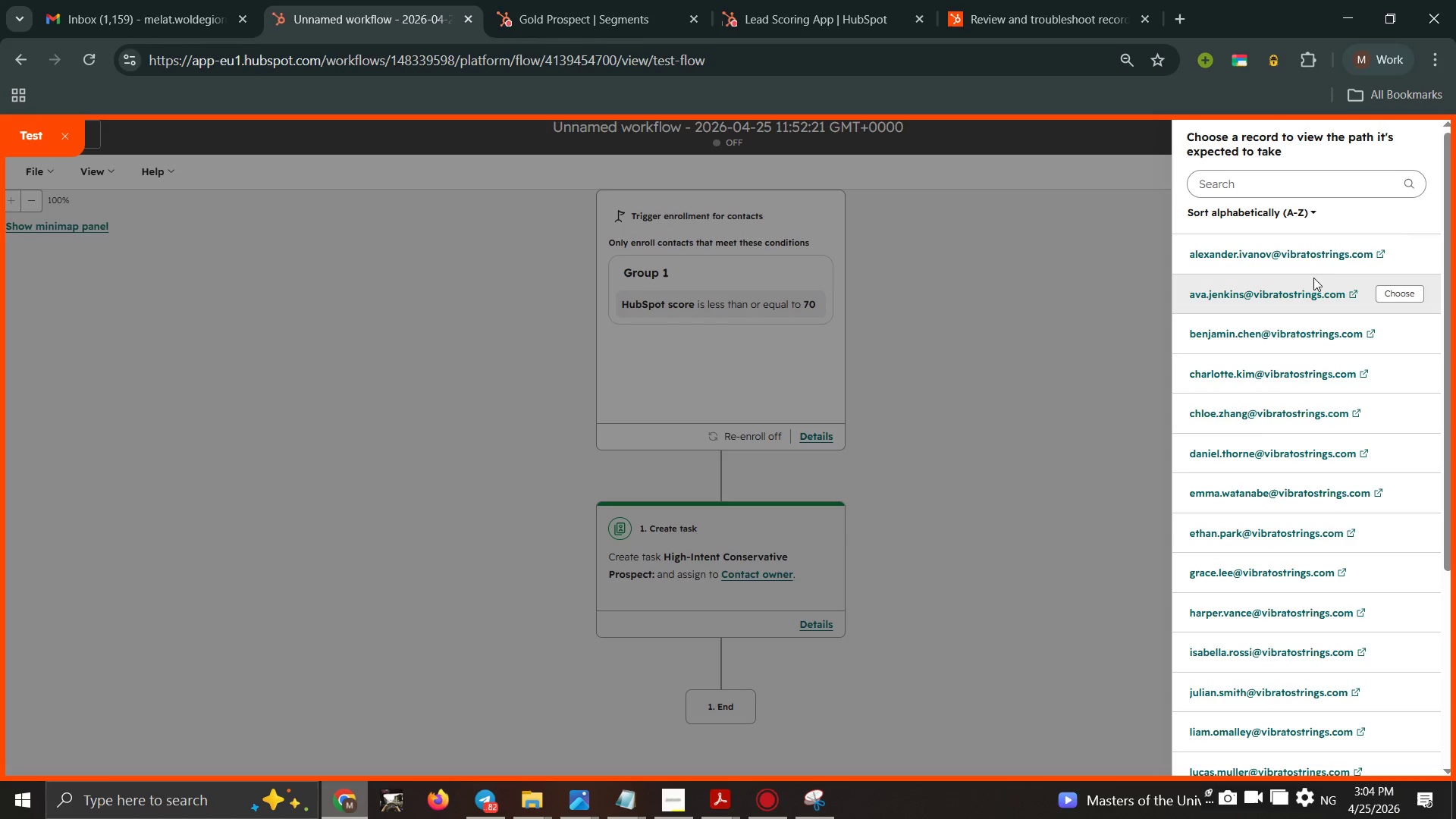 
left_click([1401, 256])
 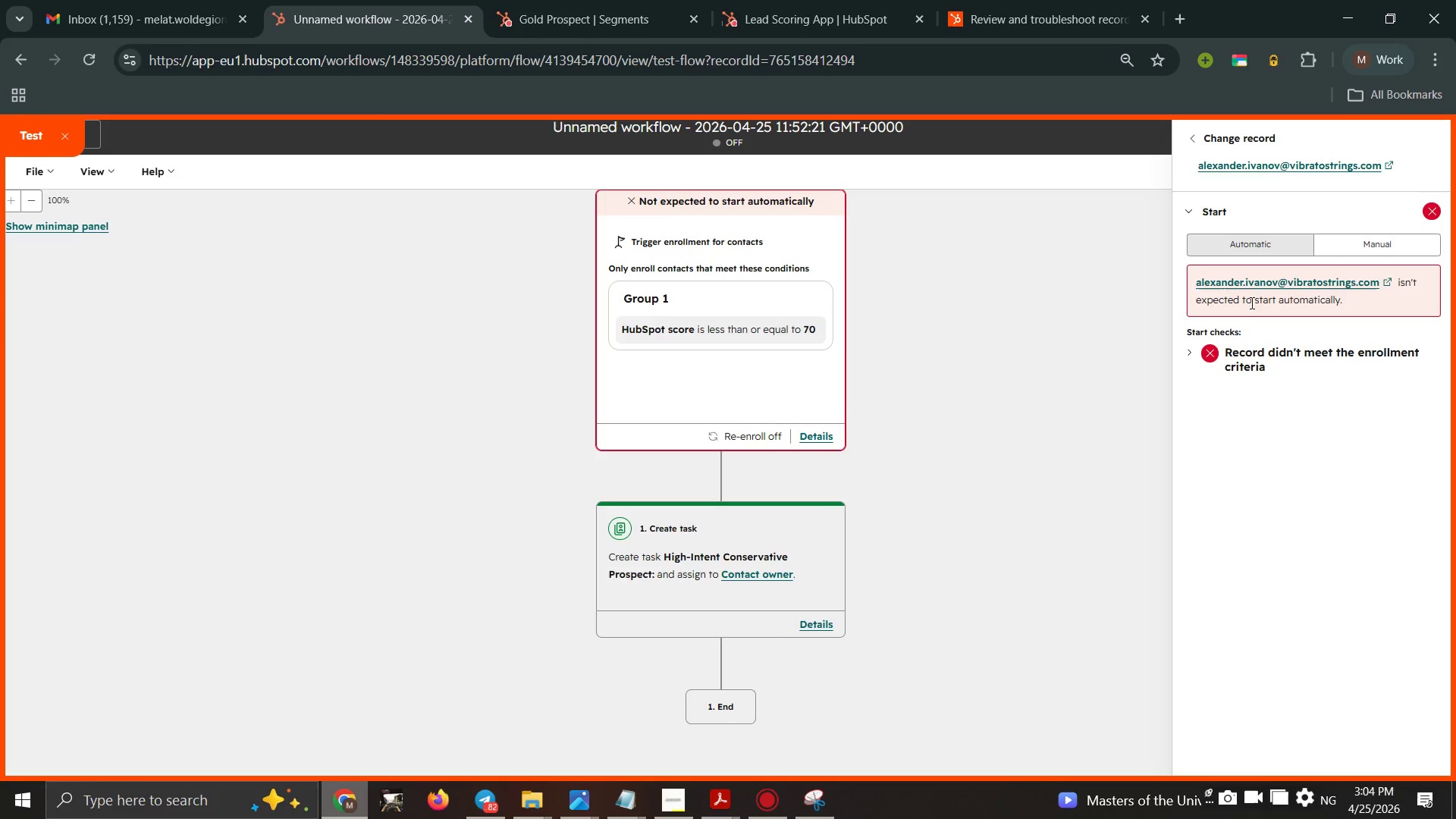 
left_click([1357, 238])
 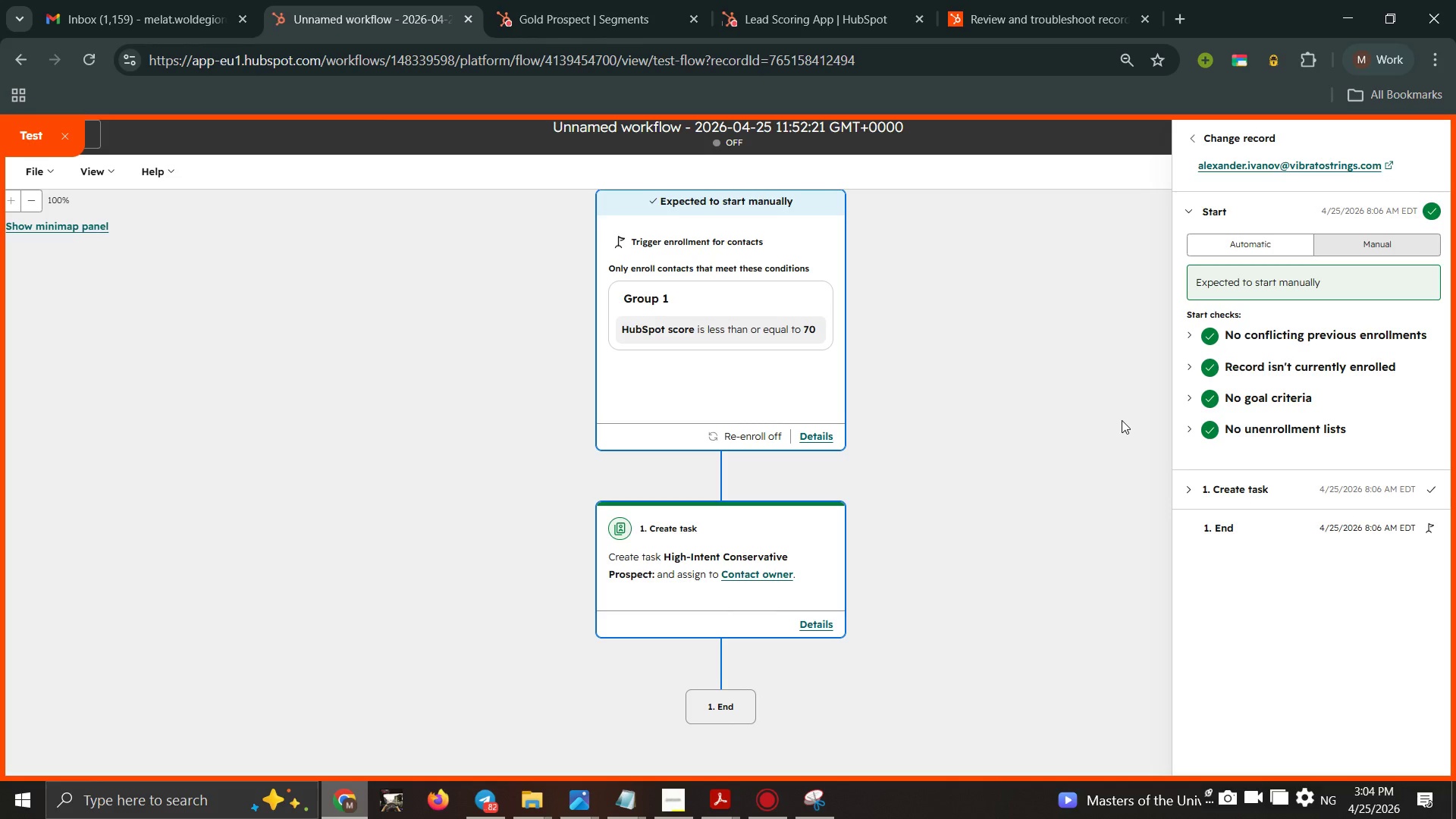 
wait(22.12)
 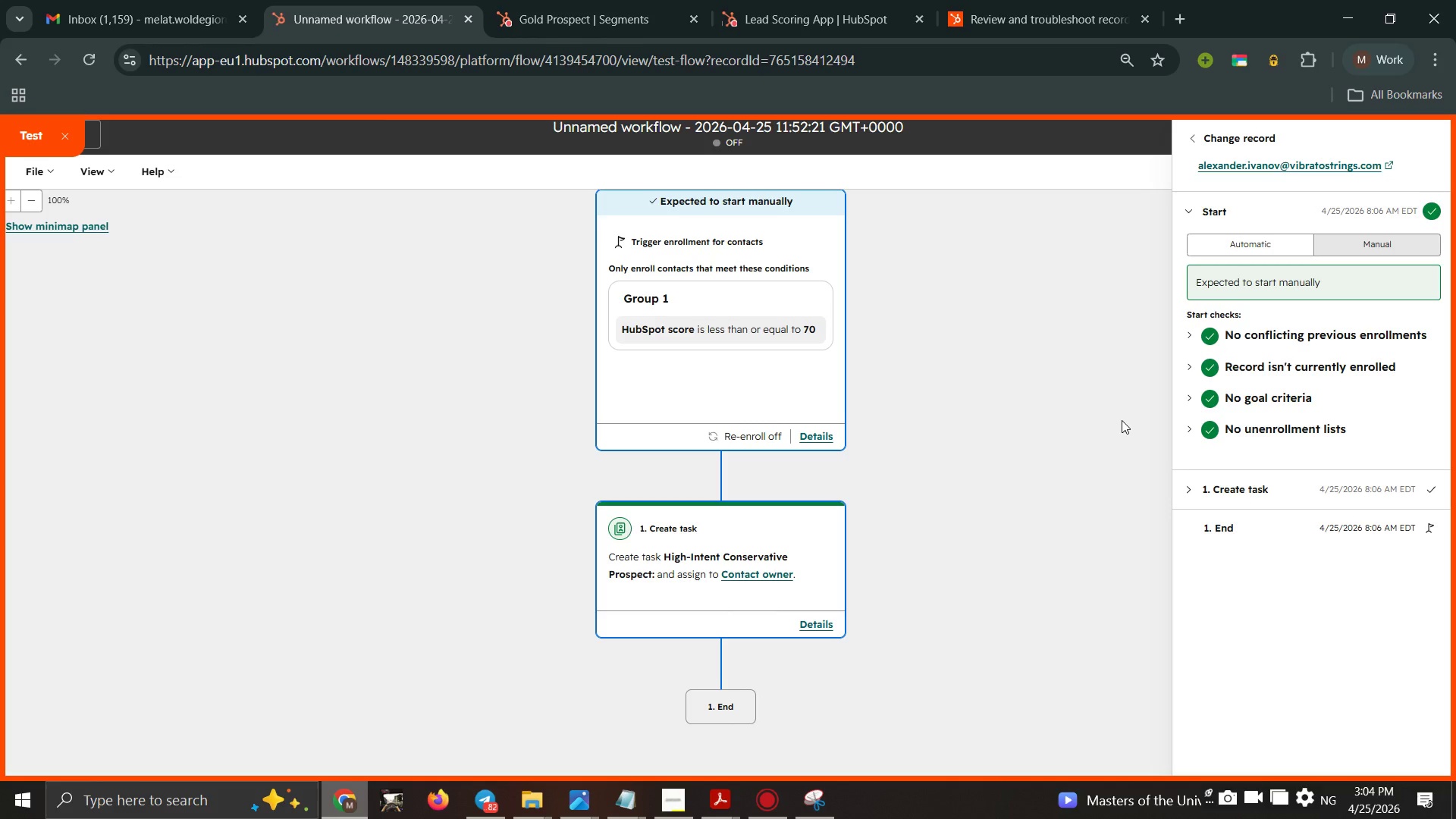 
left_click([62, 136])
 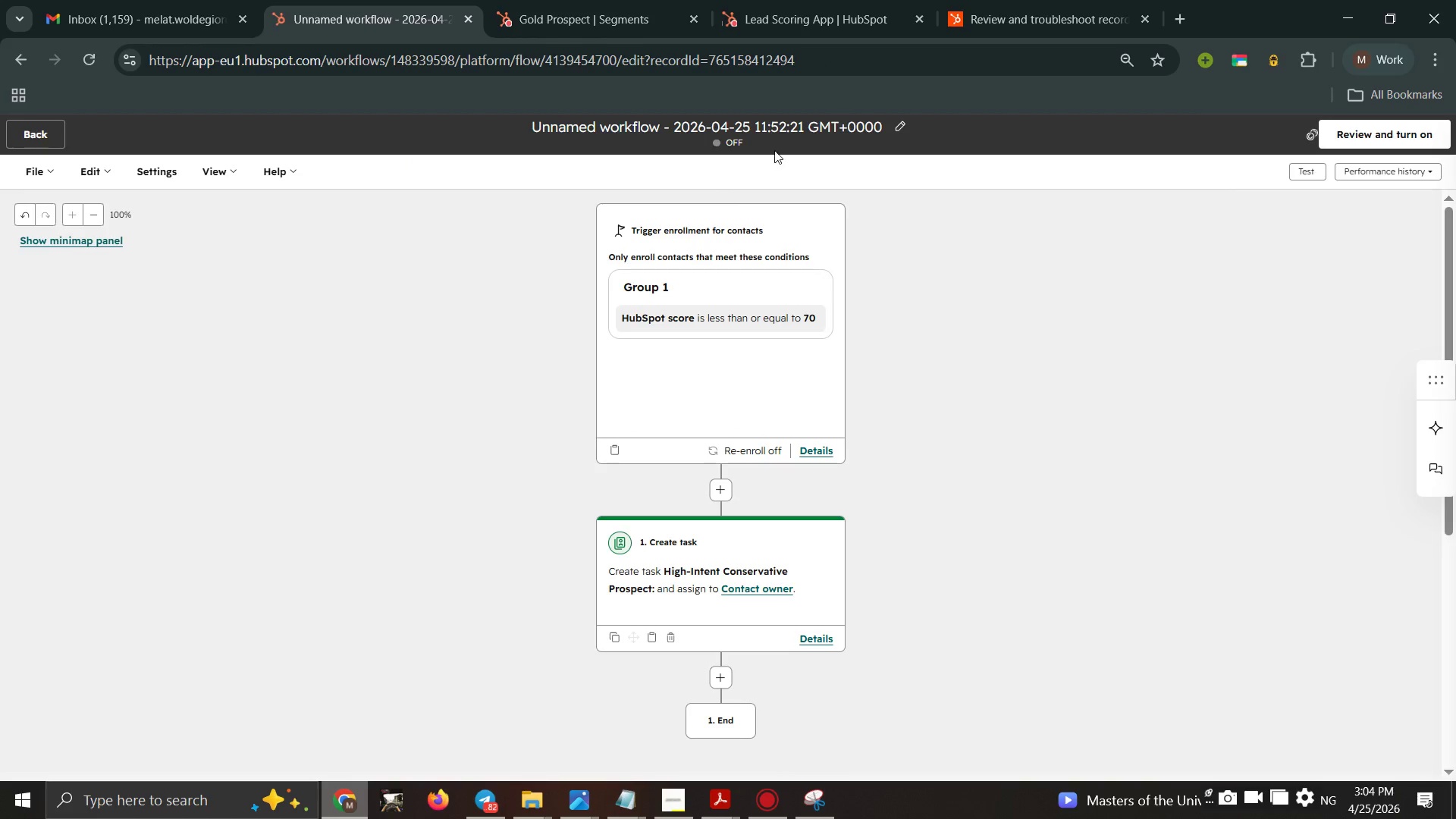 
left_click([795, 135])
 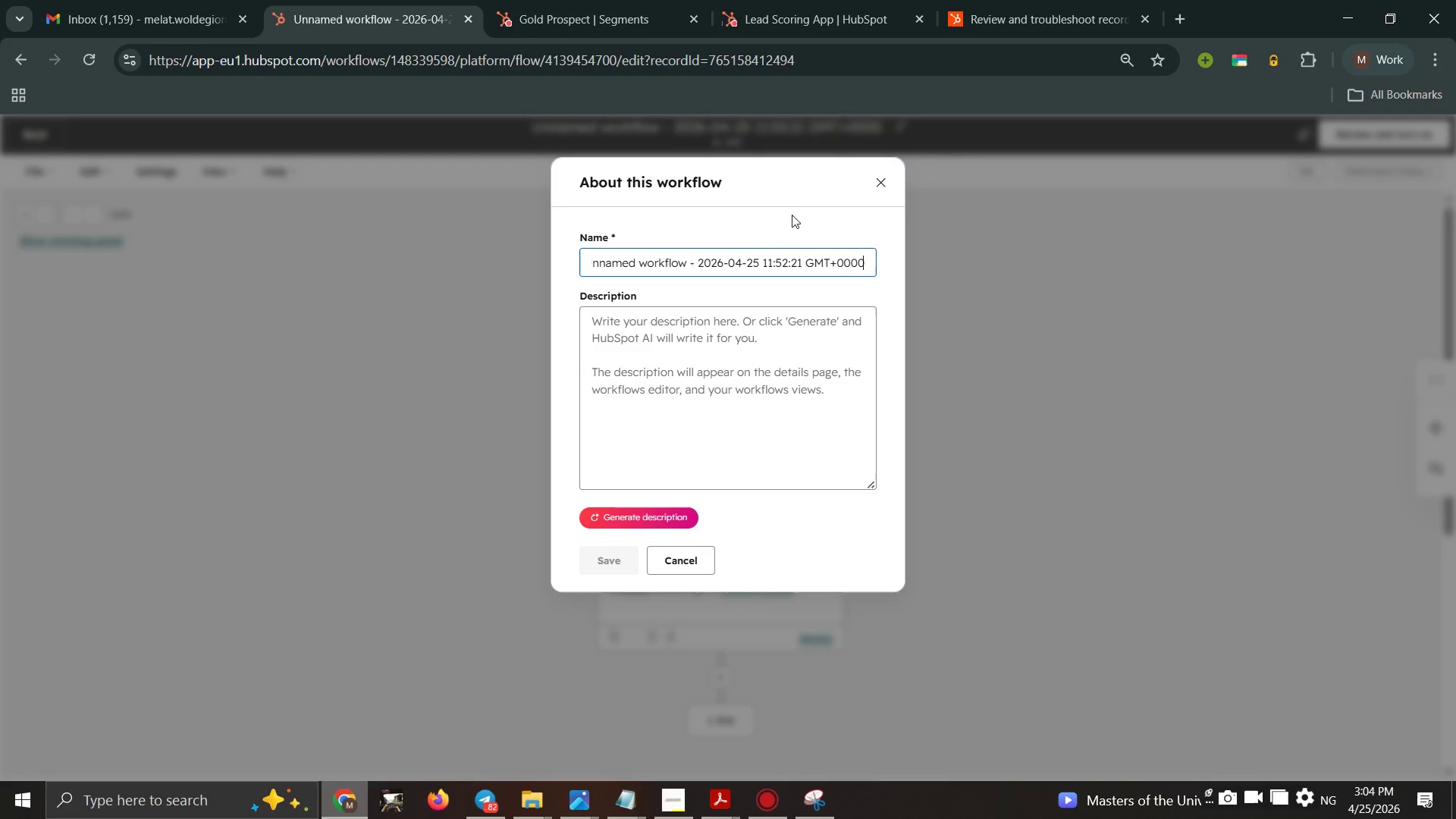 
left_click([761, 249])
 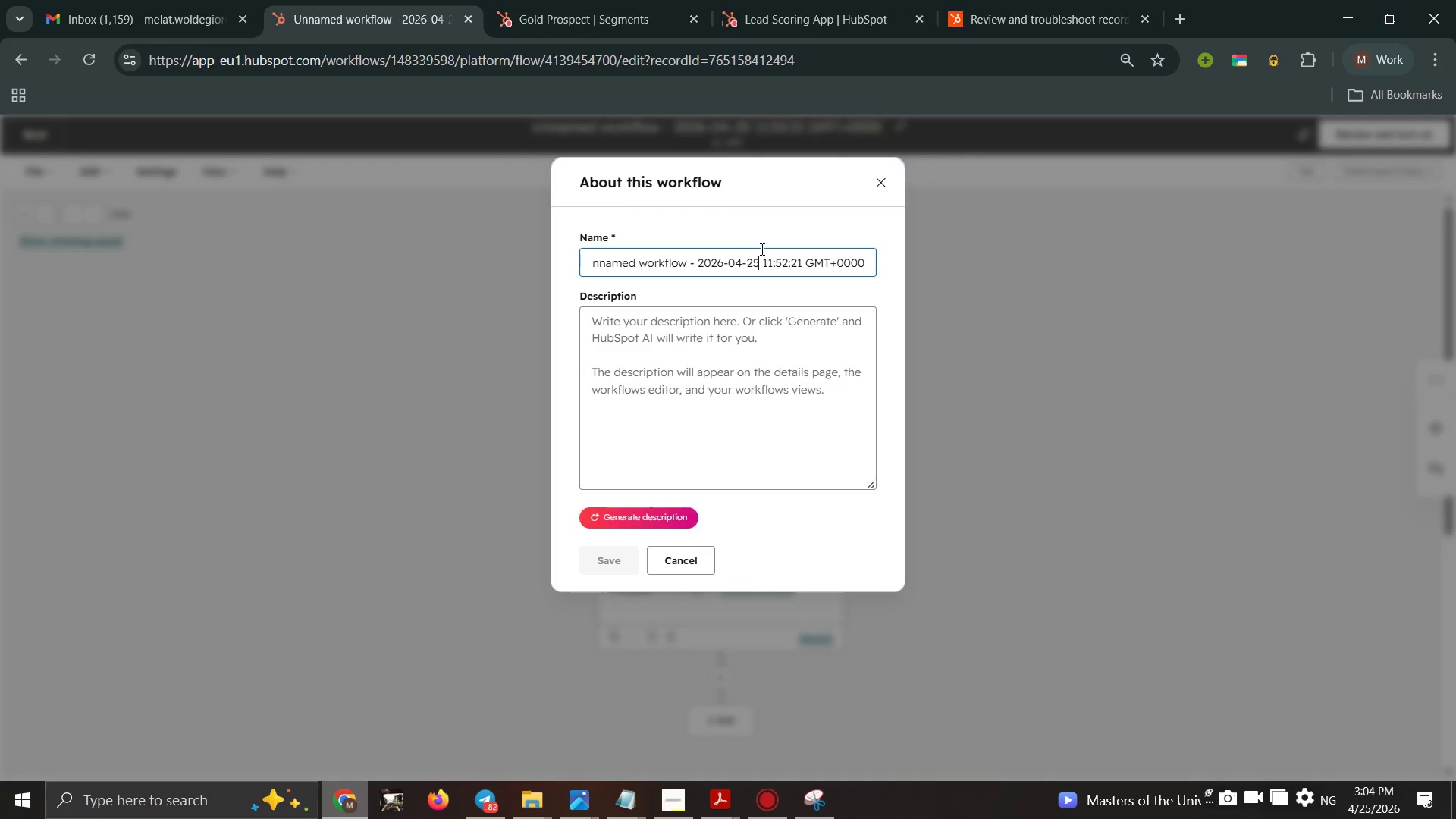 
key(Control+A)
 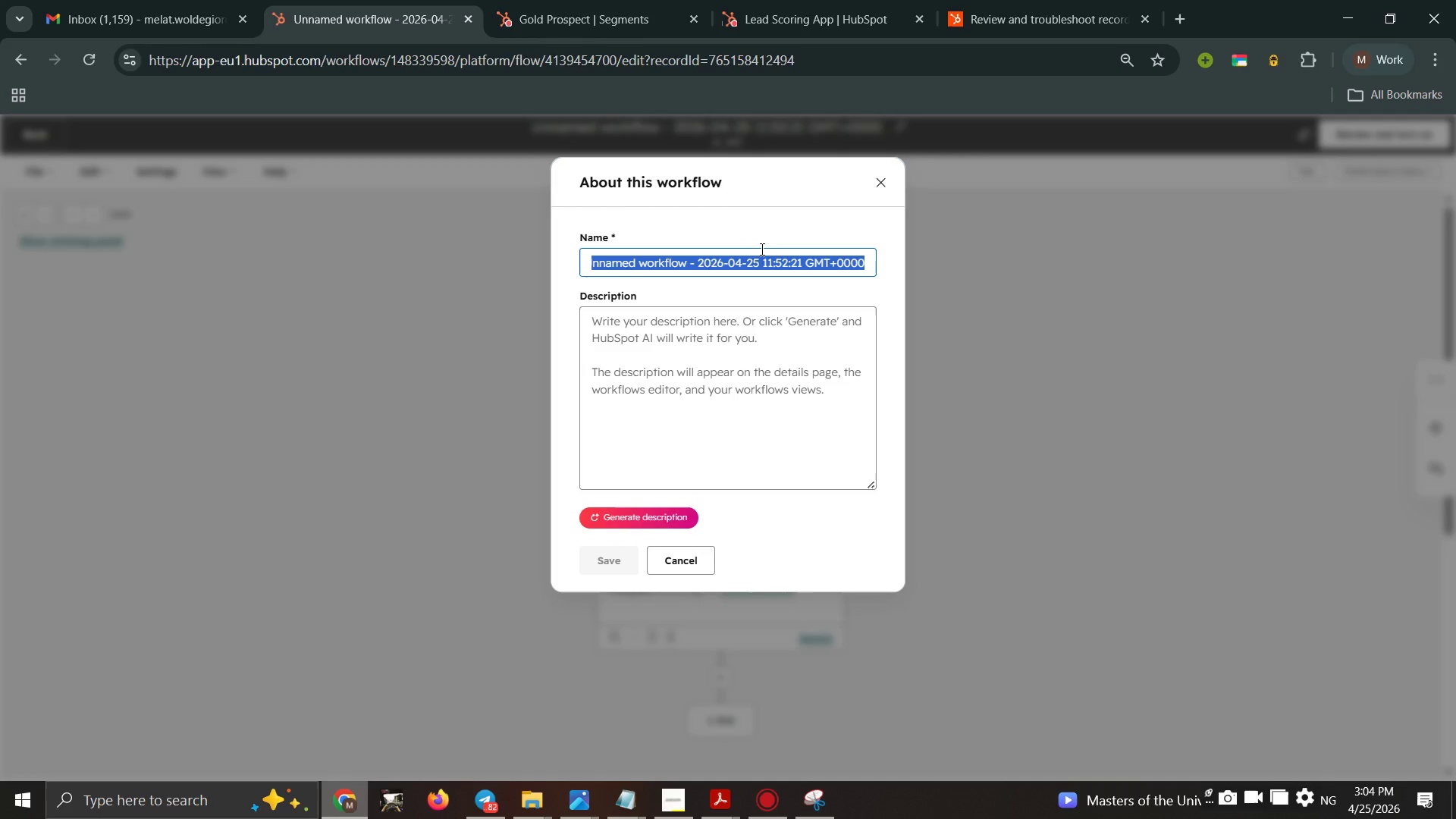 
wait(11.59)
 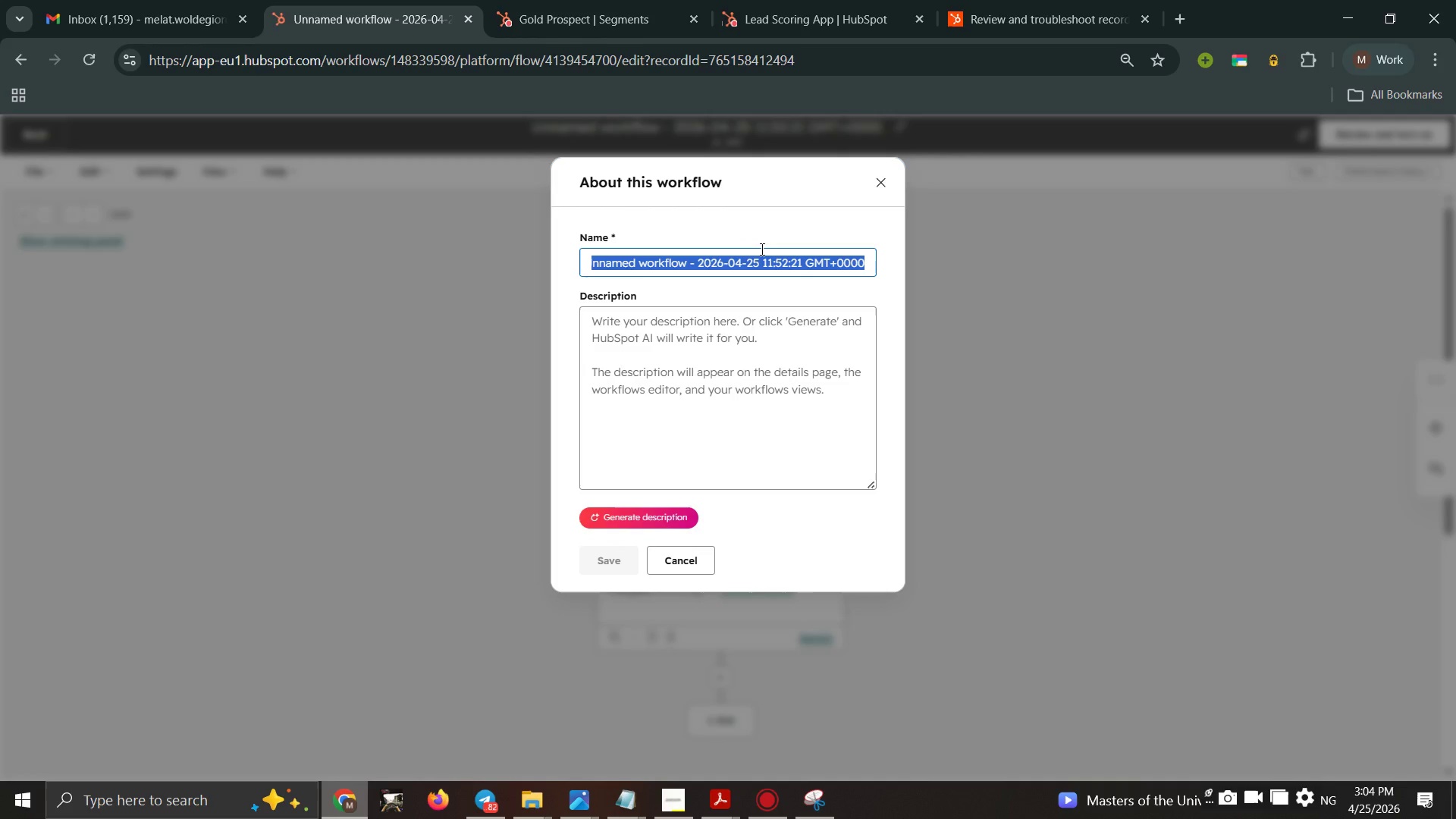 
left_click([599, 24])
 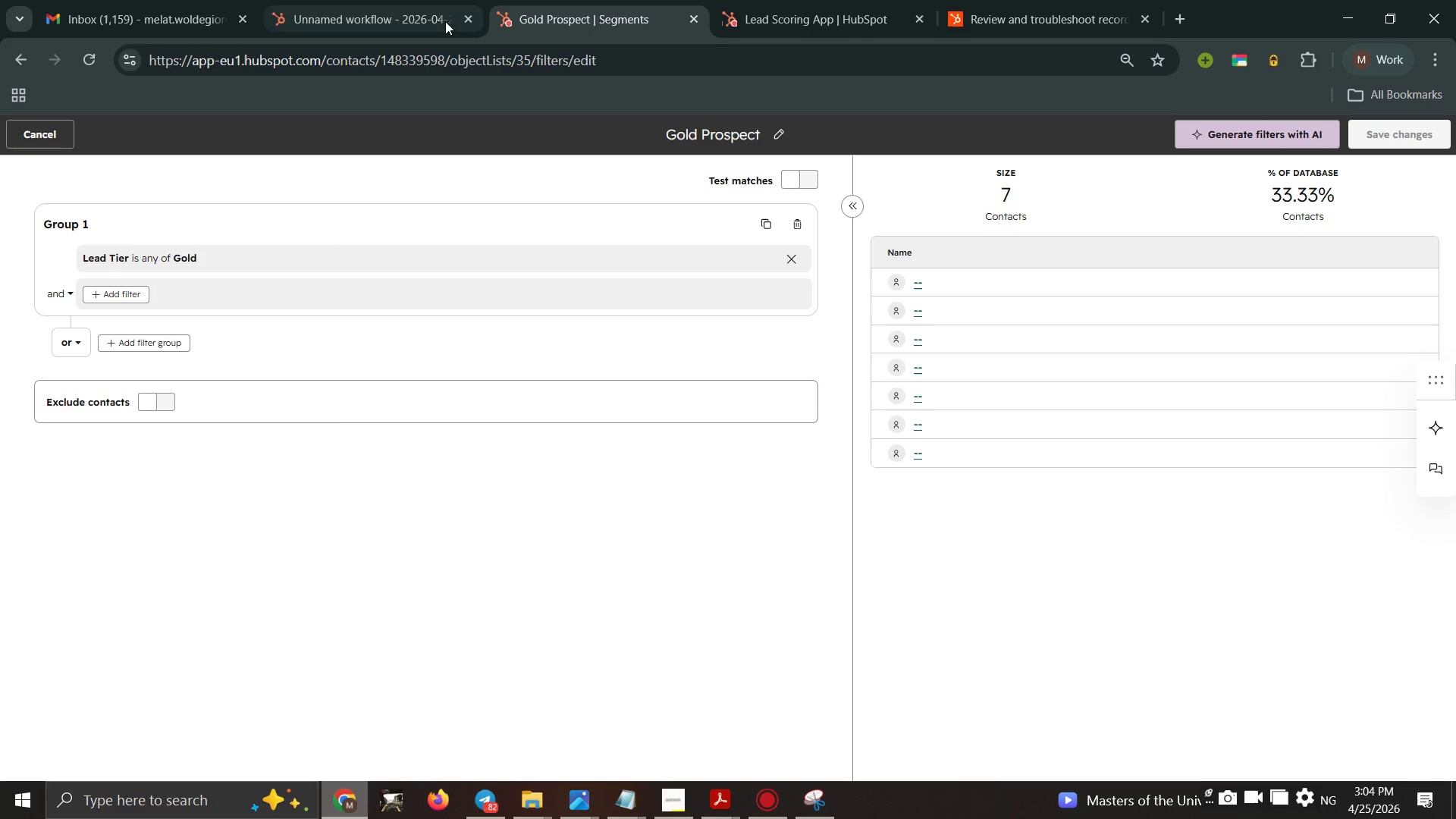 
left_click([388, 0])
 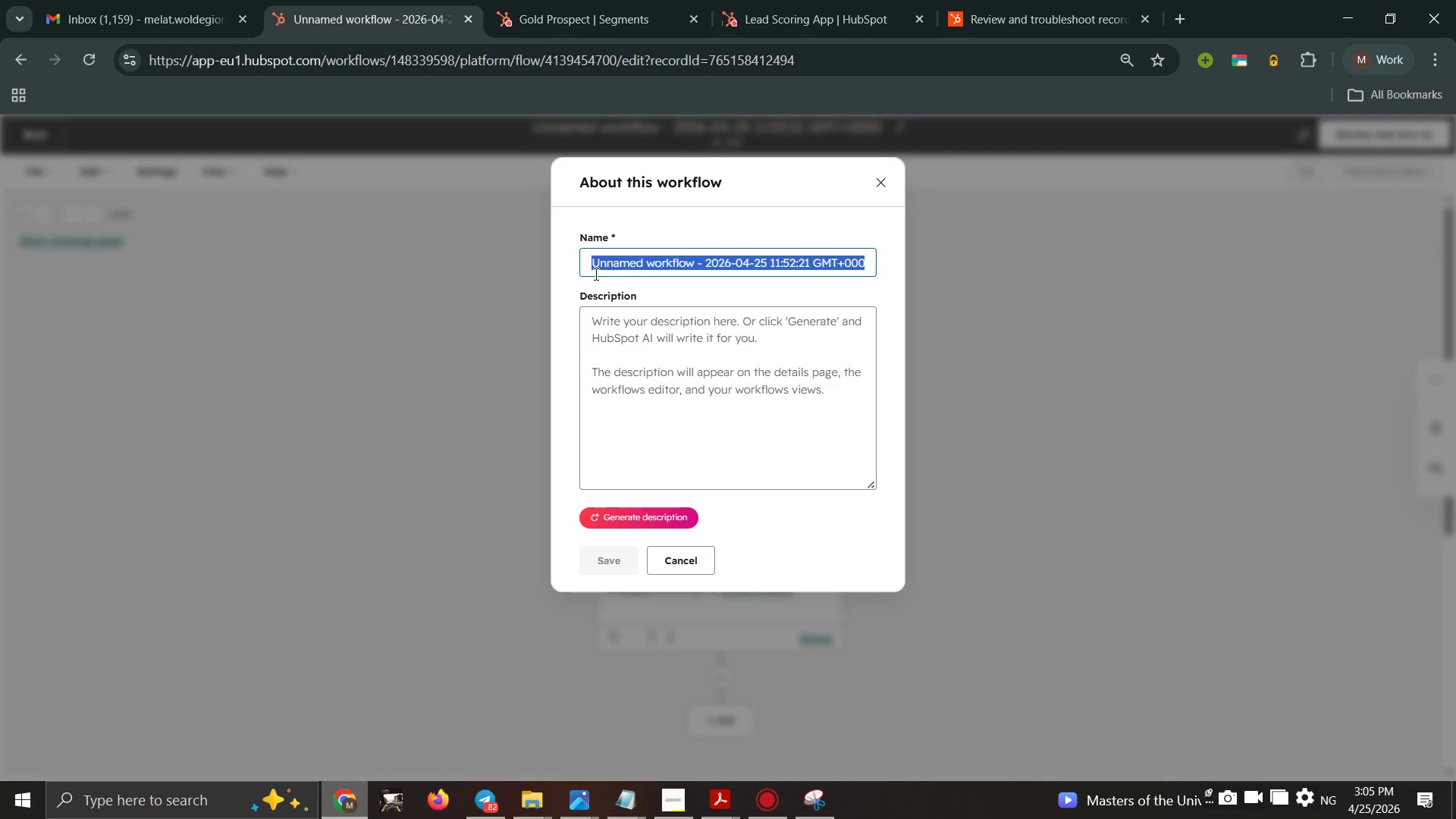 
type(Gold Prospect)
 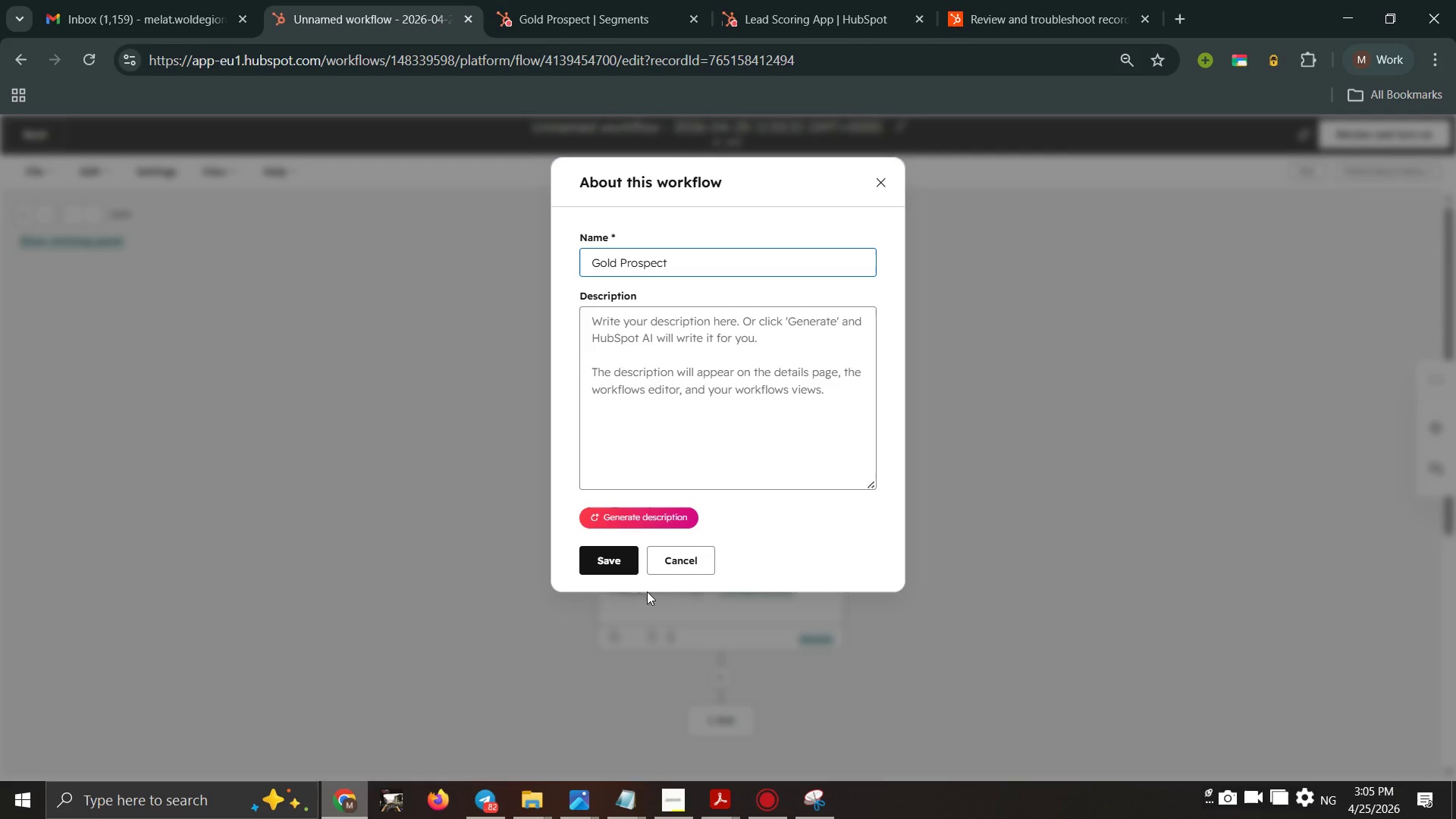 
left_click([622, 558])
 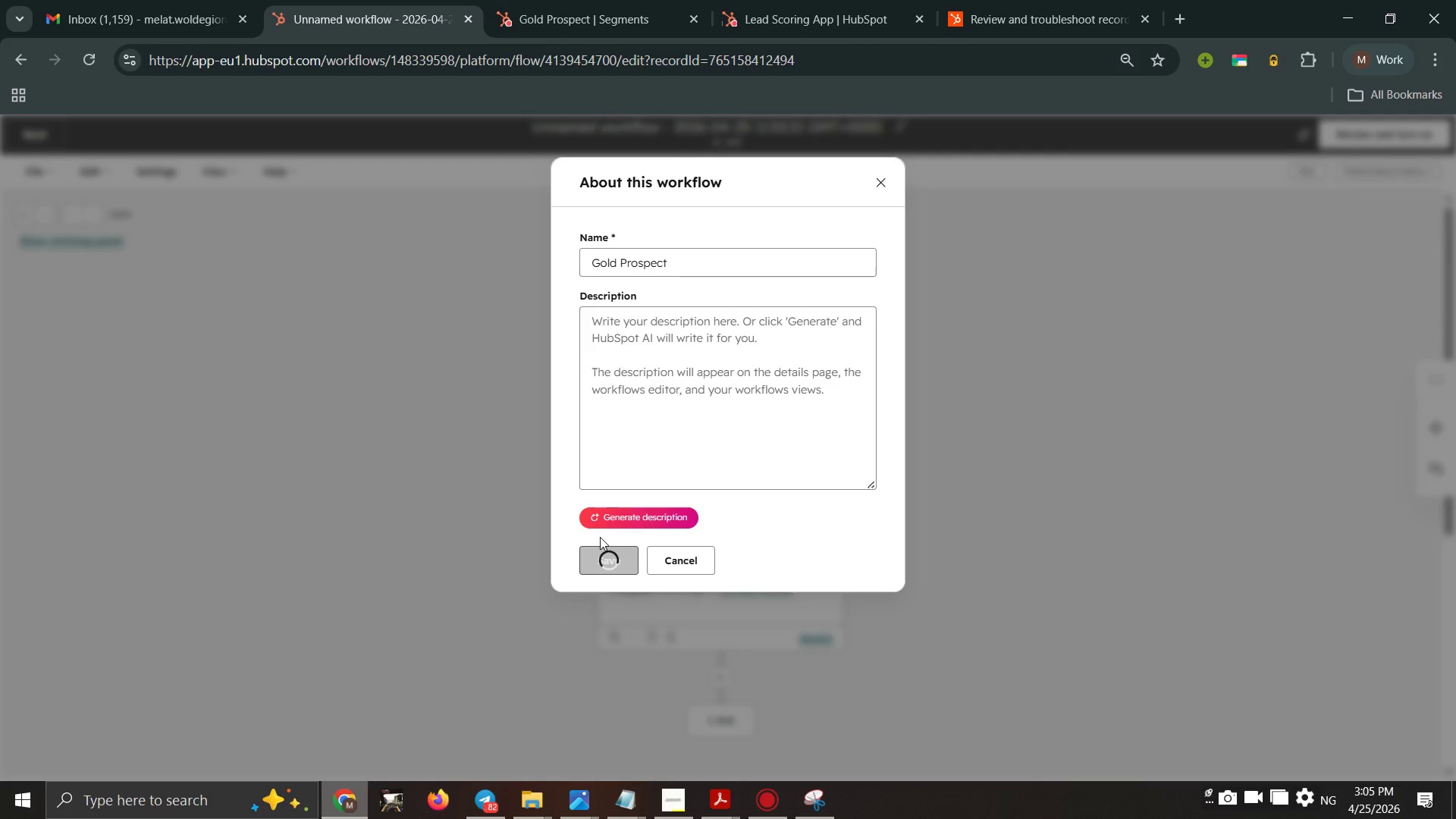 
mouse_move([500, 504])
 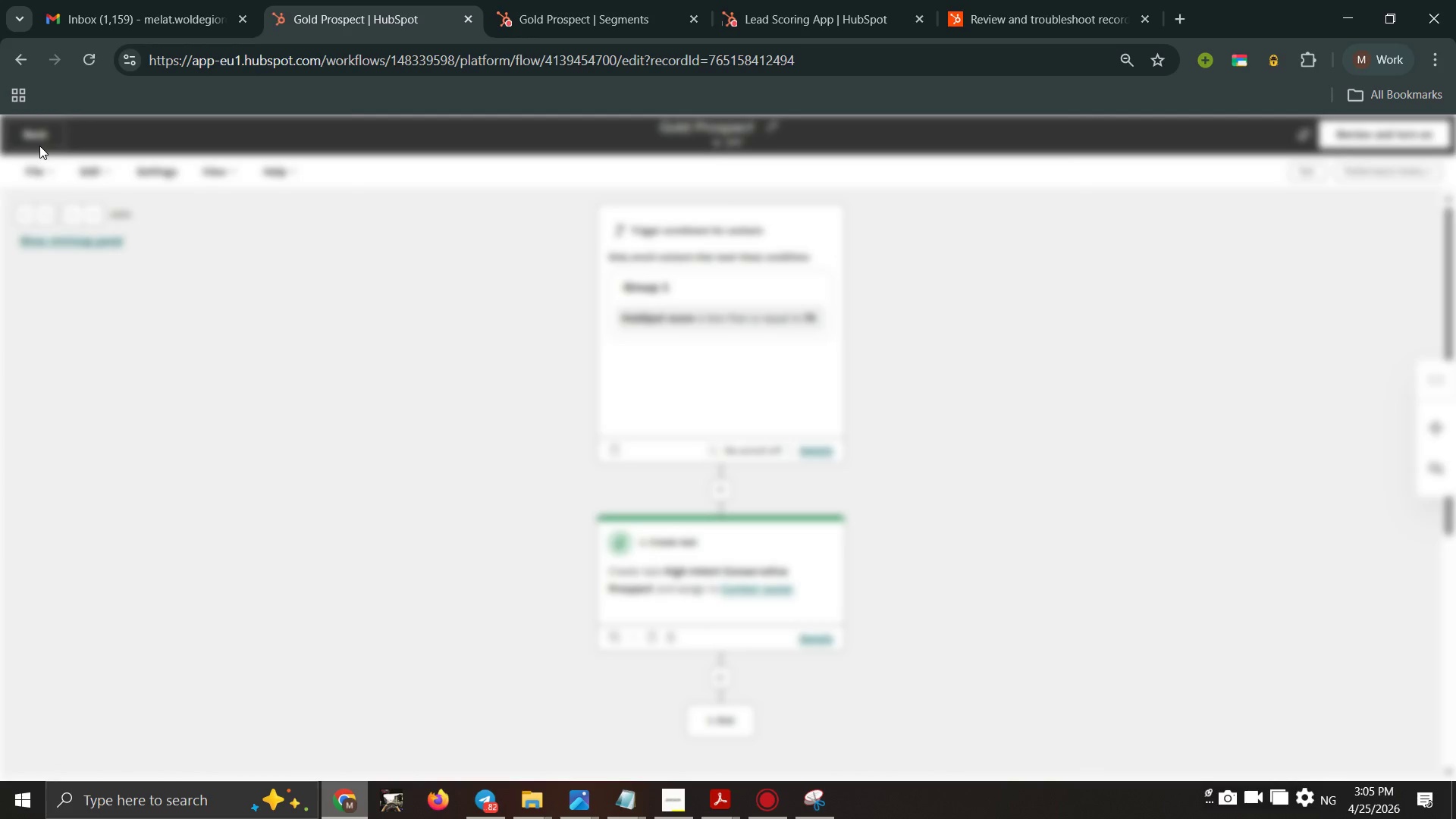 
left_click([39, 133])
 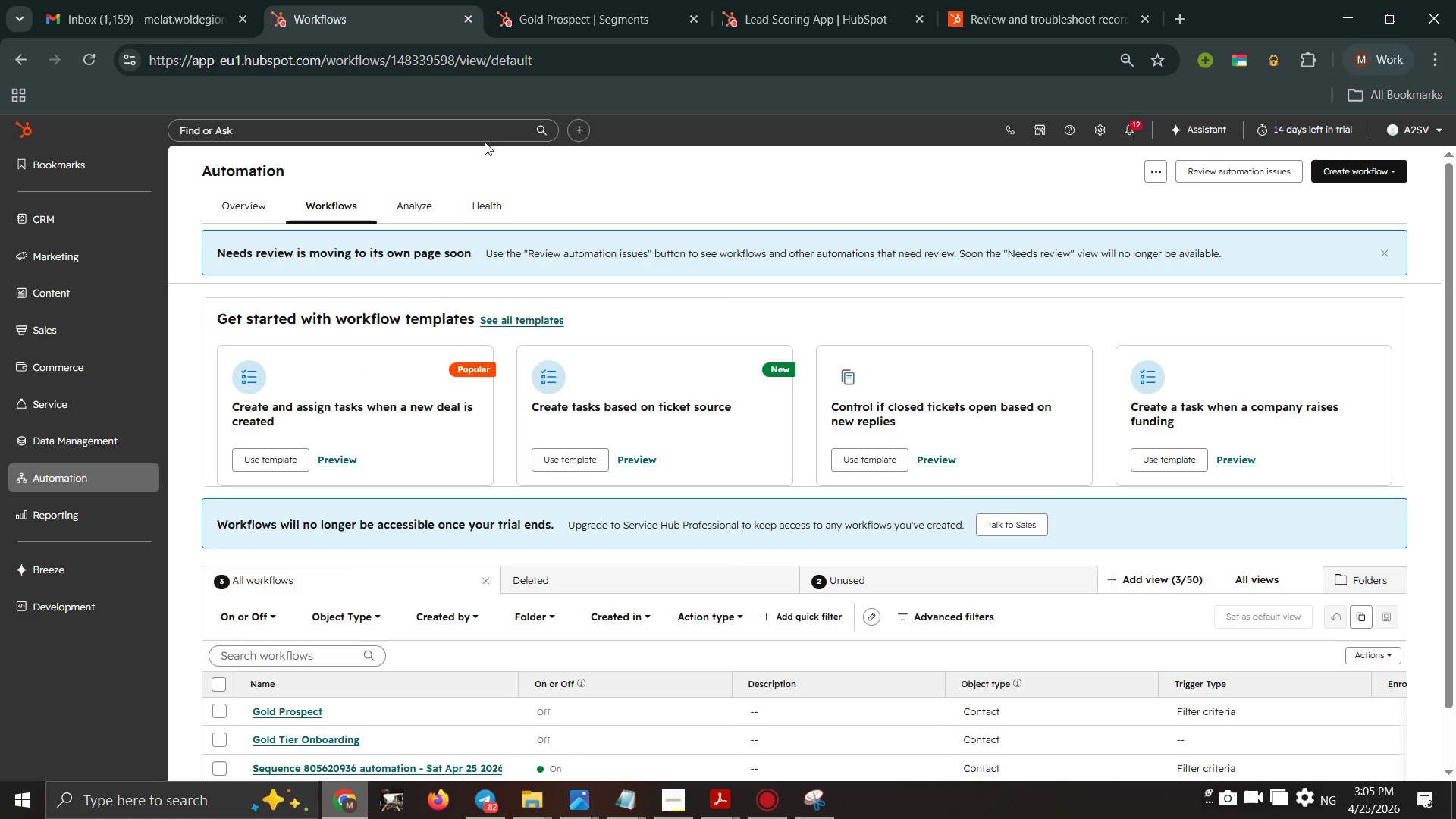 
wait(41.53)
 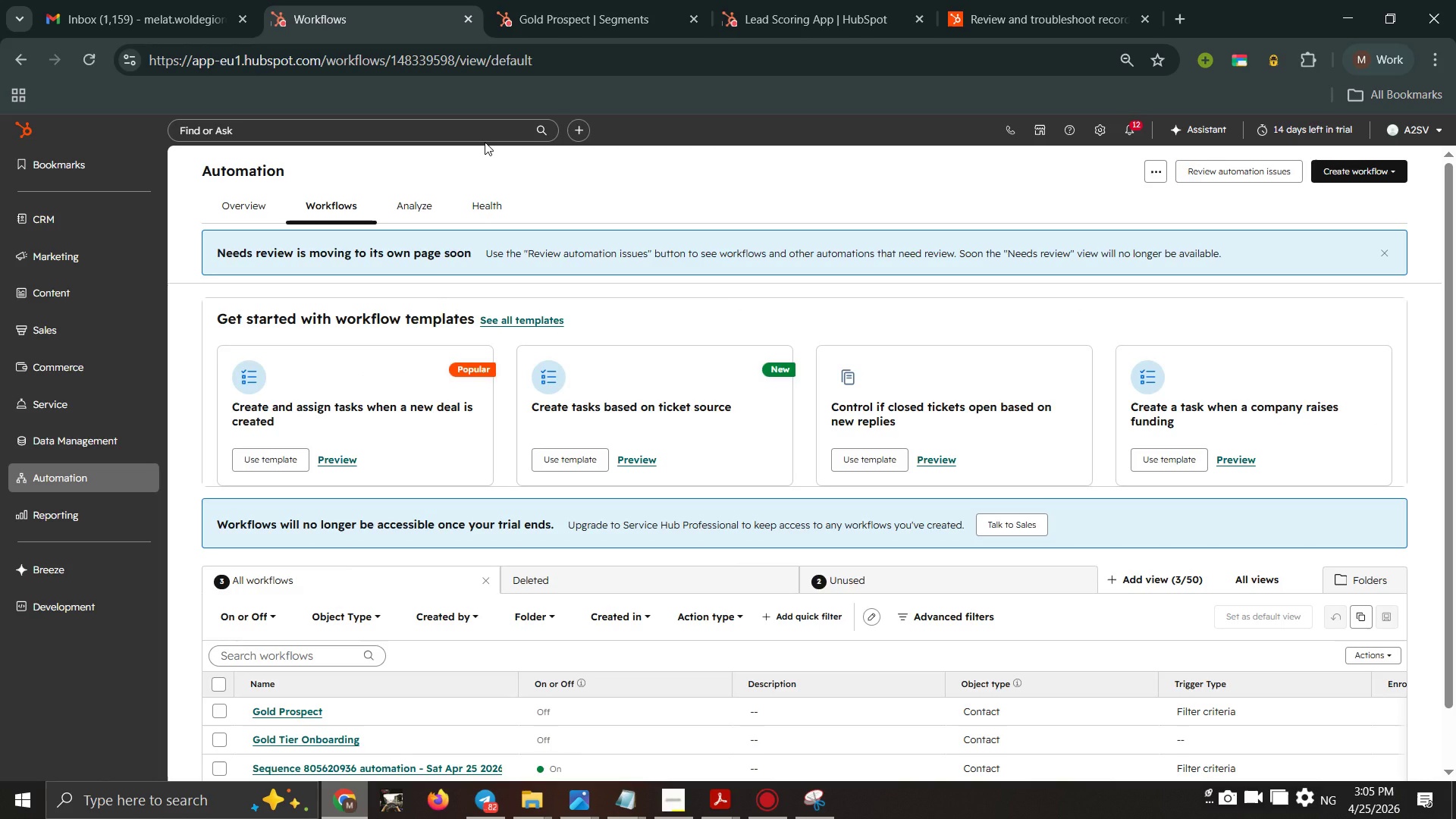 
left_click([141, 504])
 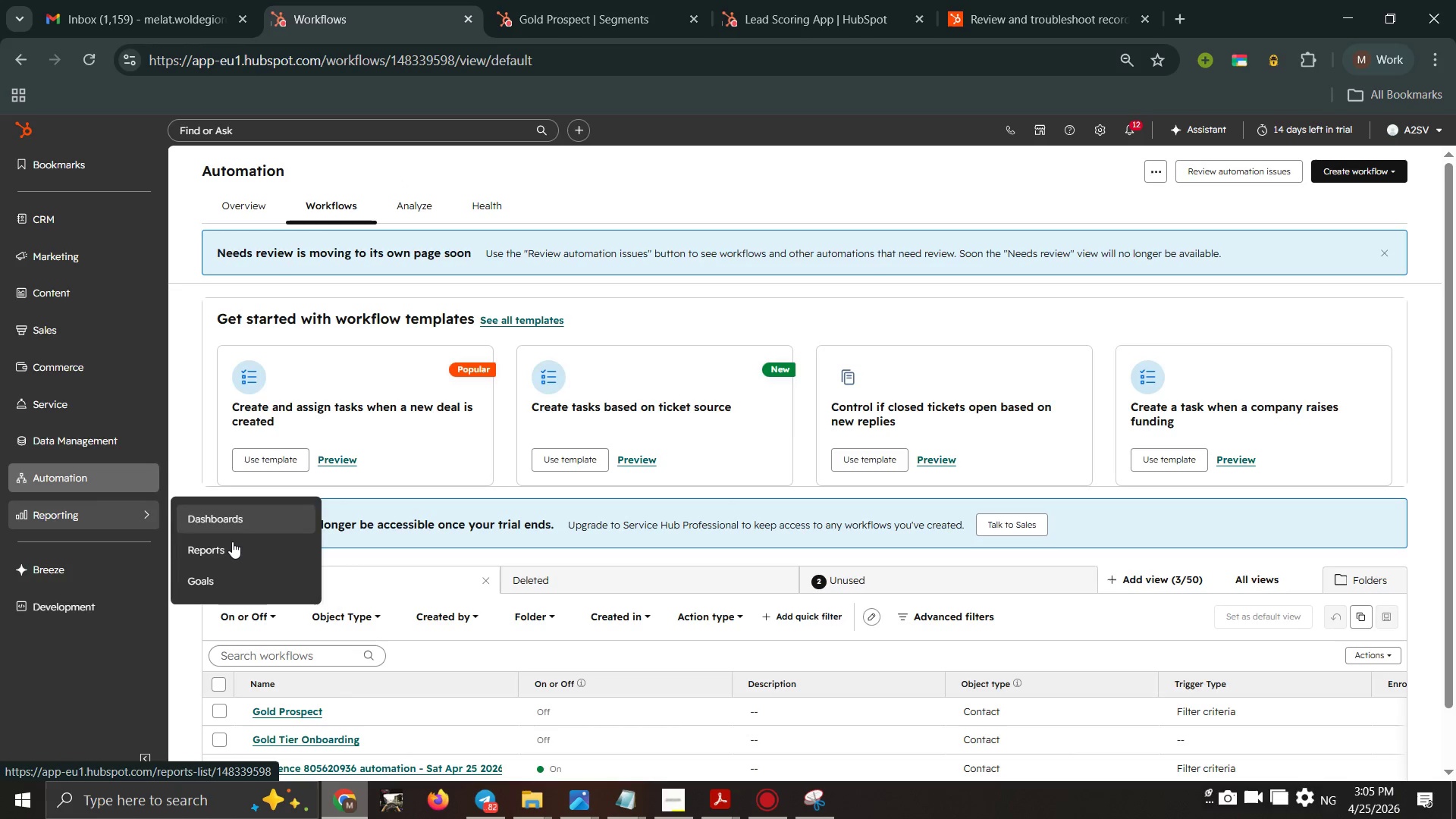 
left_click([231, 542])
 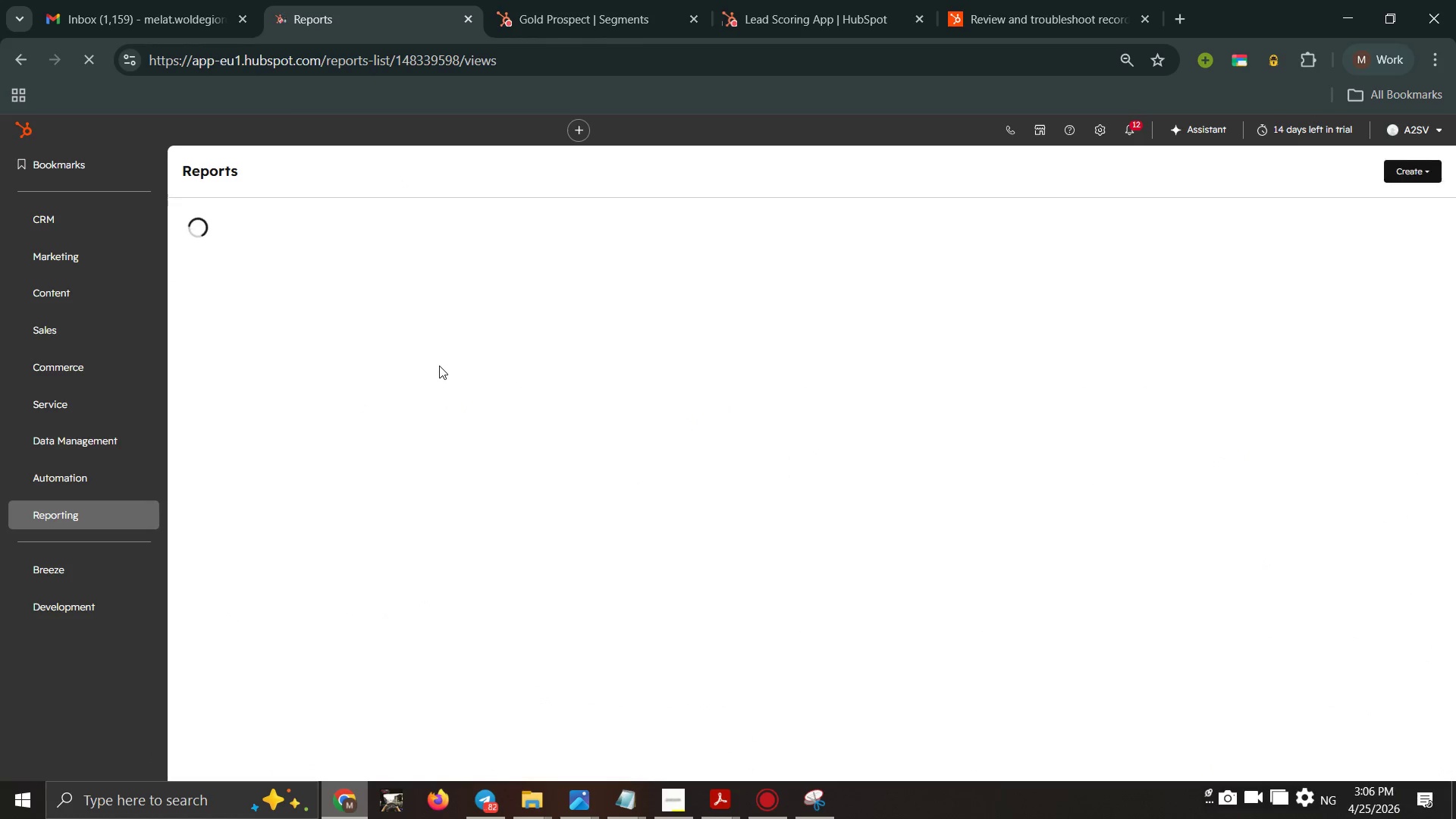 
wait(7.02)
 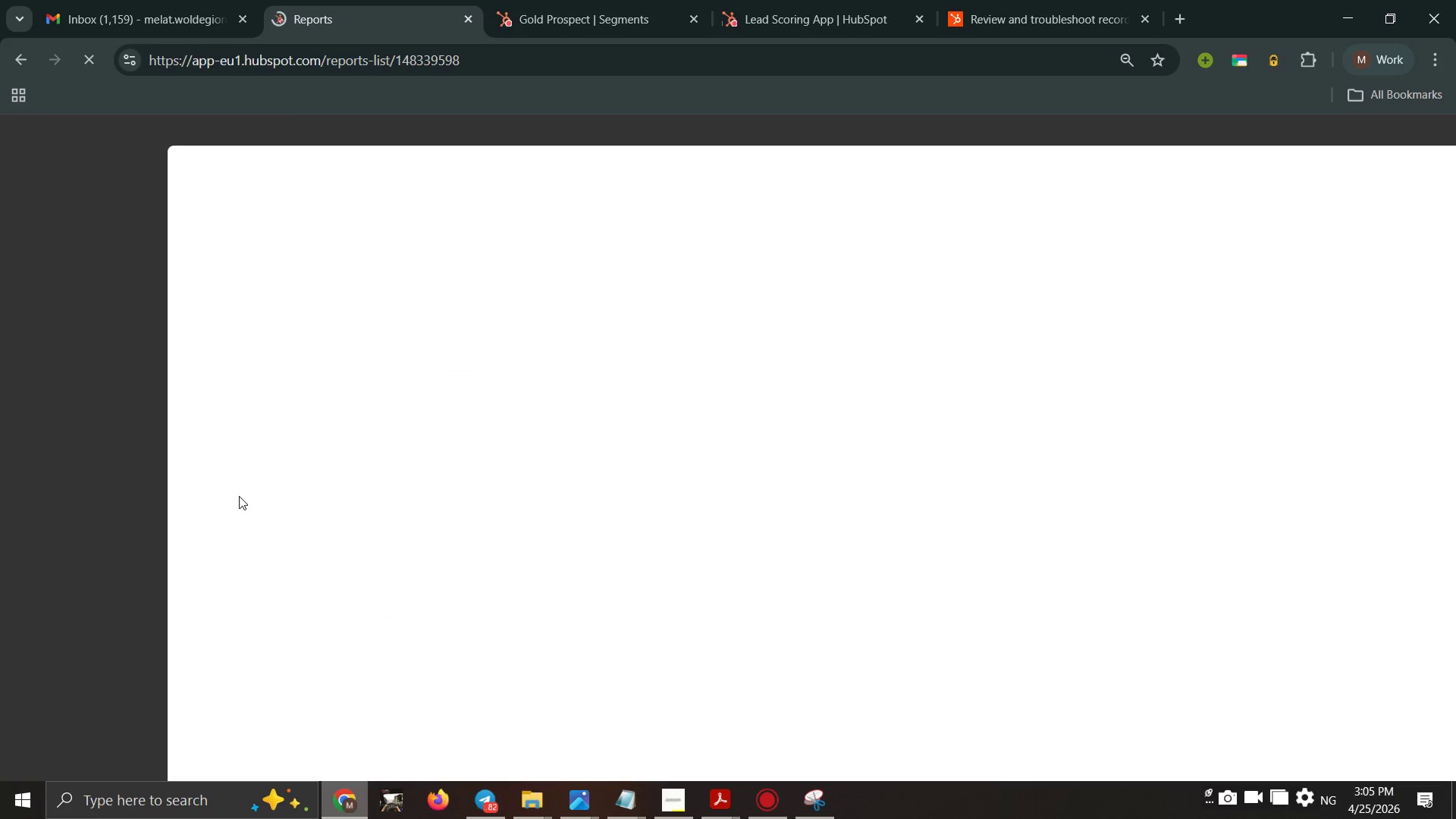 
left_click([789, 45])
 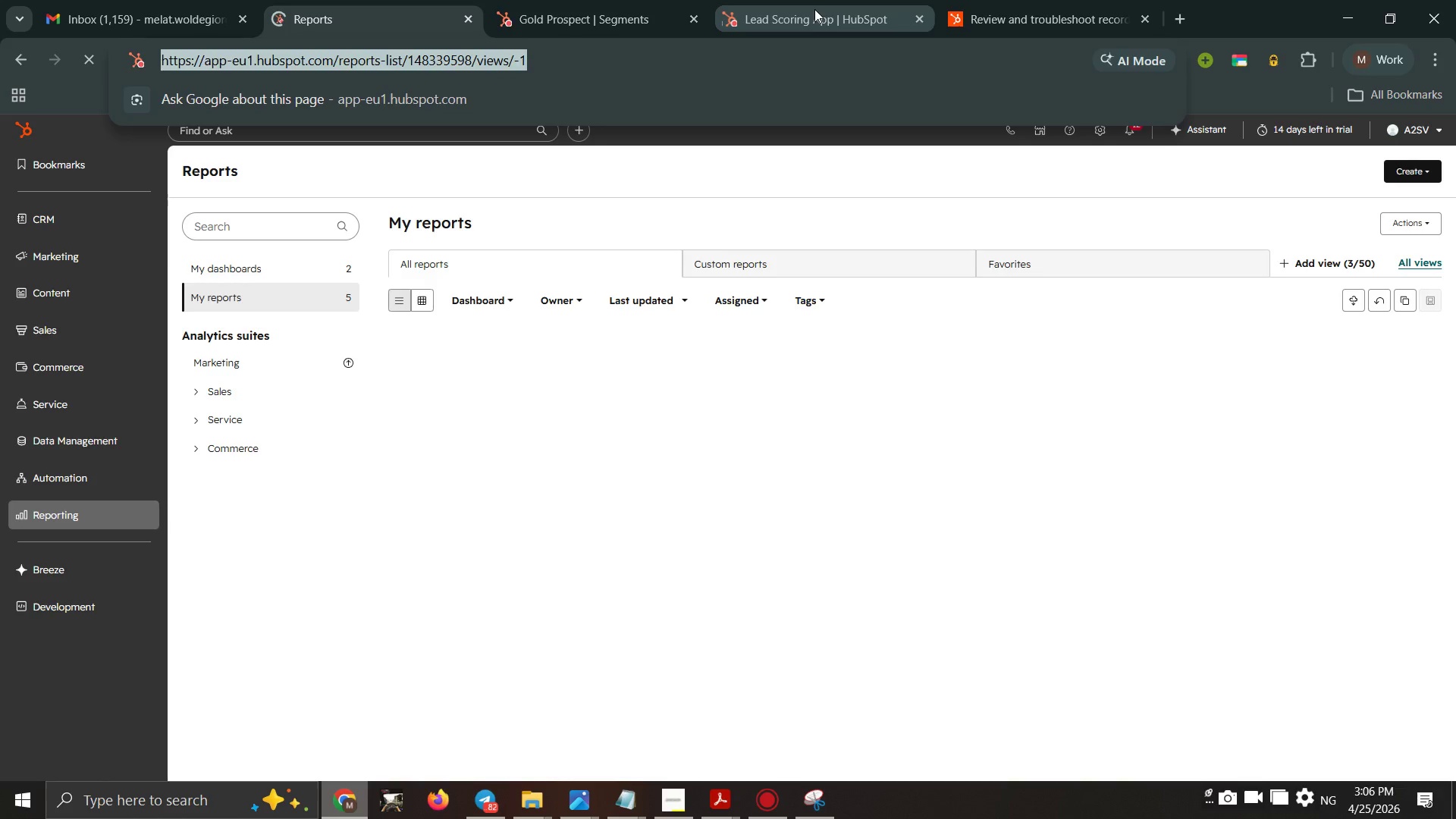 
left_click([814, 9])
 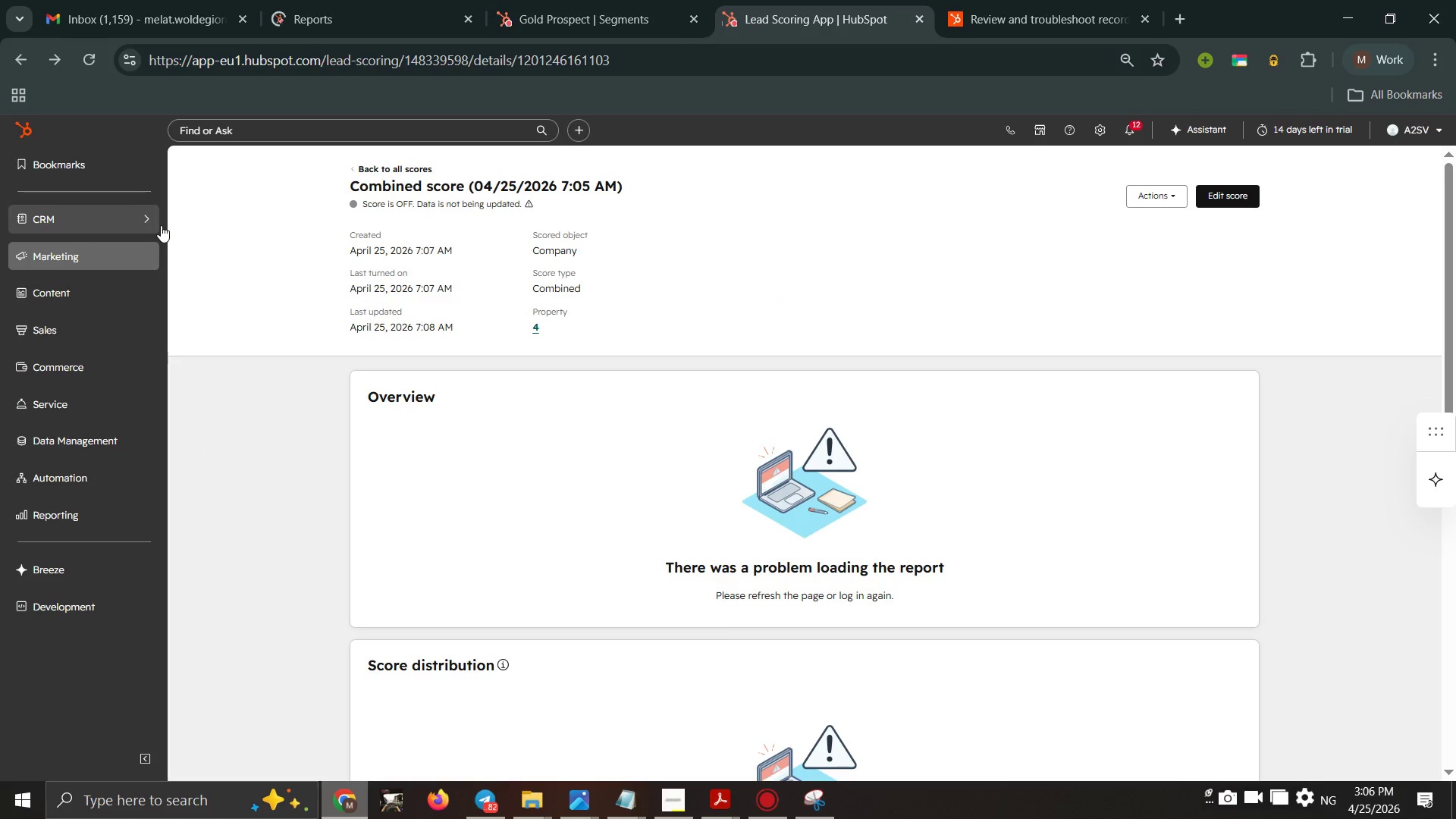 
left_click([149, 225])
 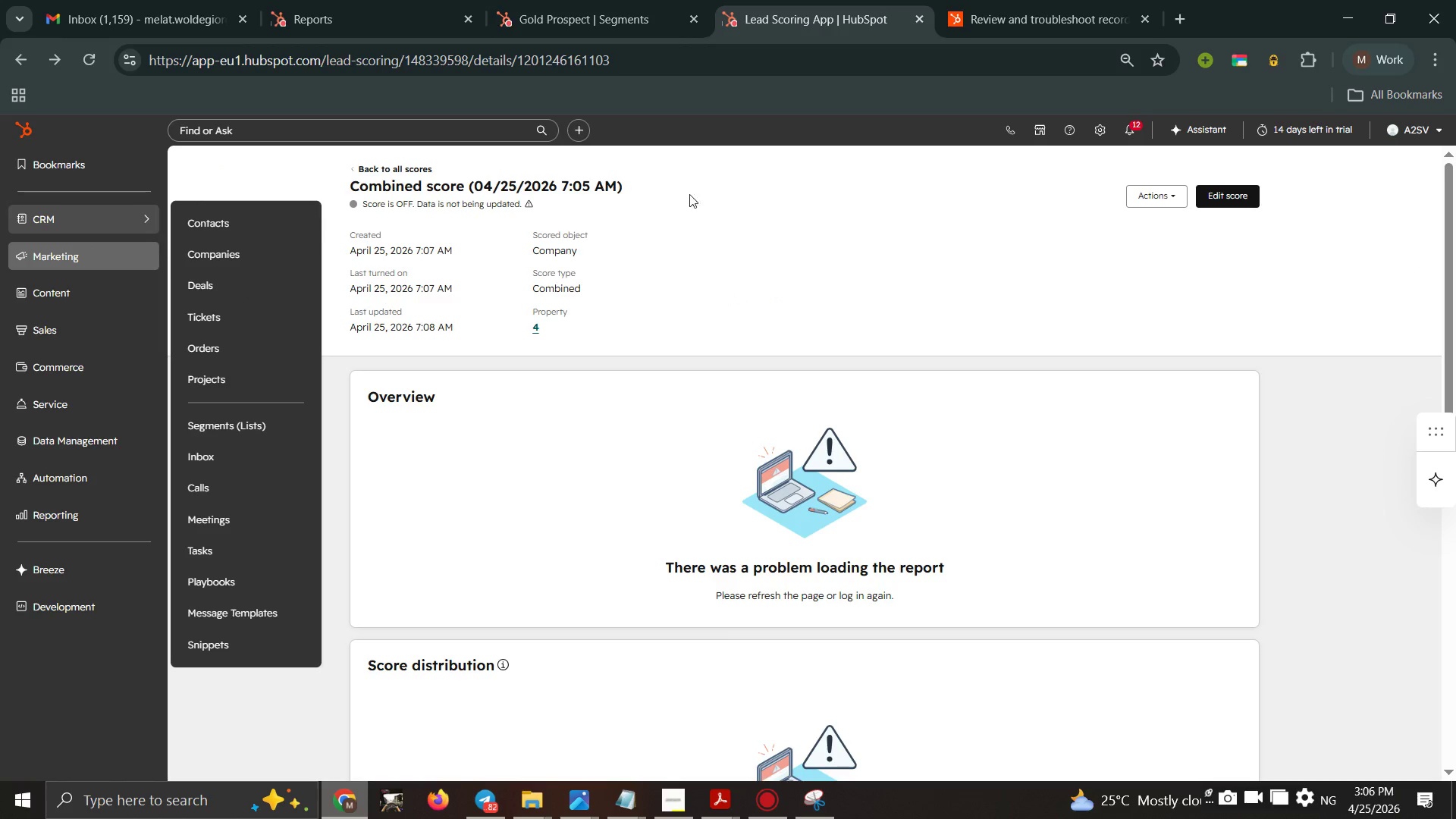 
wait(5.84)
 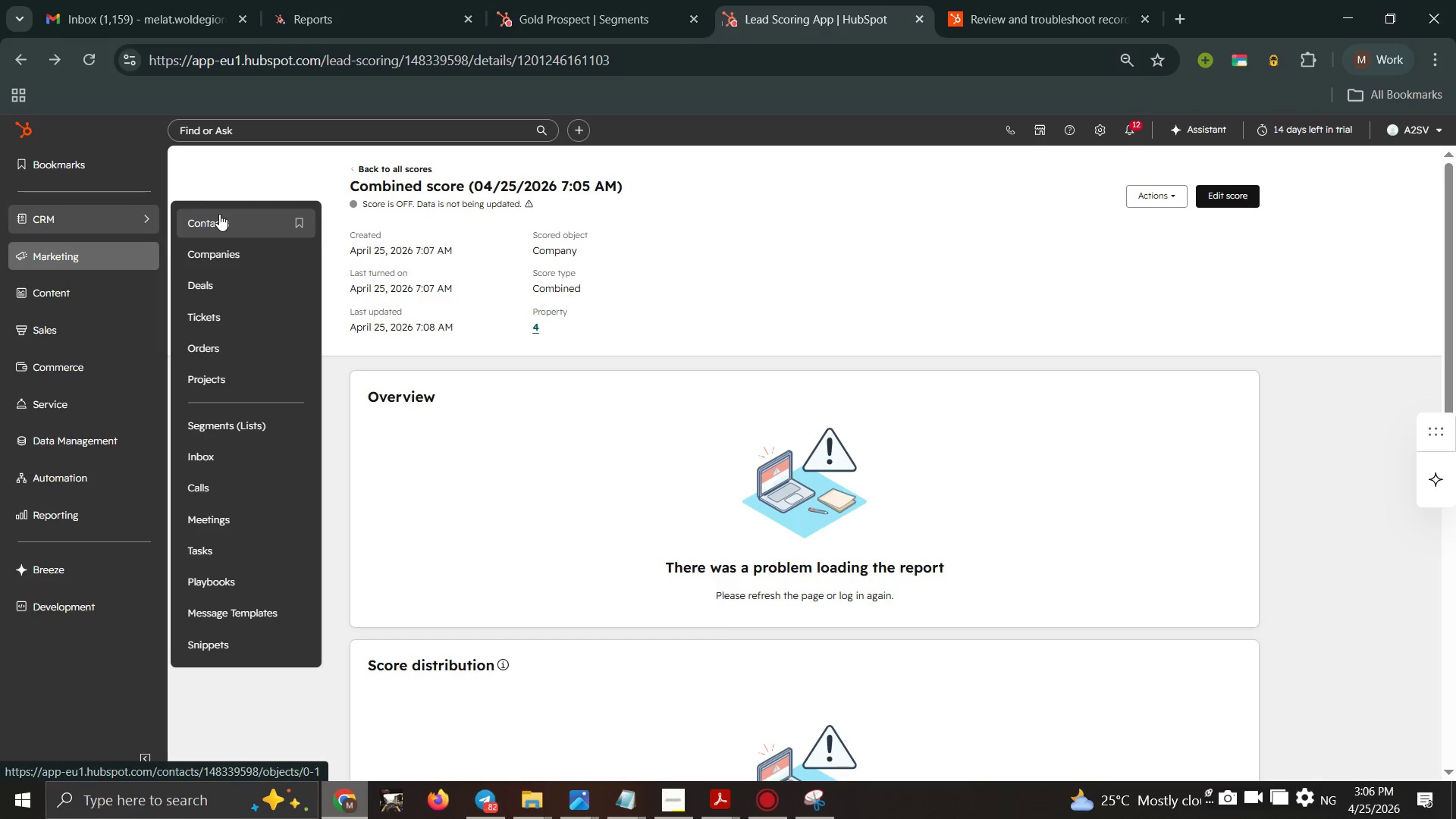 
left_click([1168, 192])
 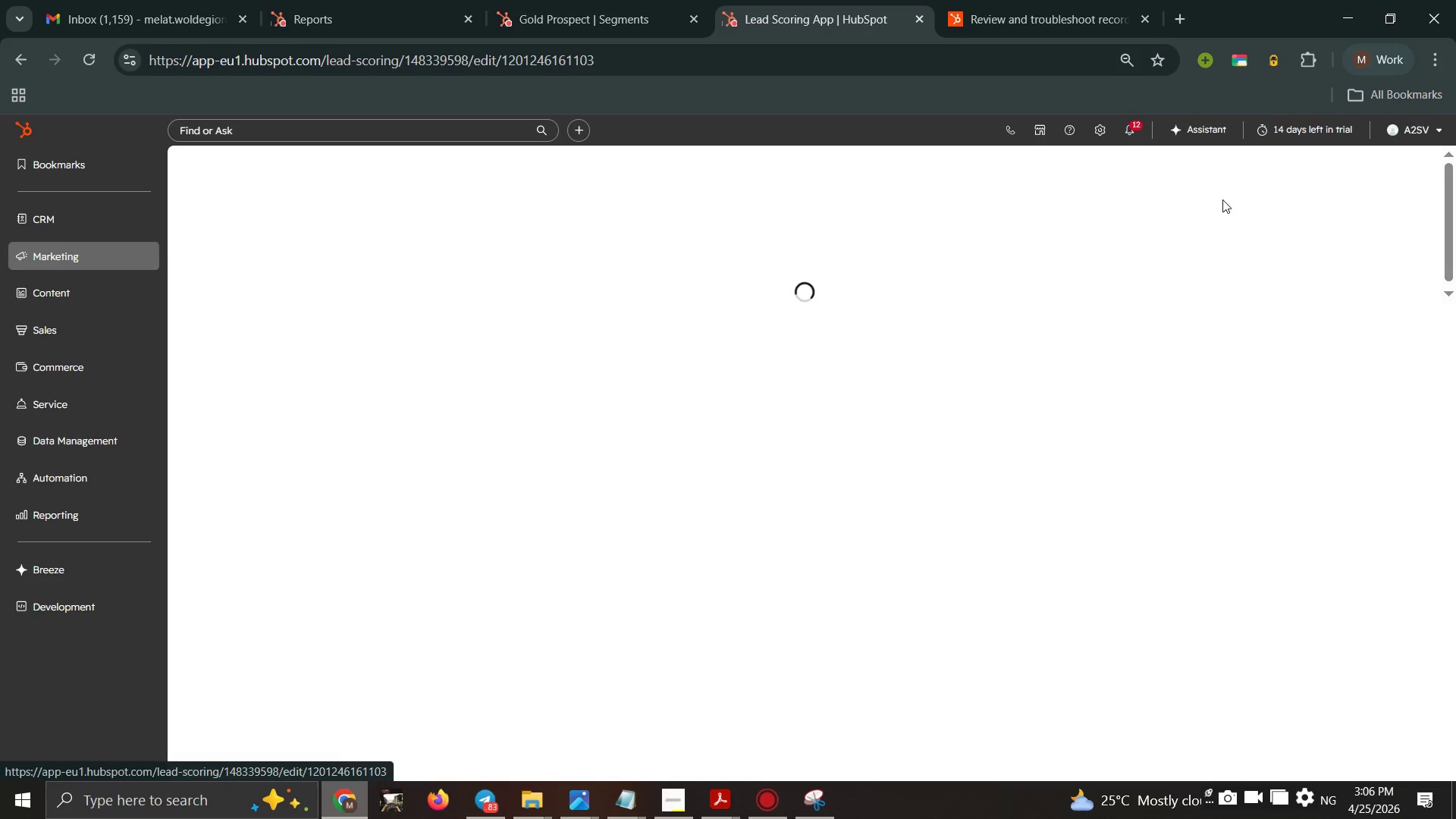 
wait(6.62)
 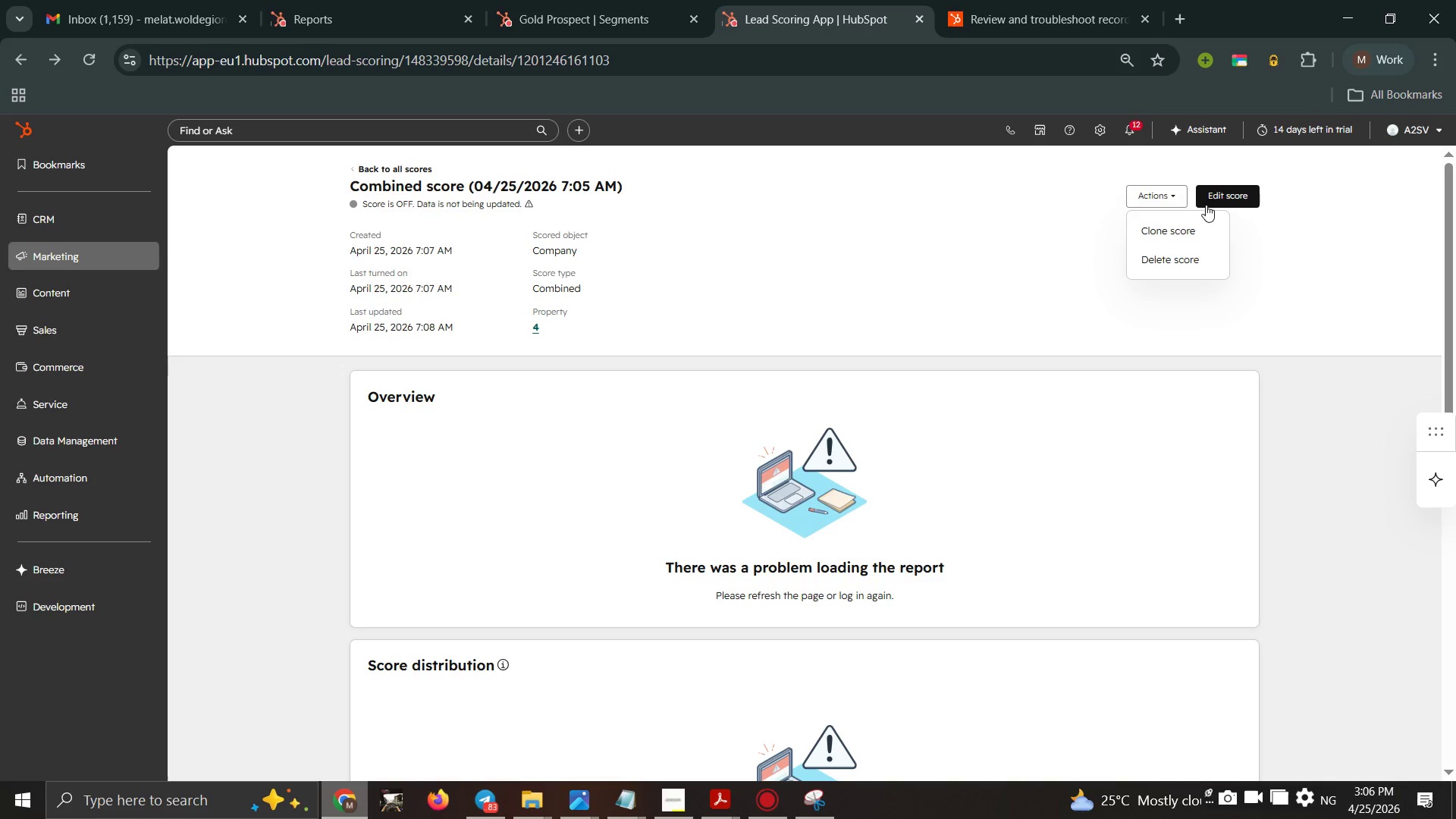 
mouse_move([1165, 189])
 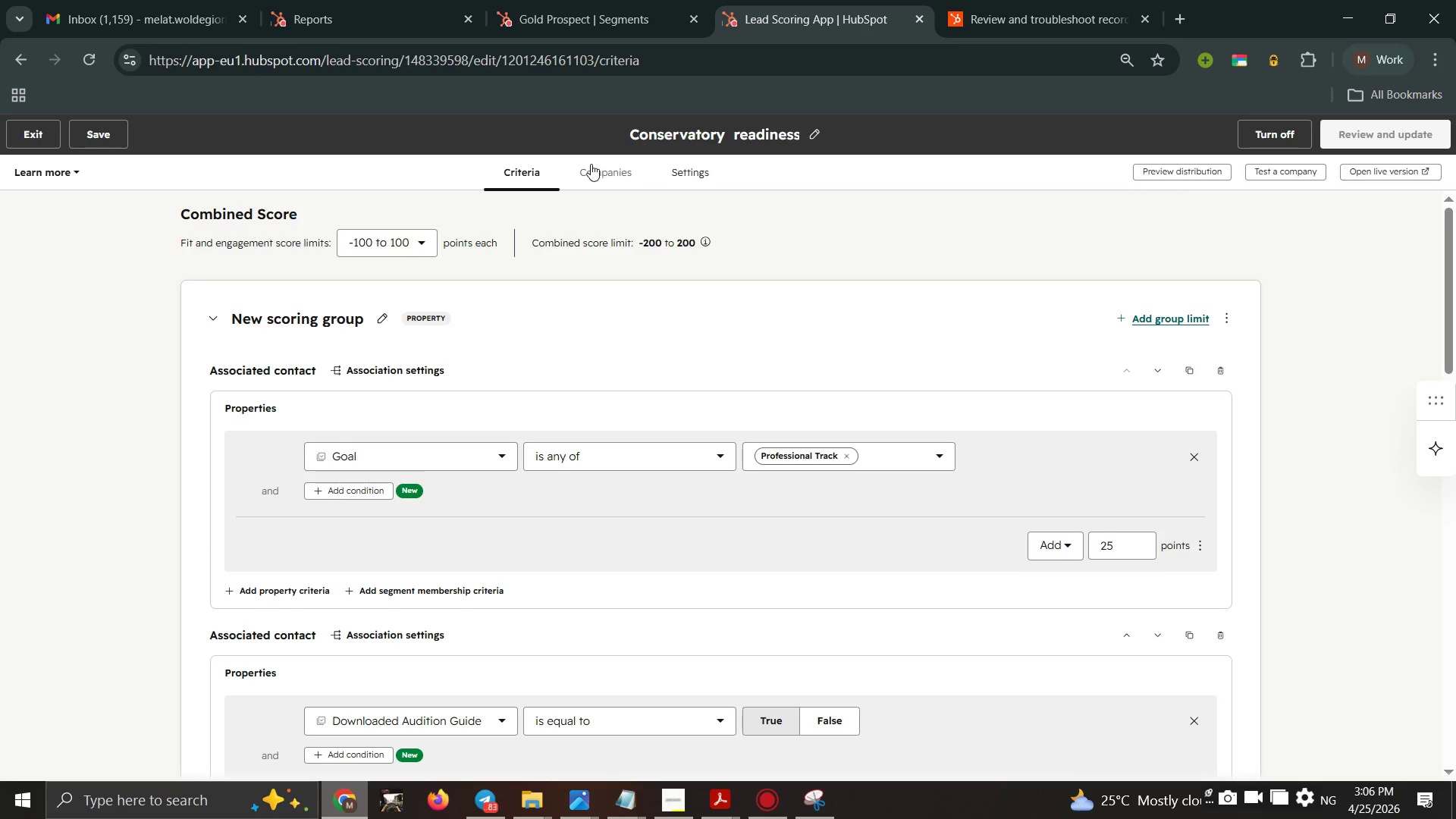 
left_click([591, 164])
 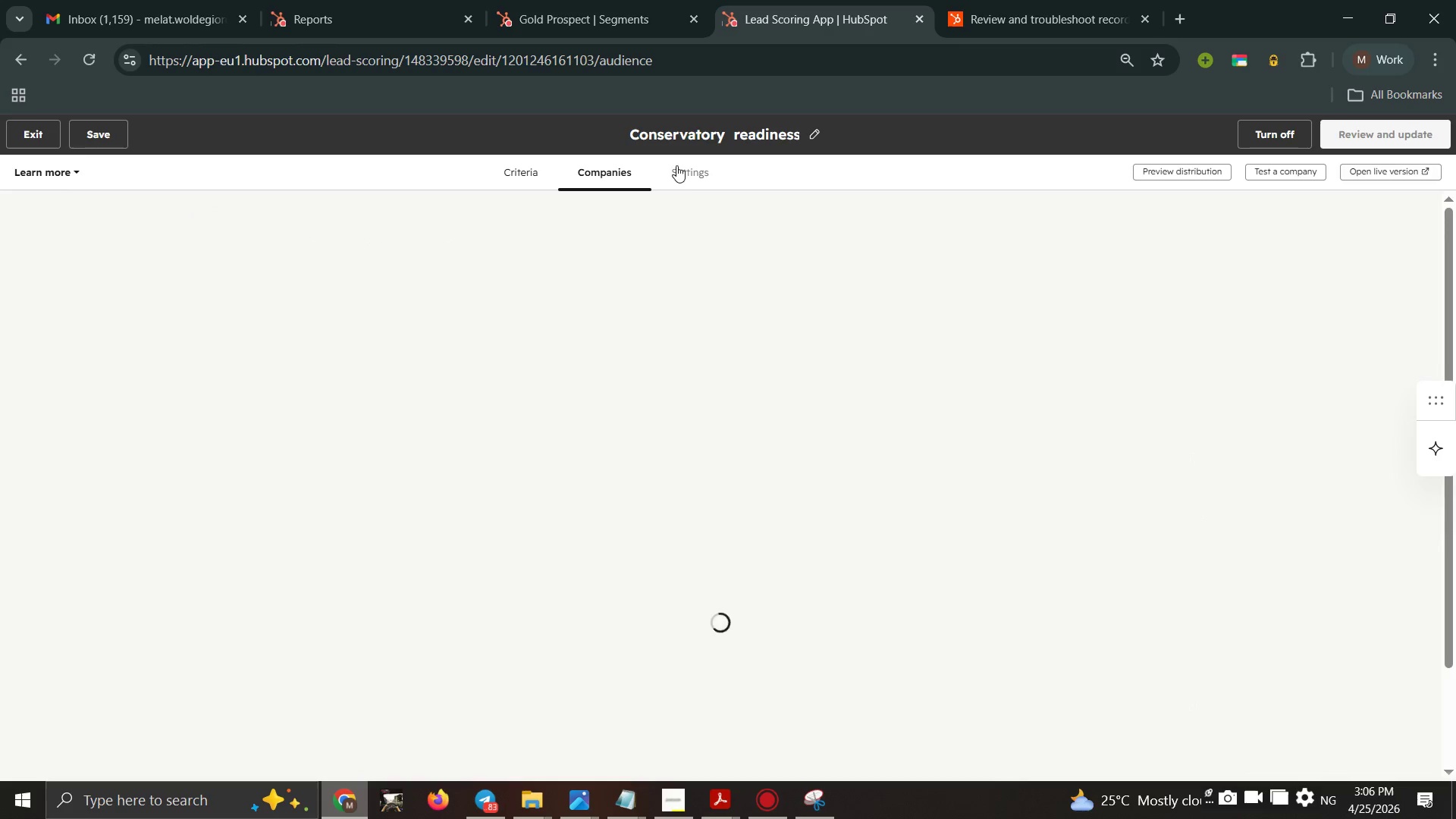 
left_click([689, 182])
 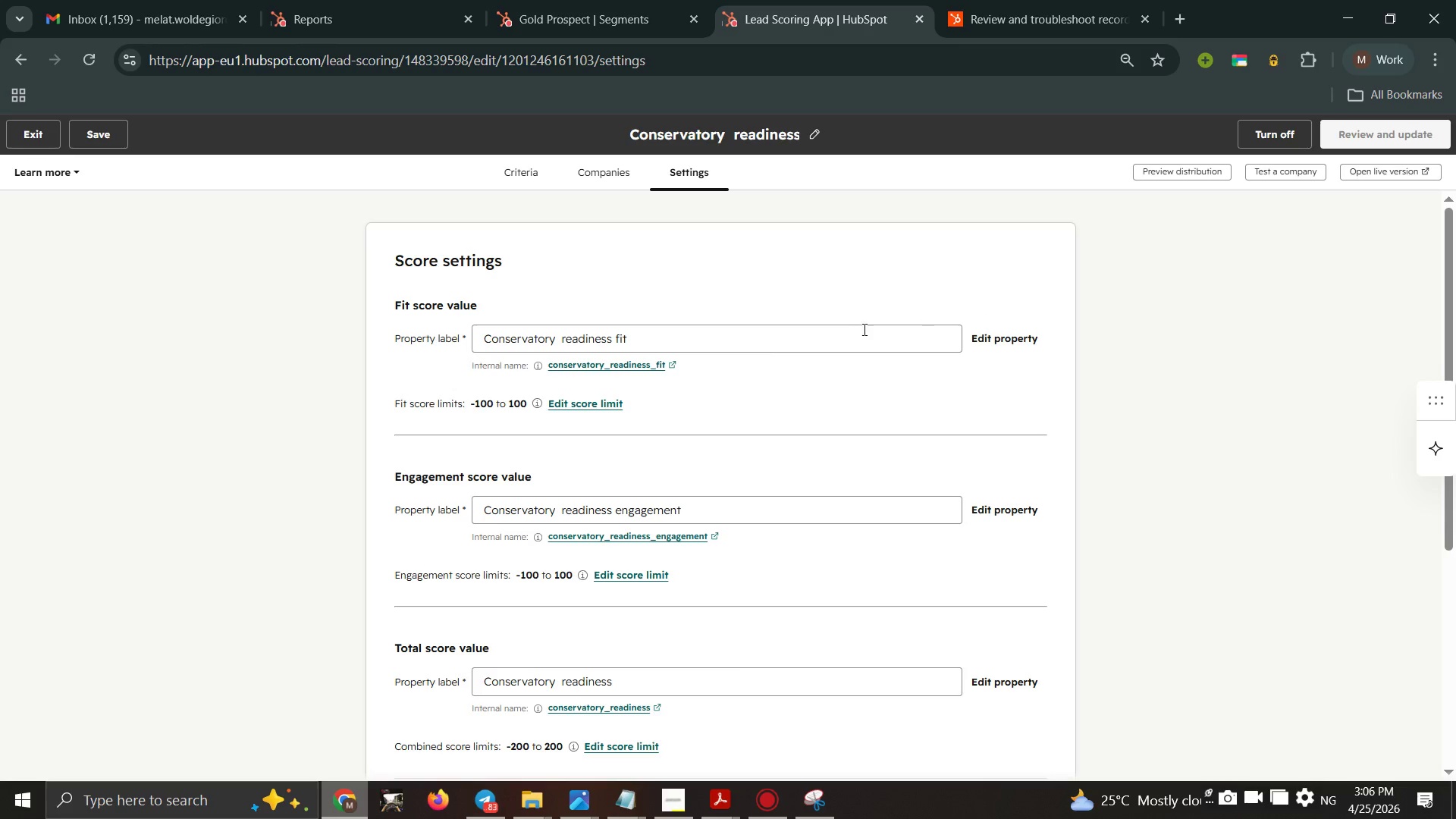 
scroll: coordinate [838, 331], scroll_direction: up, amount: 1.0
 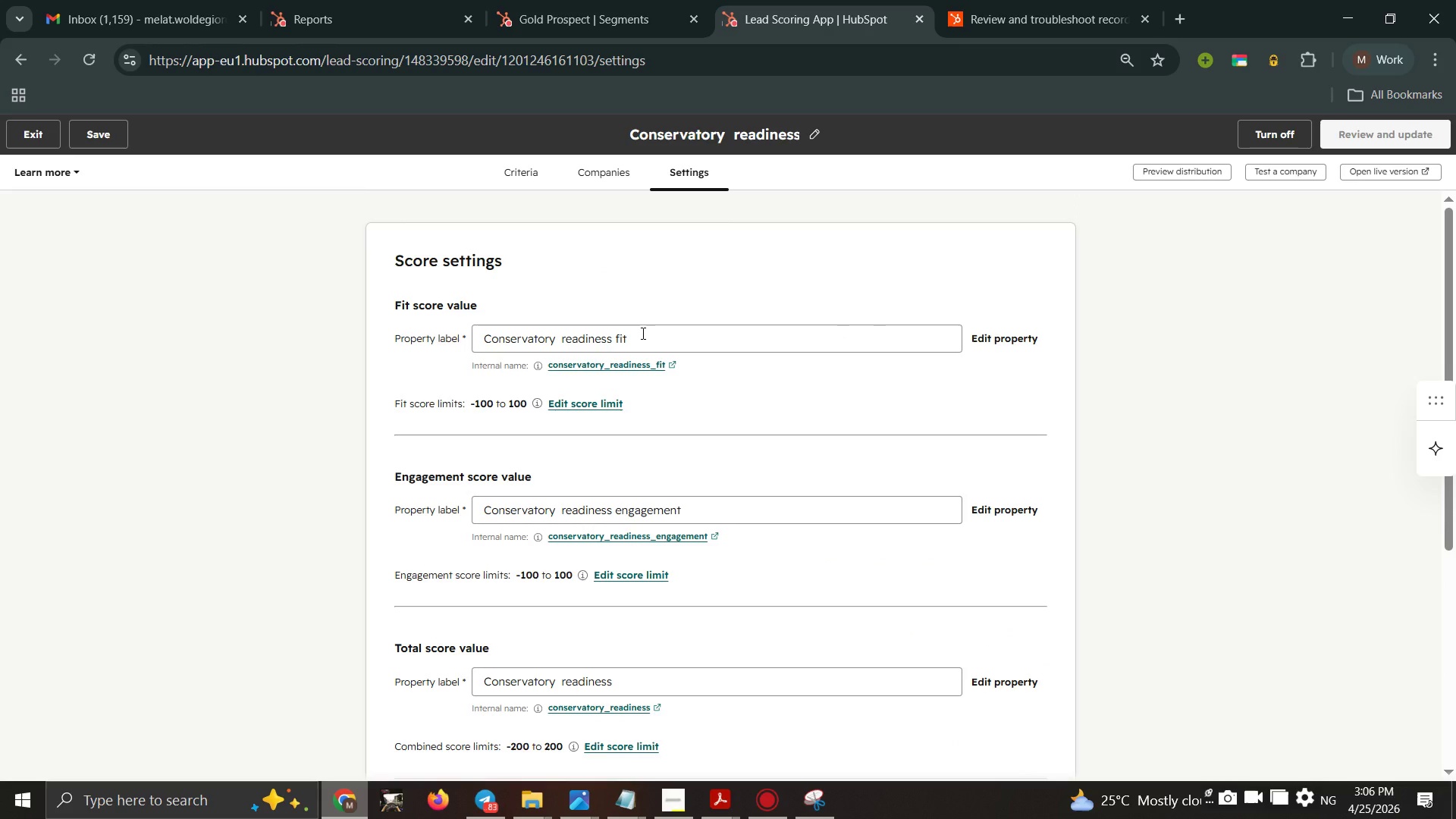 
left_click([642, 333])
 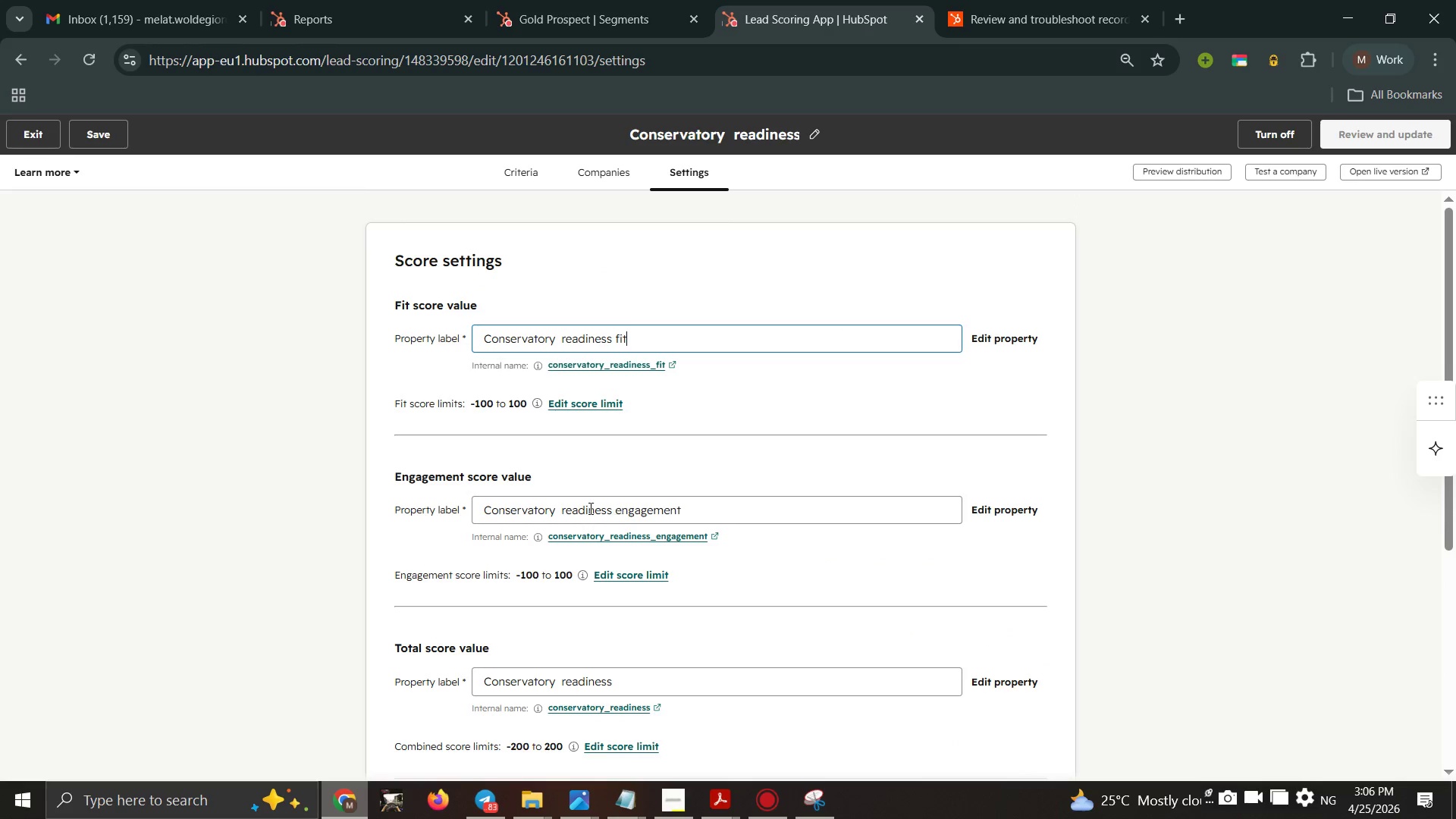 
wait(7.31)
 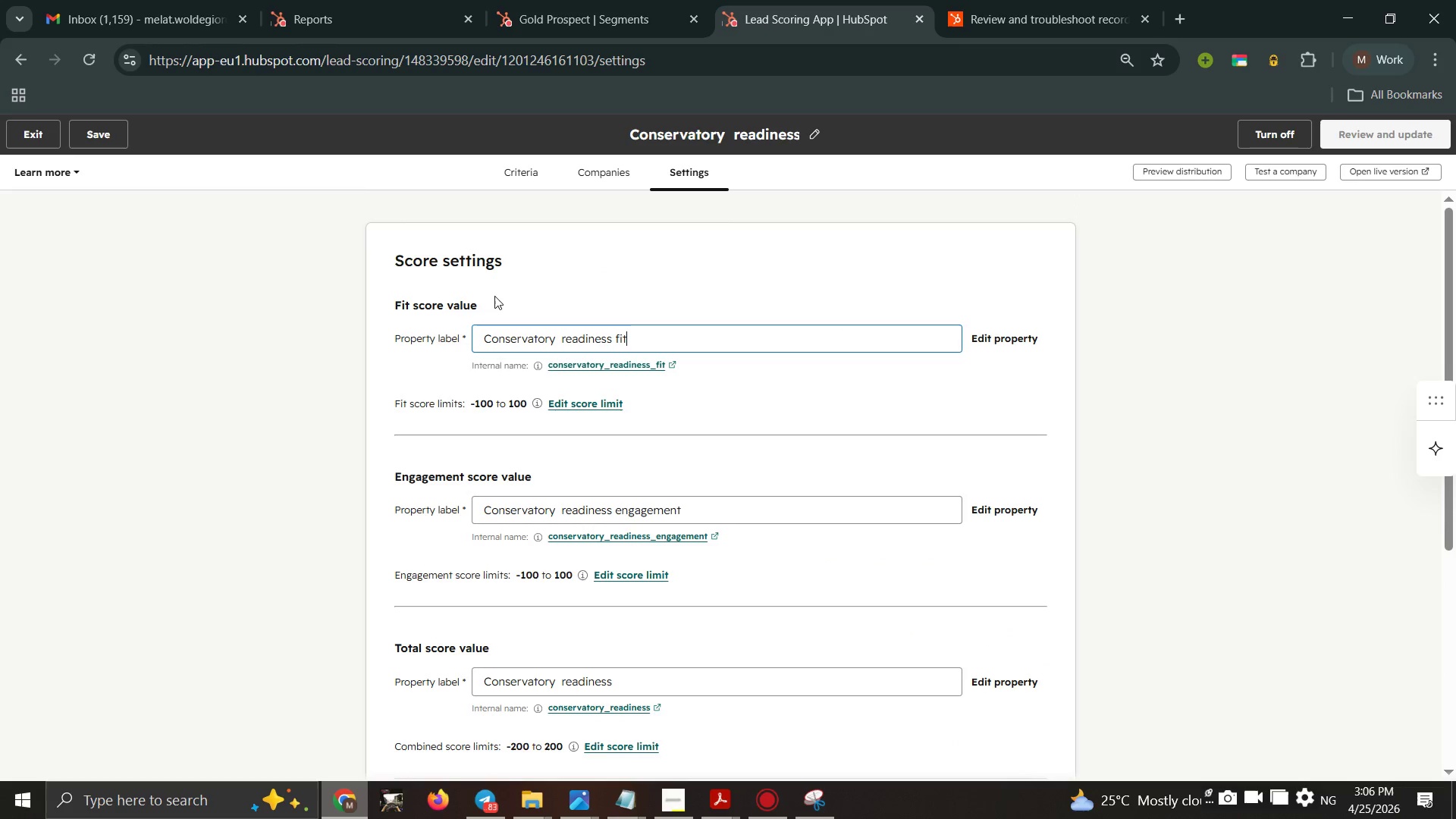 
left_click([356, 31])
 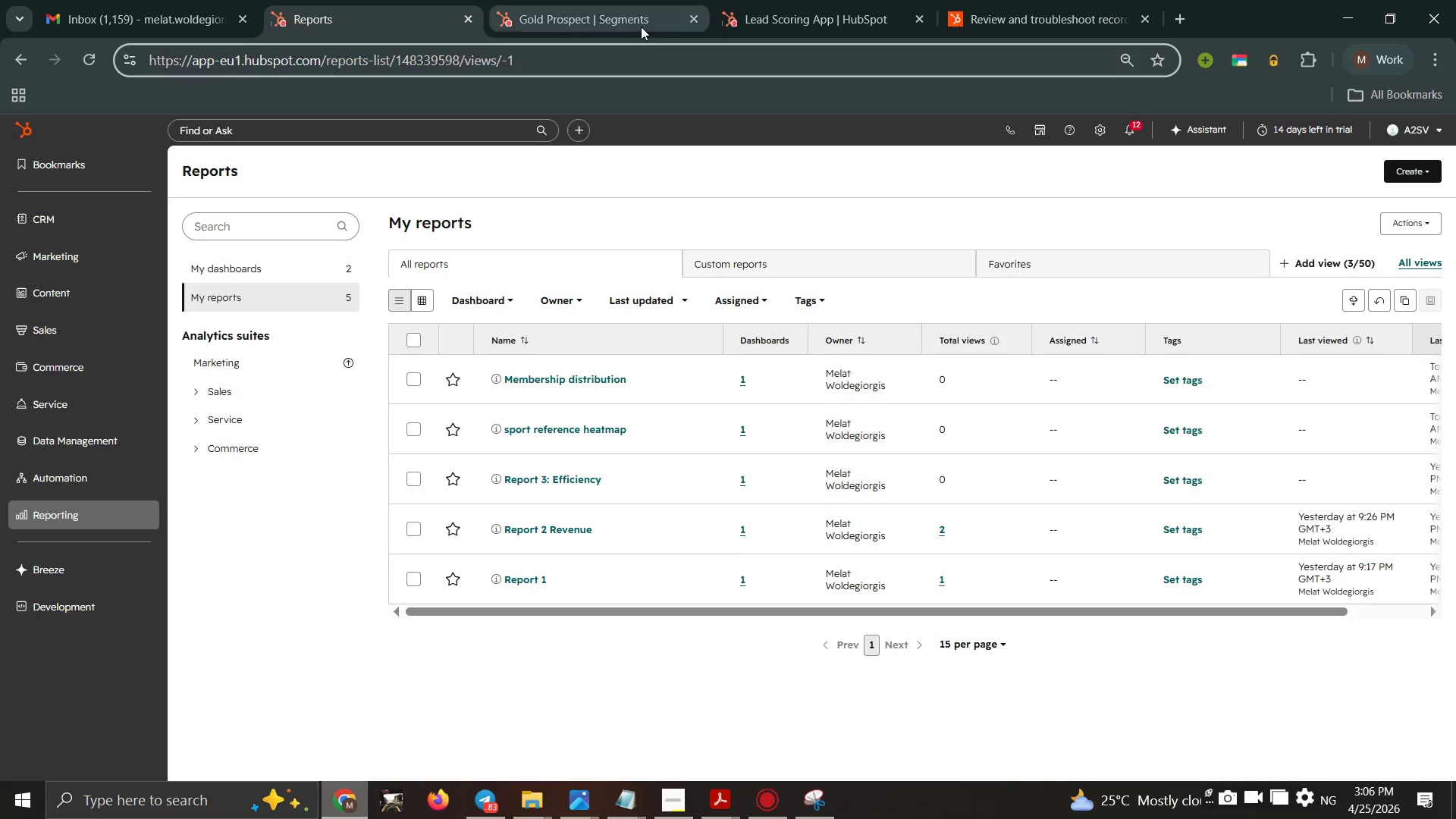 
left_click([643, 27])
 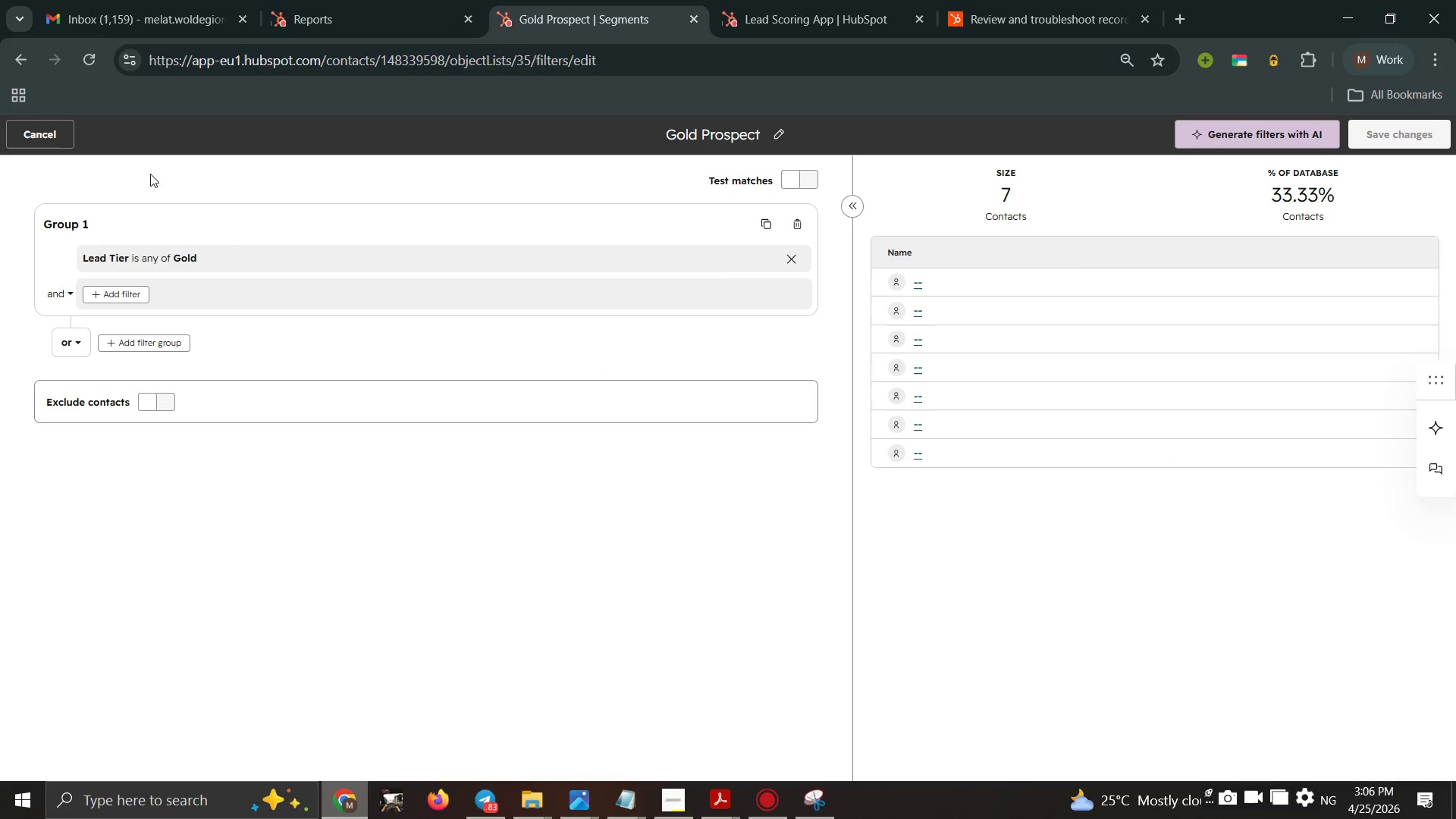 
mouse_move([49, 138])
 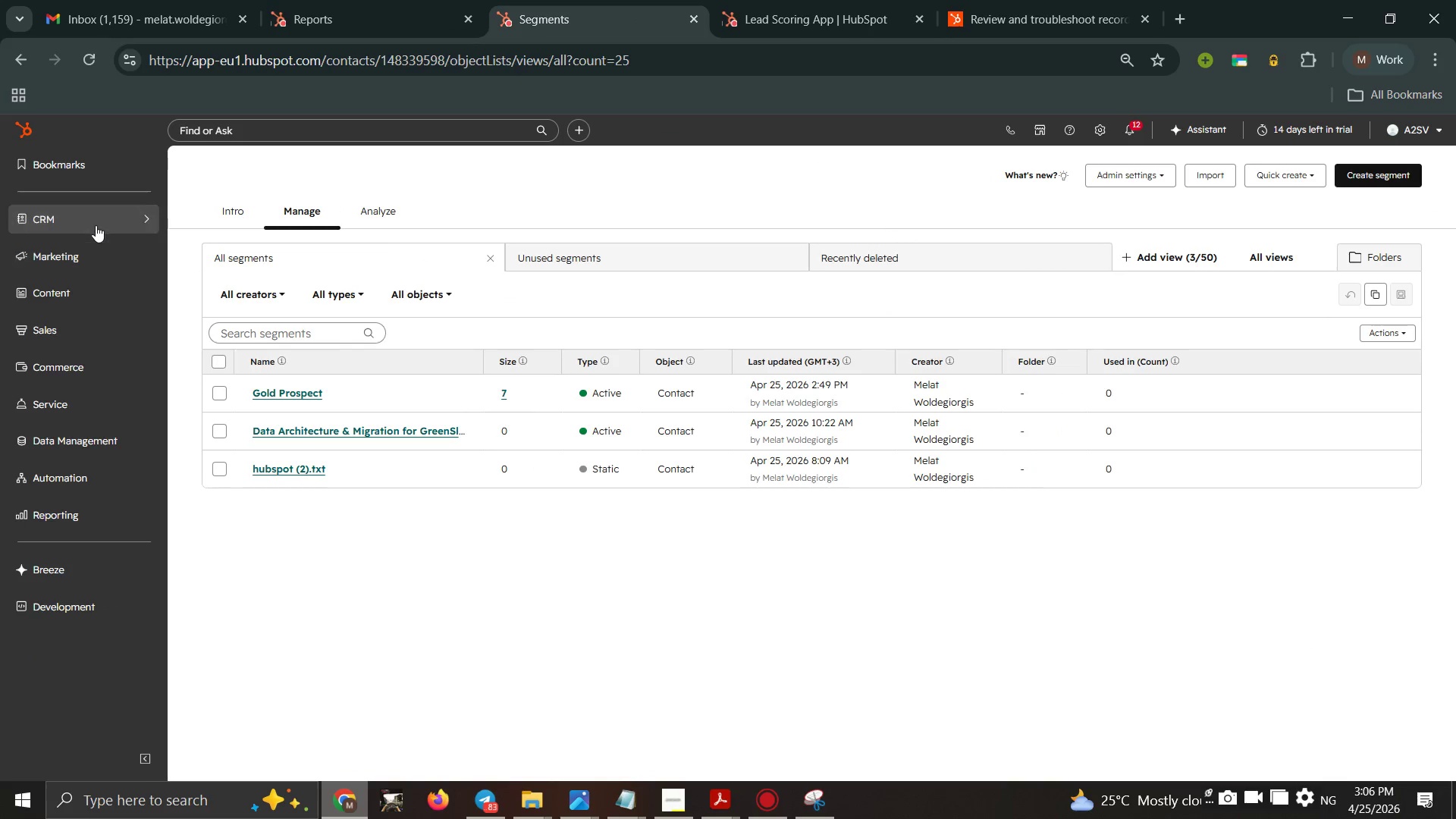 
mouse_move([162, 212])
 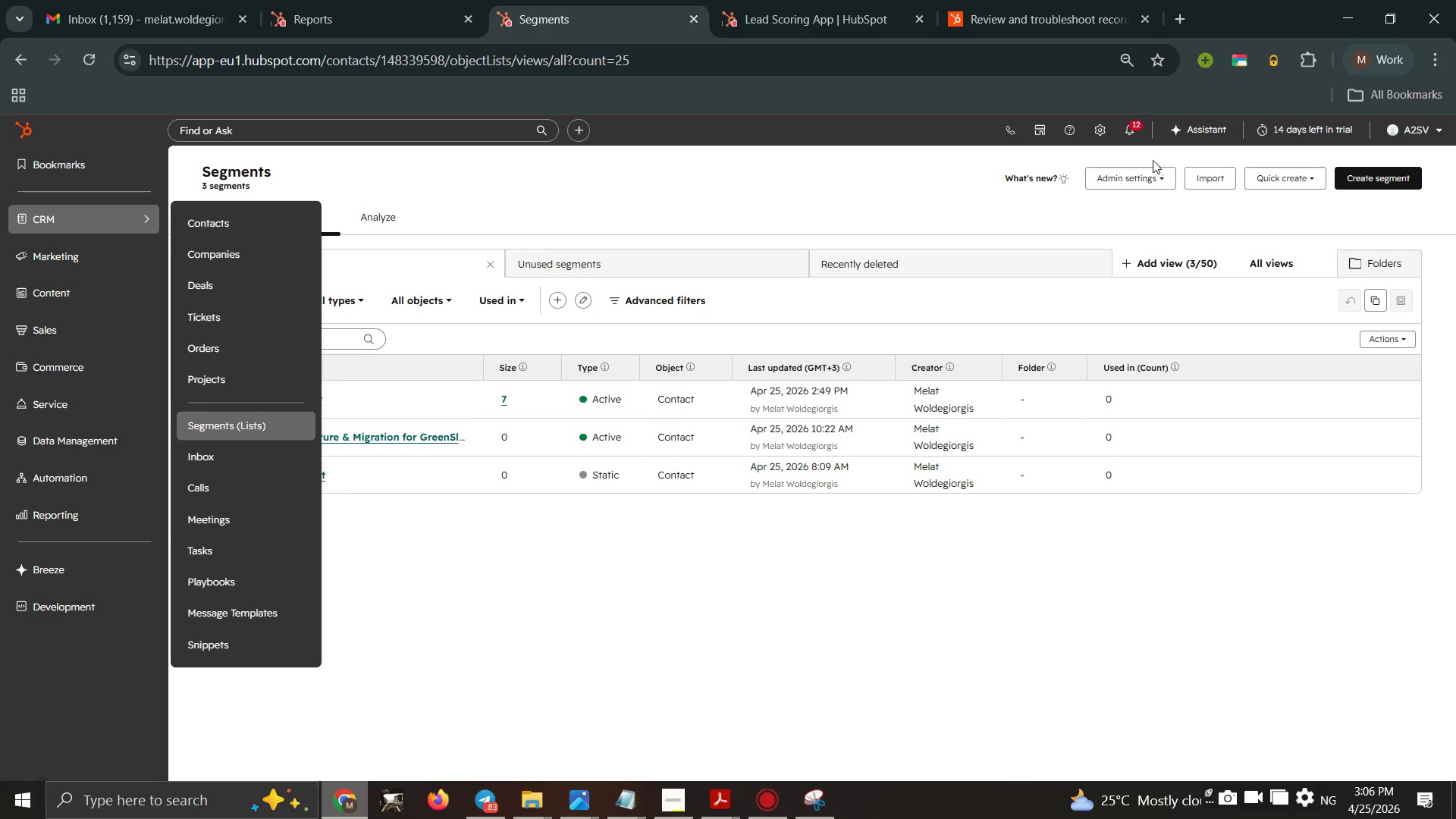 
left_click([1103, 129])
 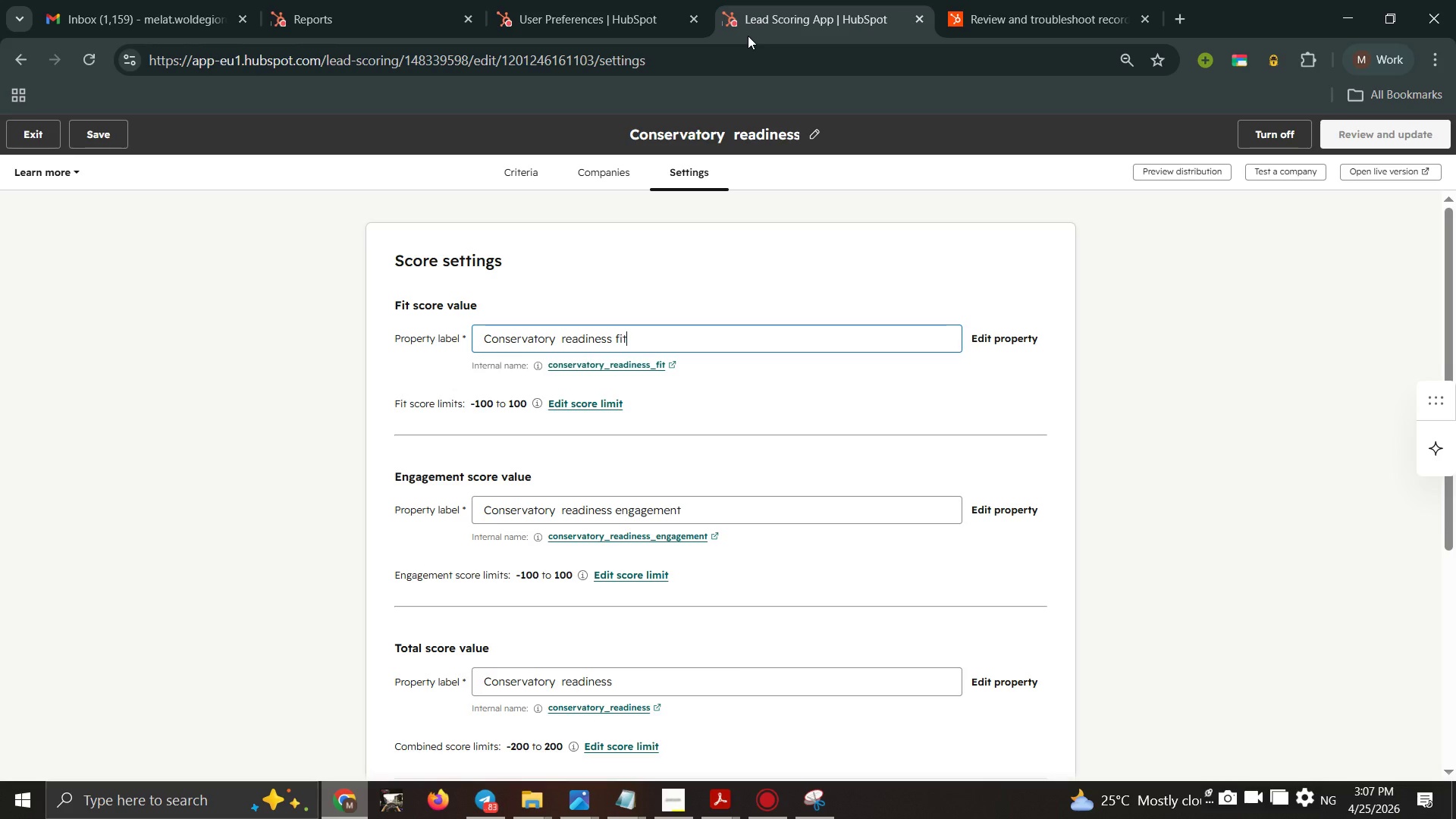 
wait(40.67)
 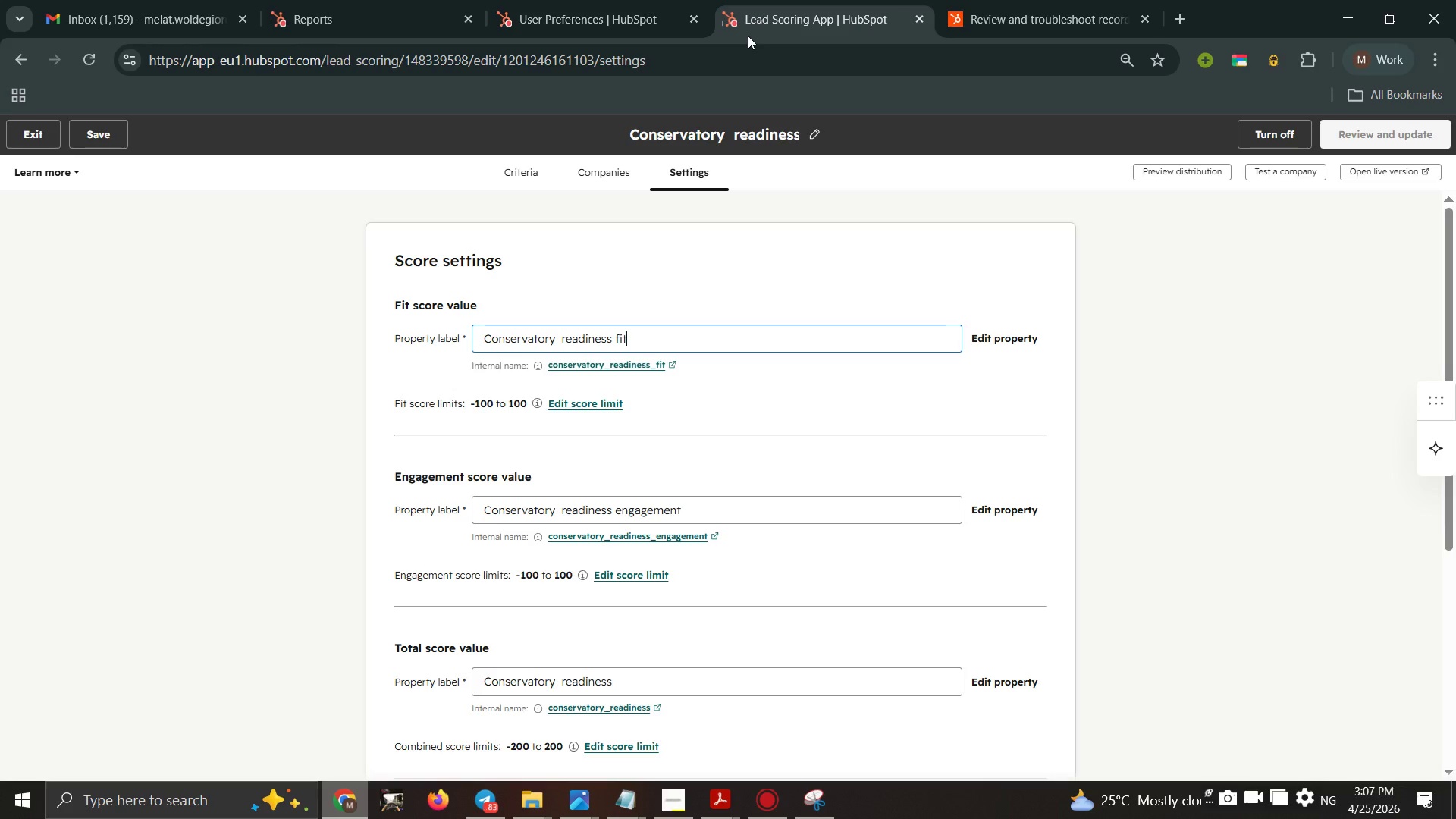 
left_click([541, 5])
 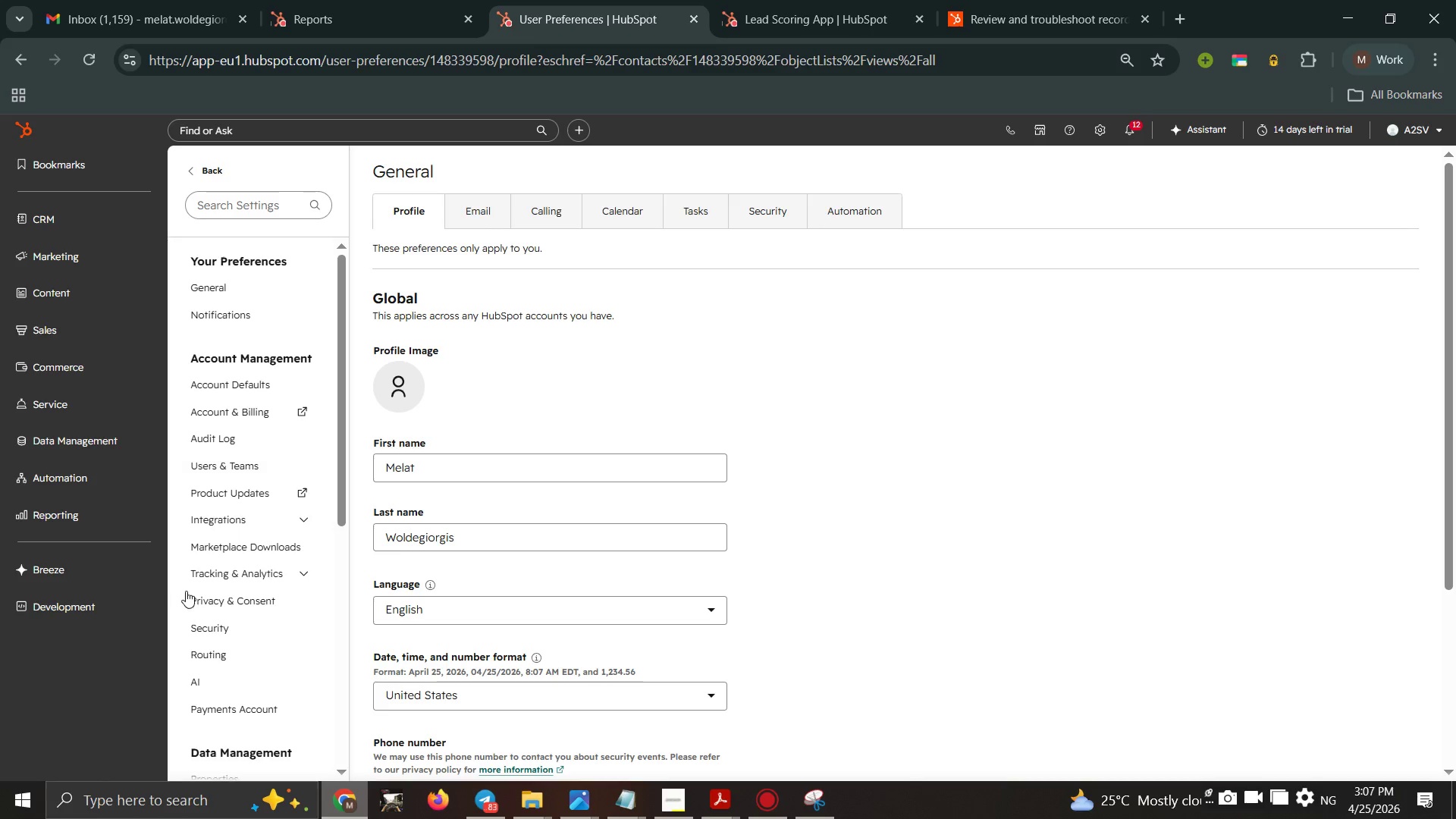 
scroll: coordinate [172, 669], scroll_direction: down, amount: 1.0
 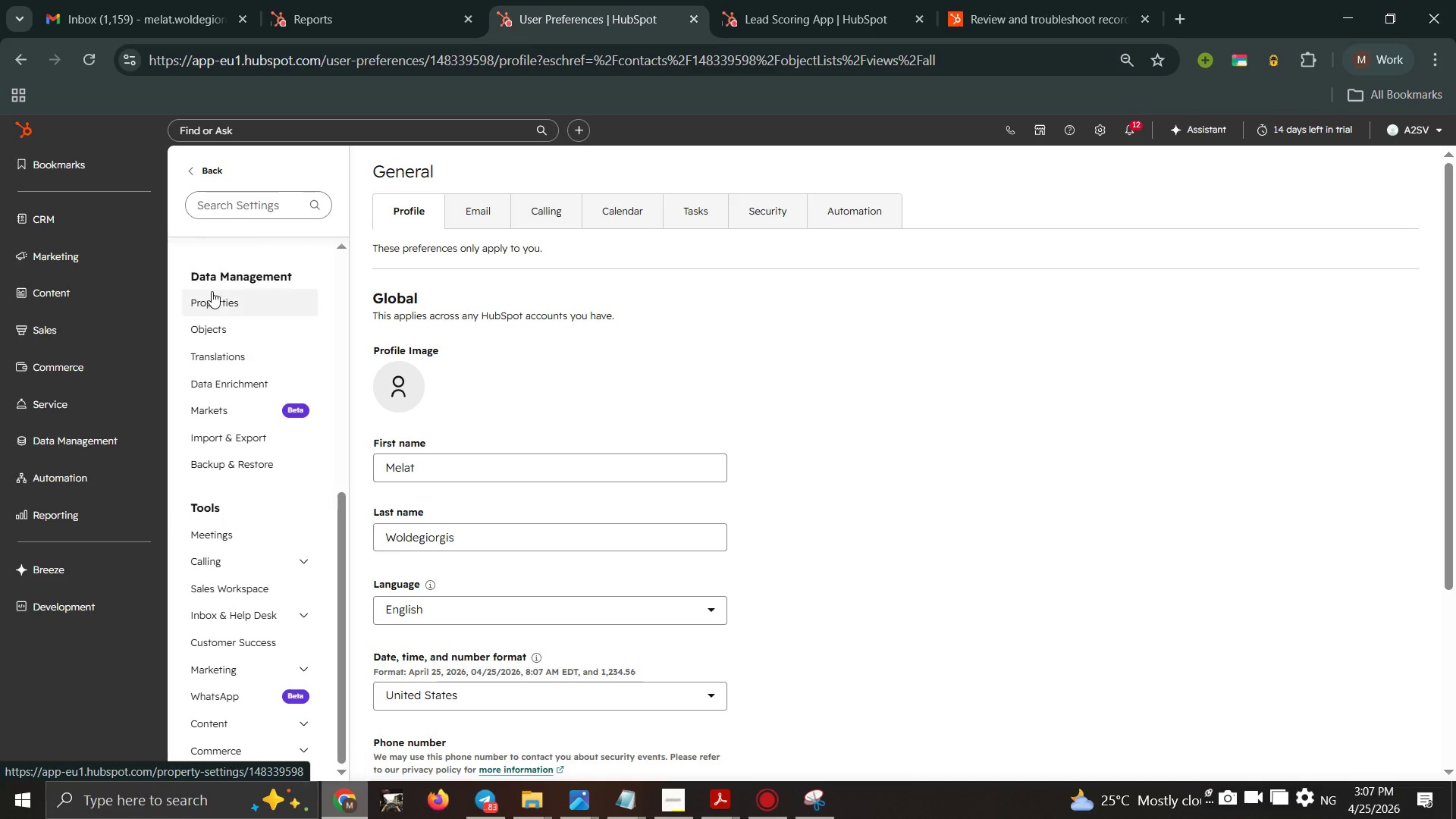 
left_click([212, 291])
 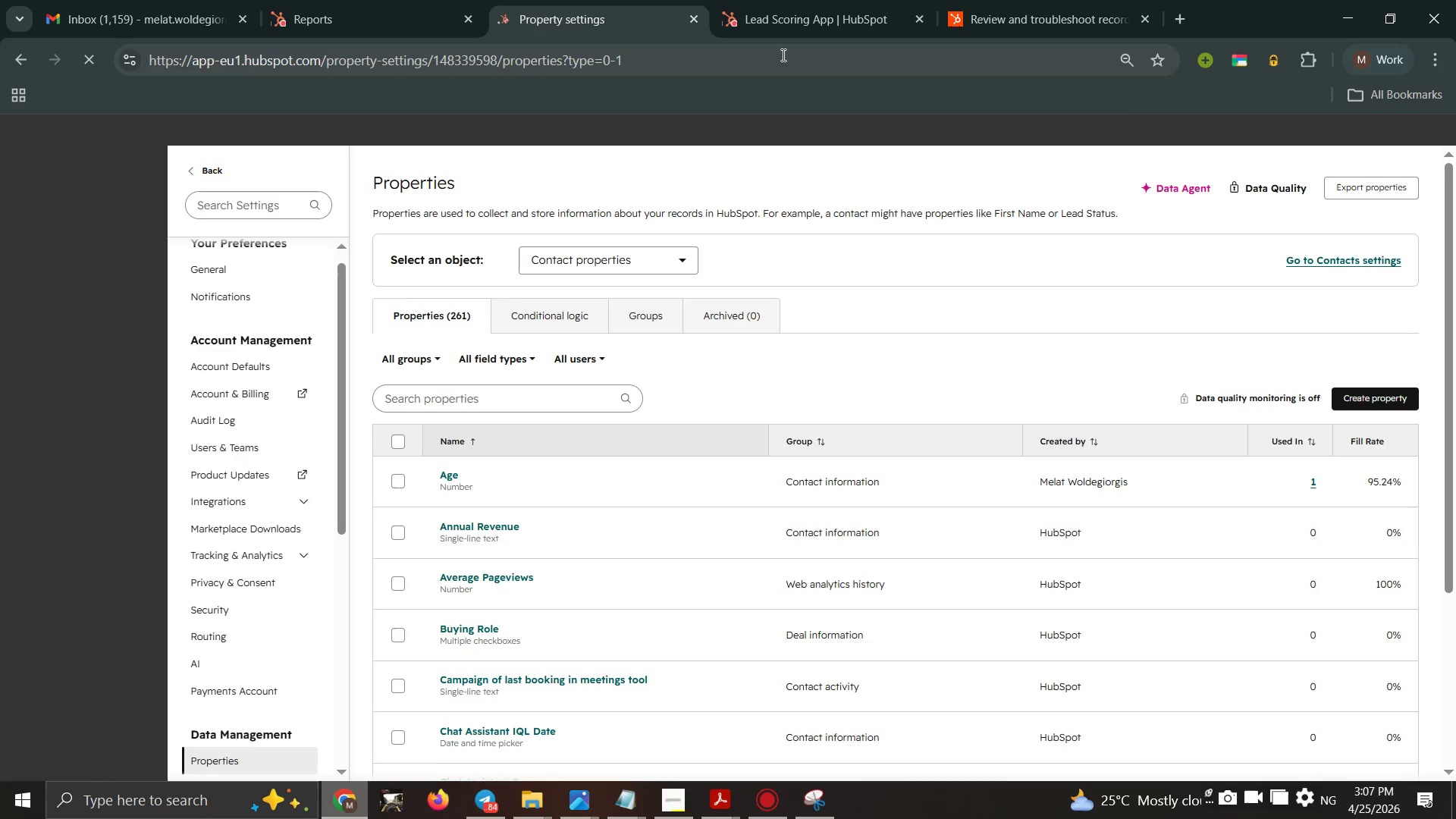 
wait(13.24)
 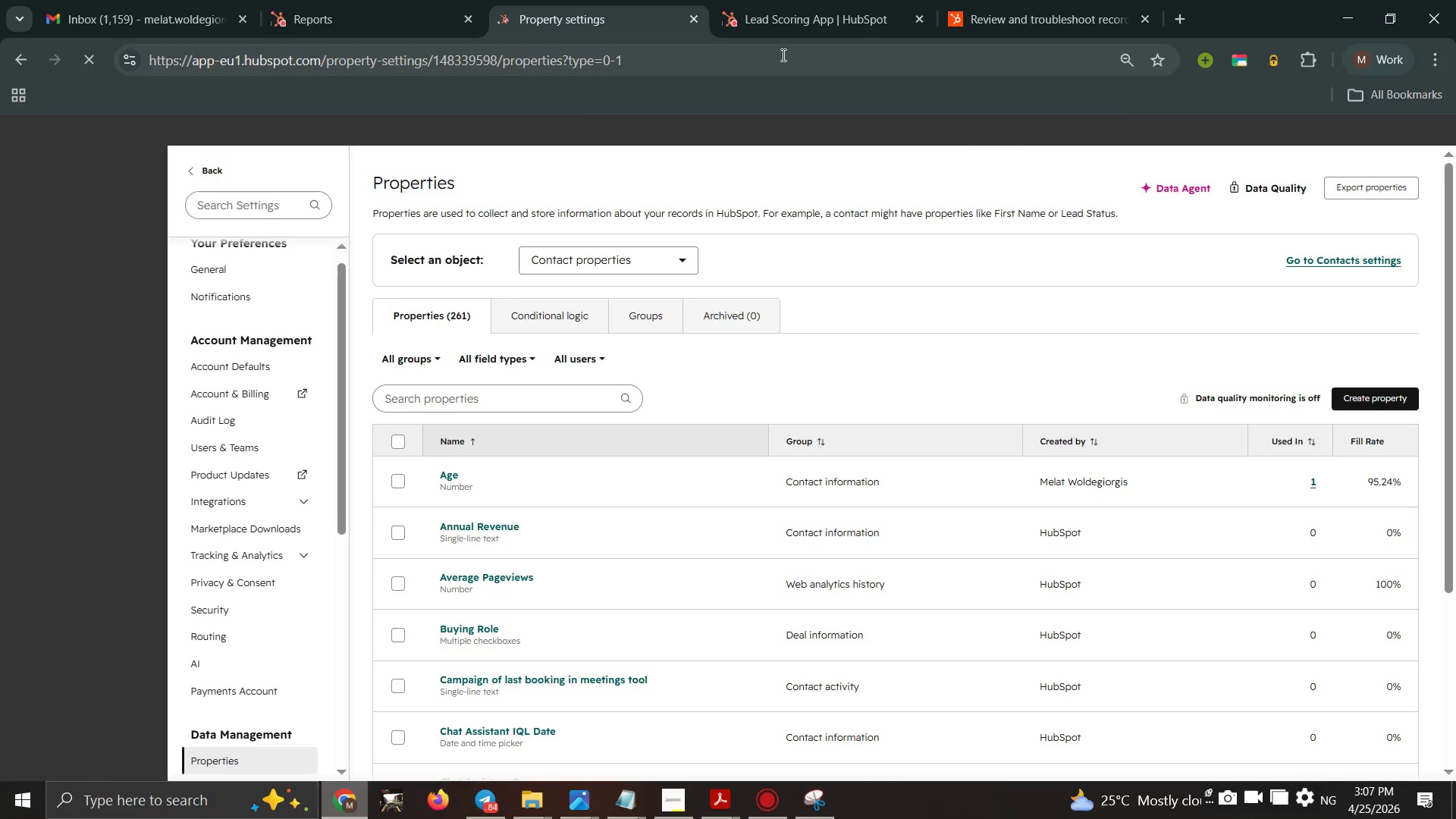 
mouse_move([575, 388])
 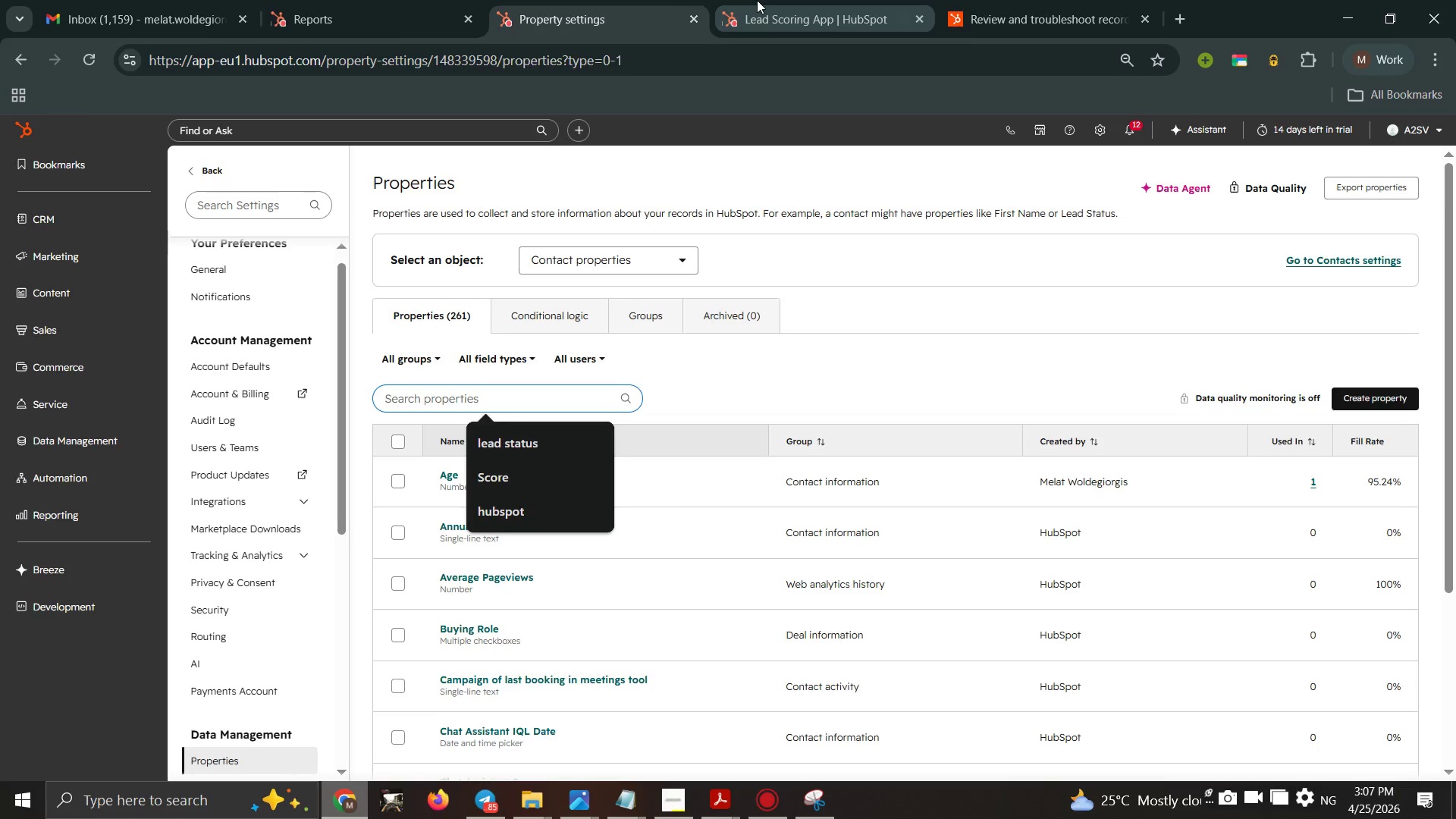 
double_click([756, 1])
 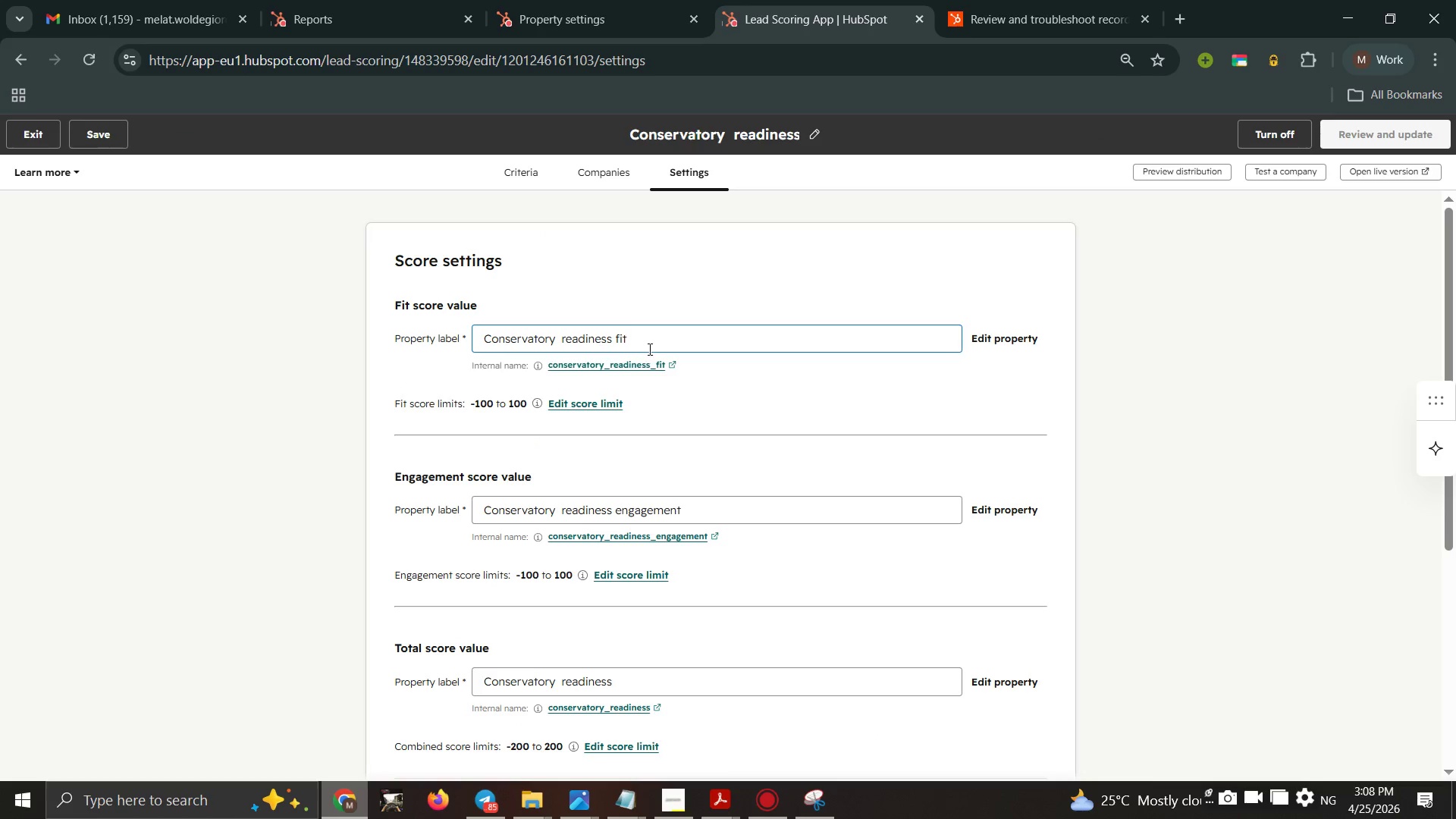 
left_click_drag(start_coordinate=[651, 350], to_coordinate=[444, 331])
 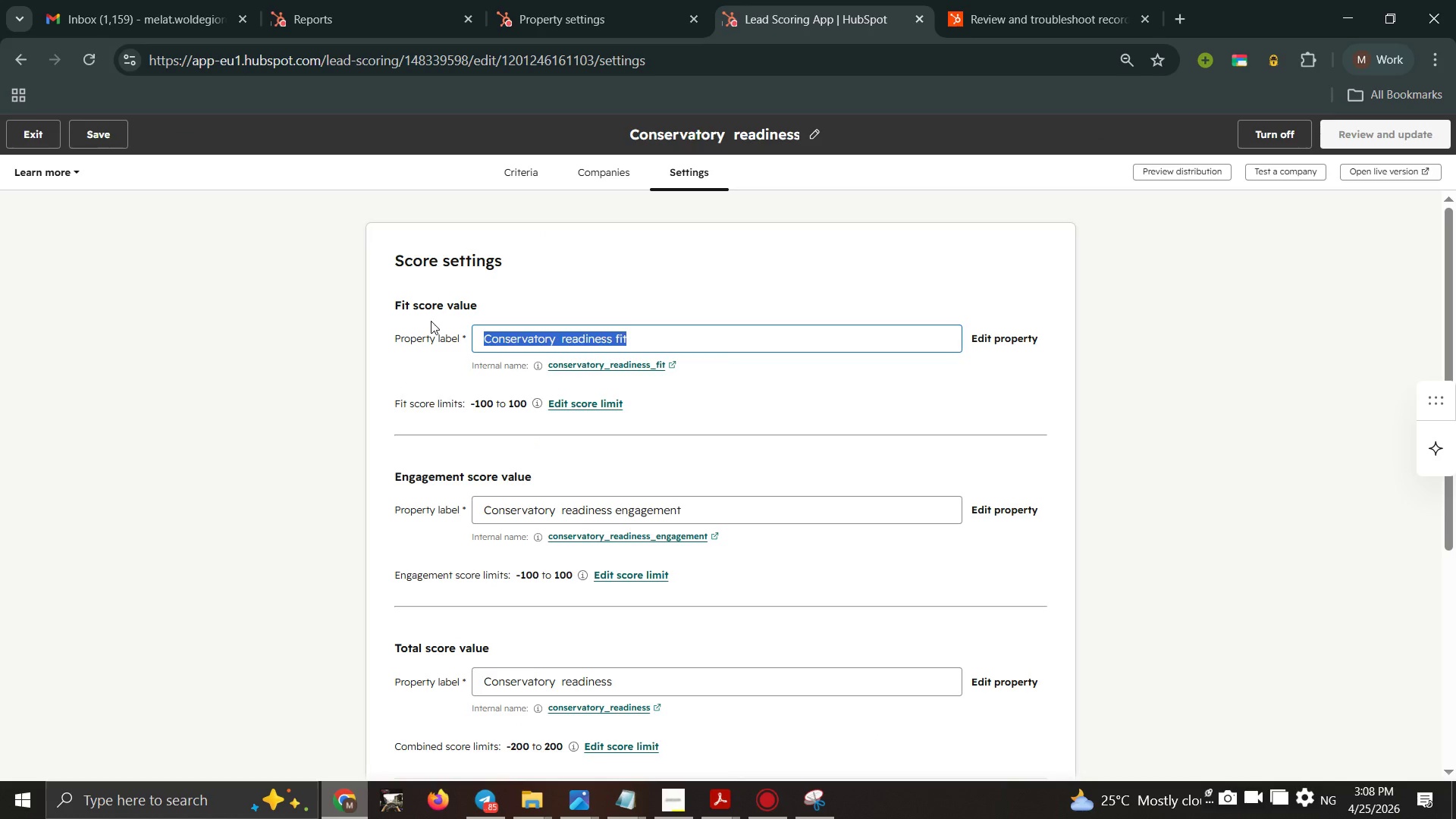 
key(Control+ControlLeft)
 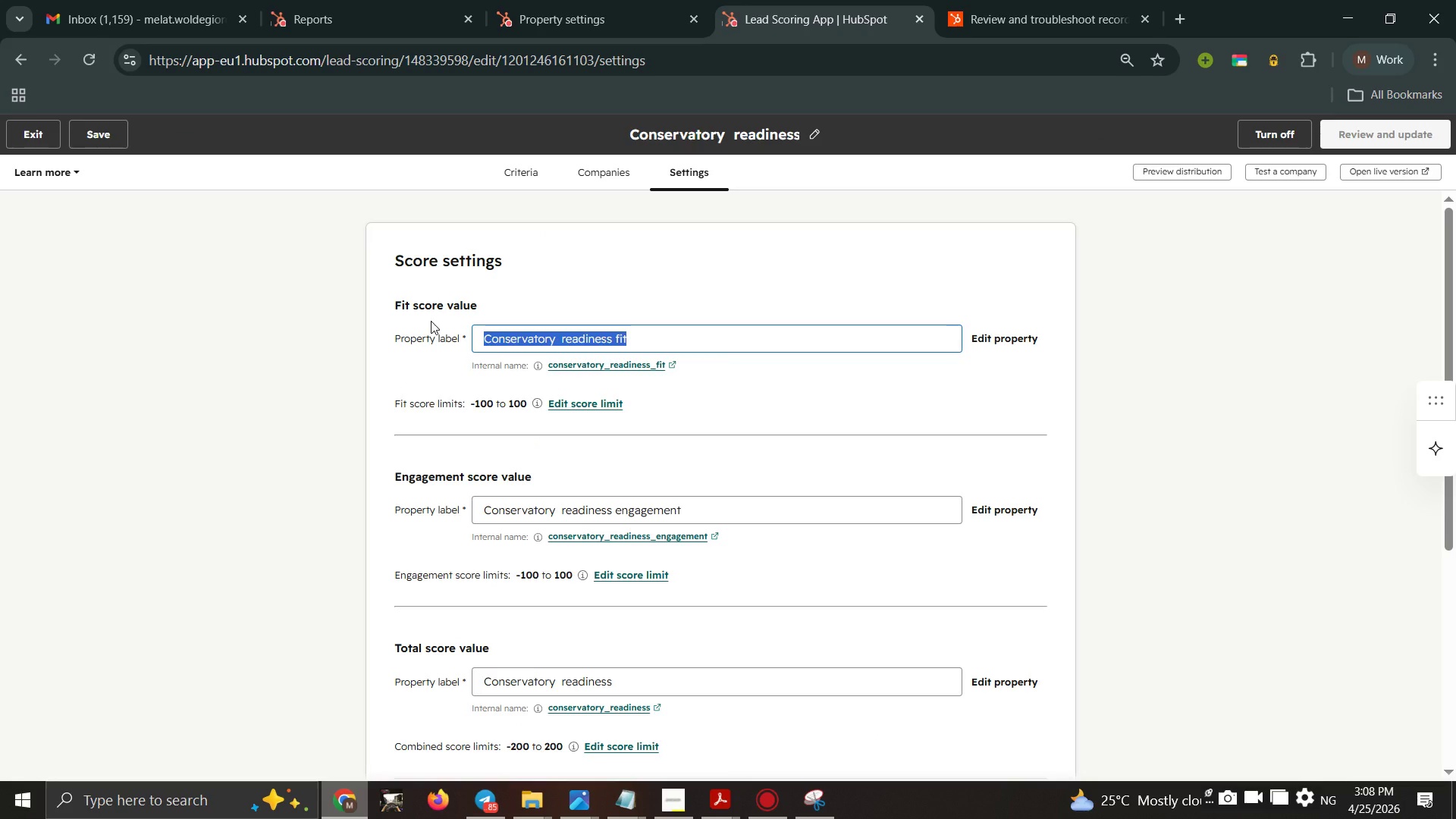 
key(Control+C)
 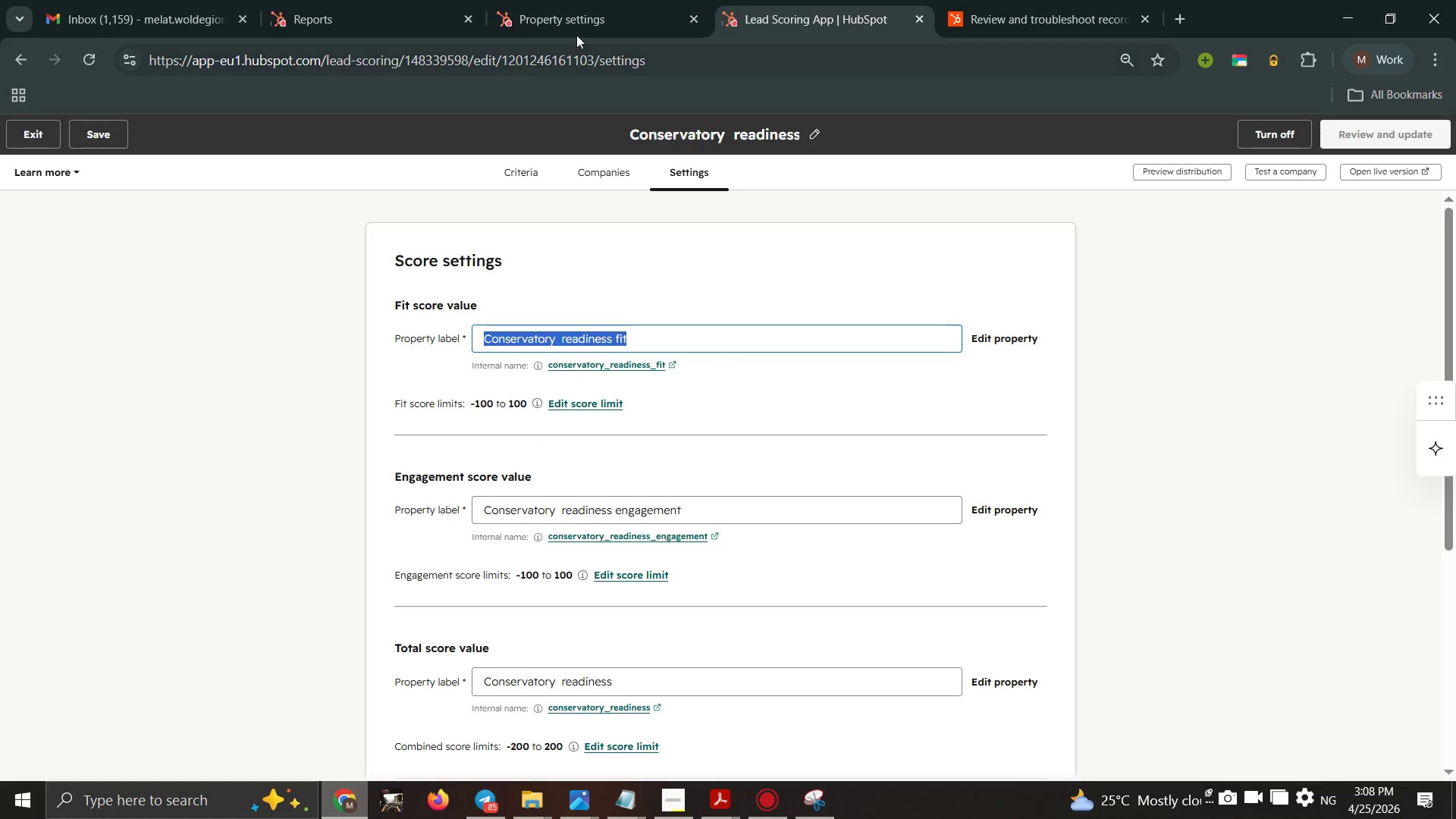 
left_click([585, 27])
 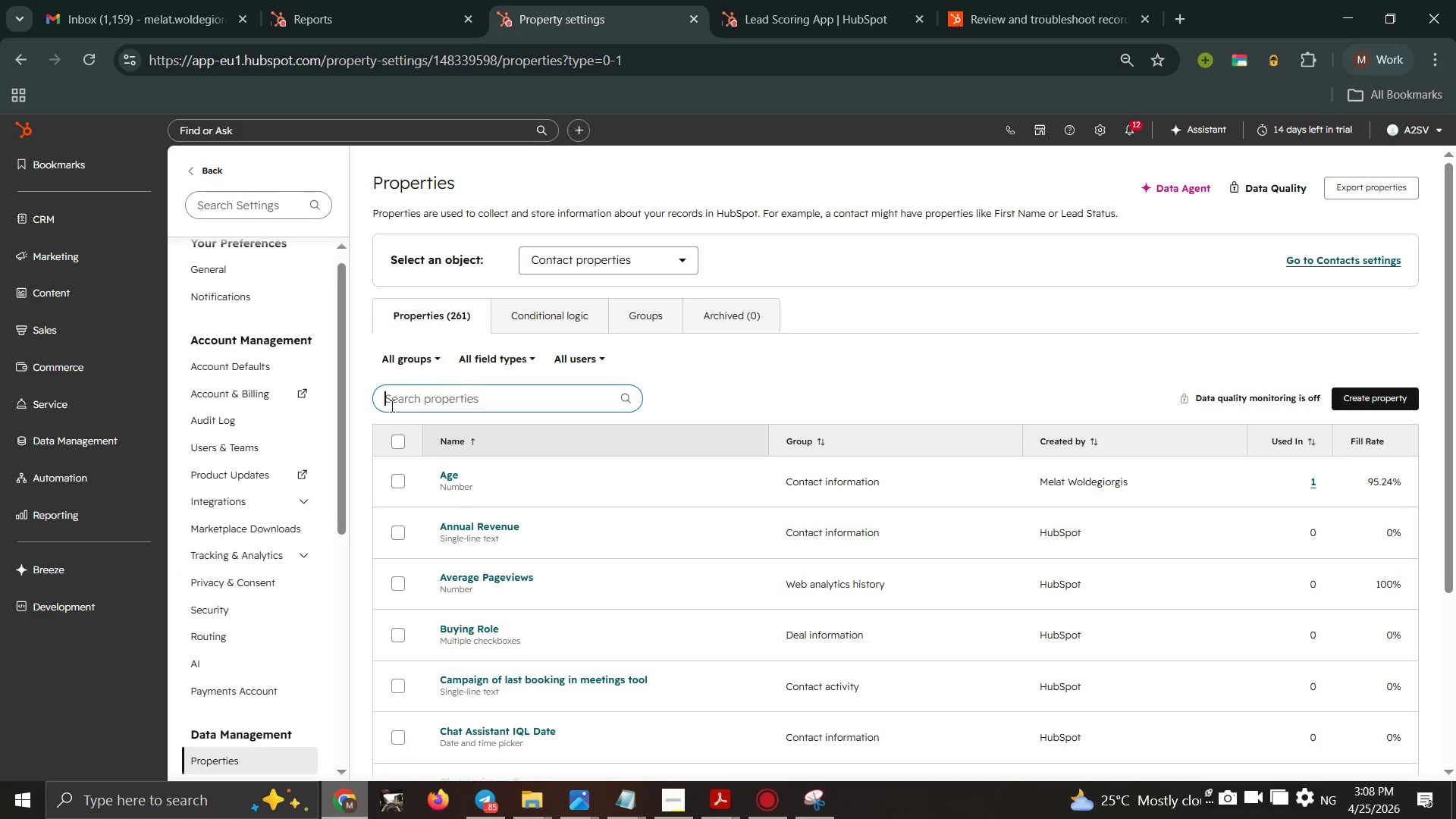 
left_click([391, 406])
 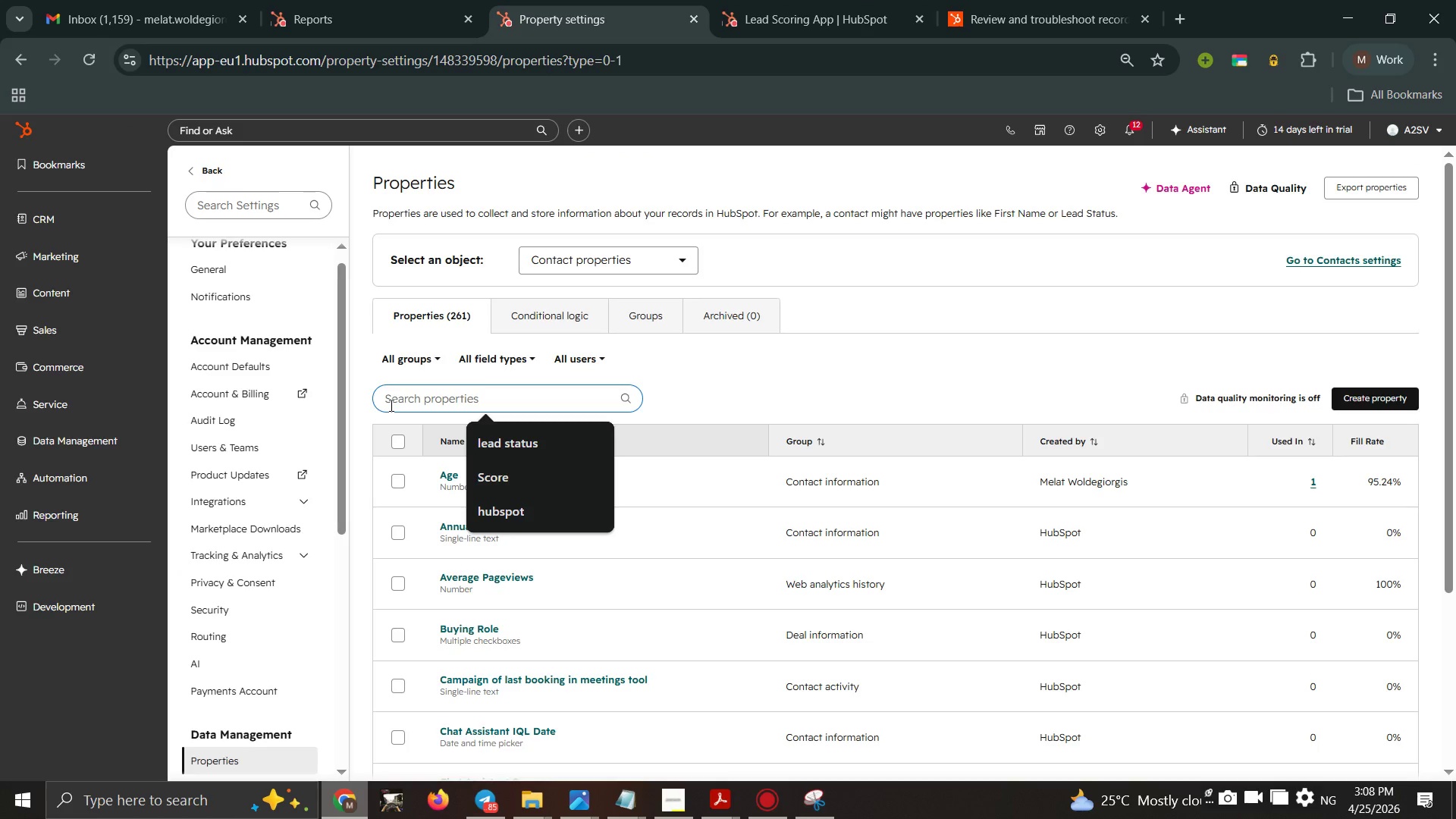 
key(Control+ControlLeft)
 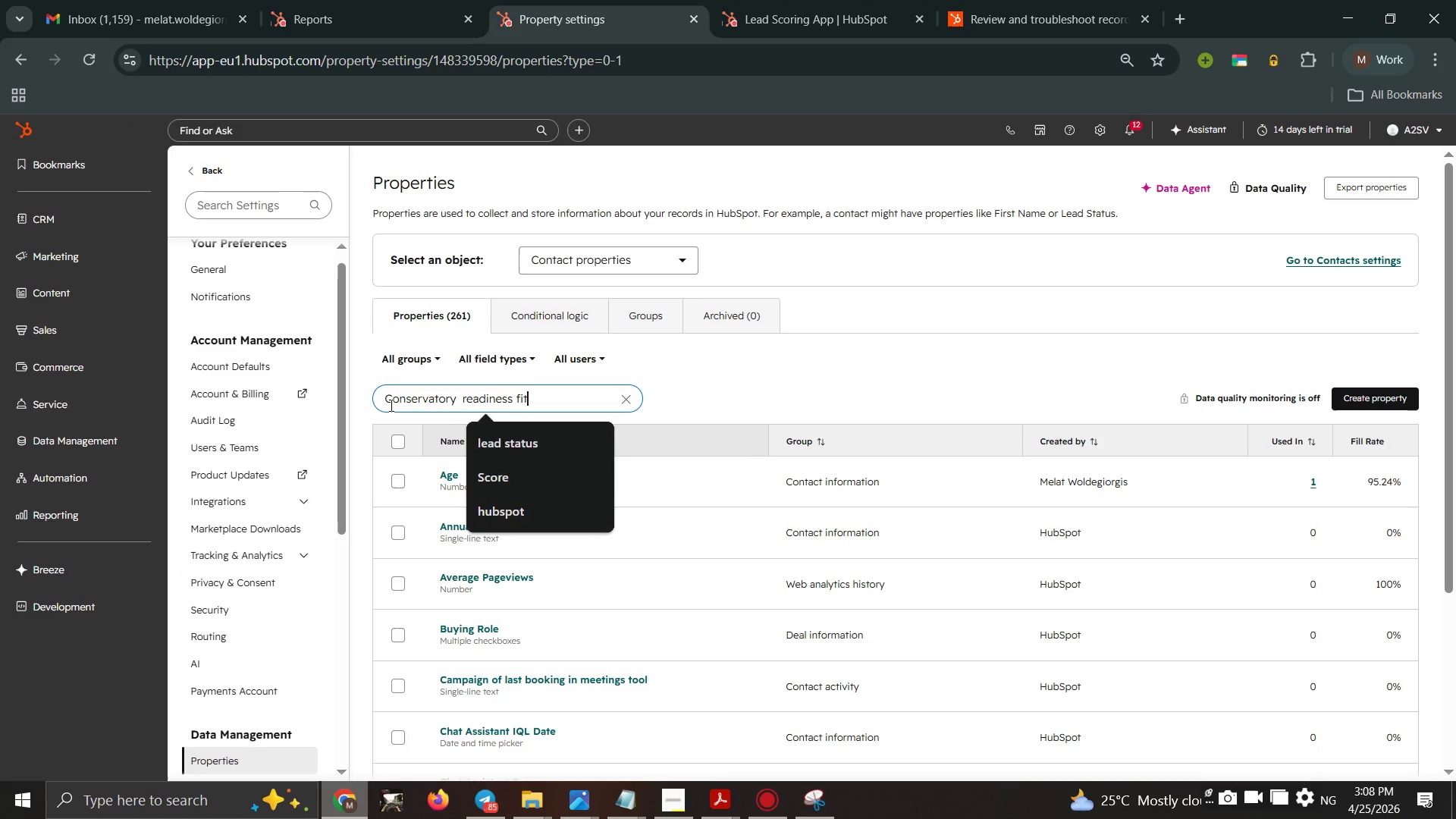 
key(Control+V)
 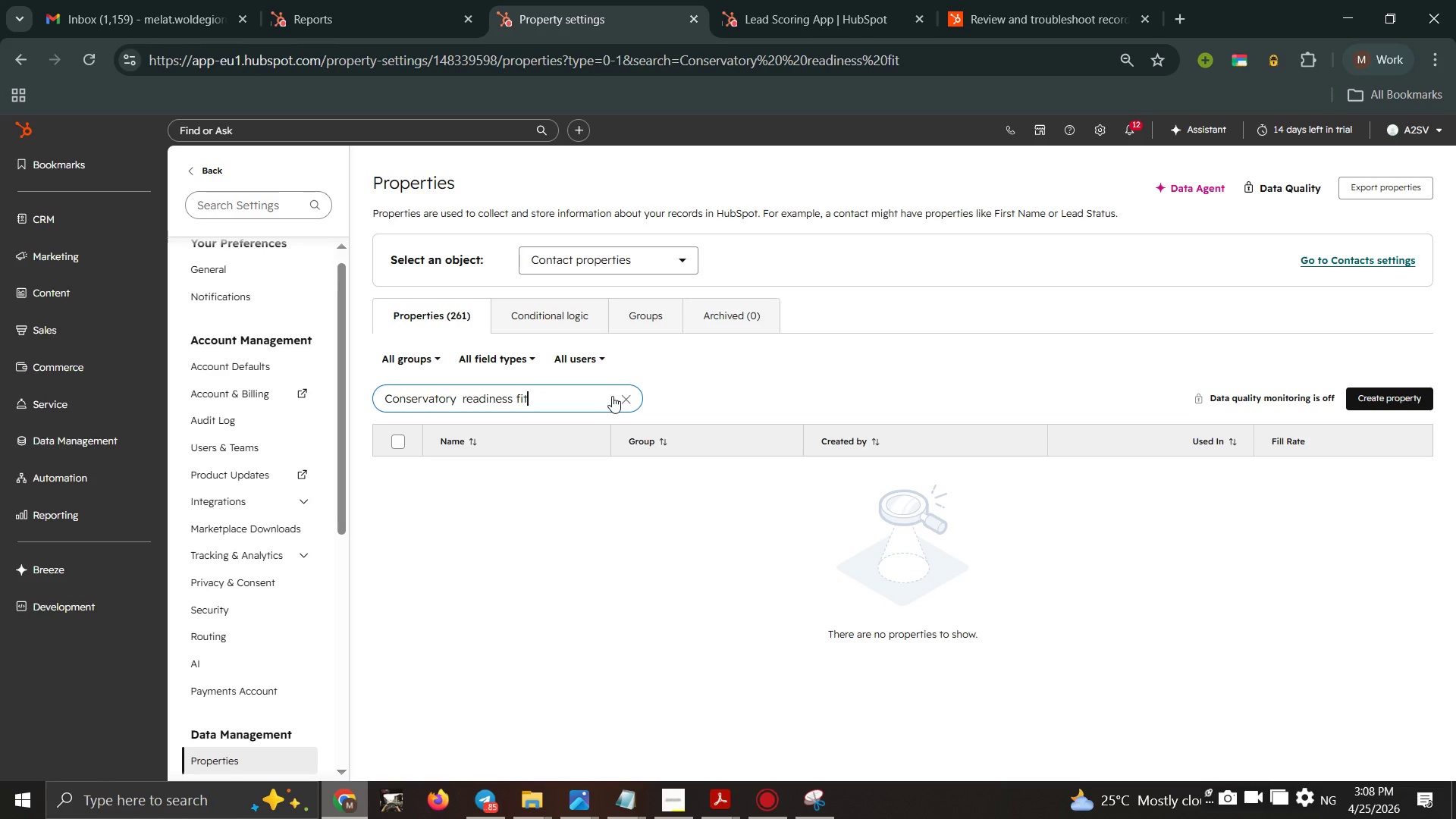 
left_click_drag(start_coordinate=[604, 395], to_coordinate=[380, 353])
 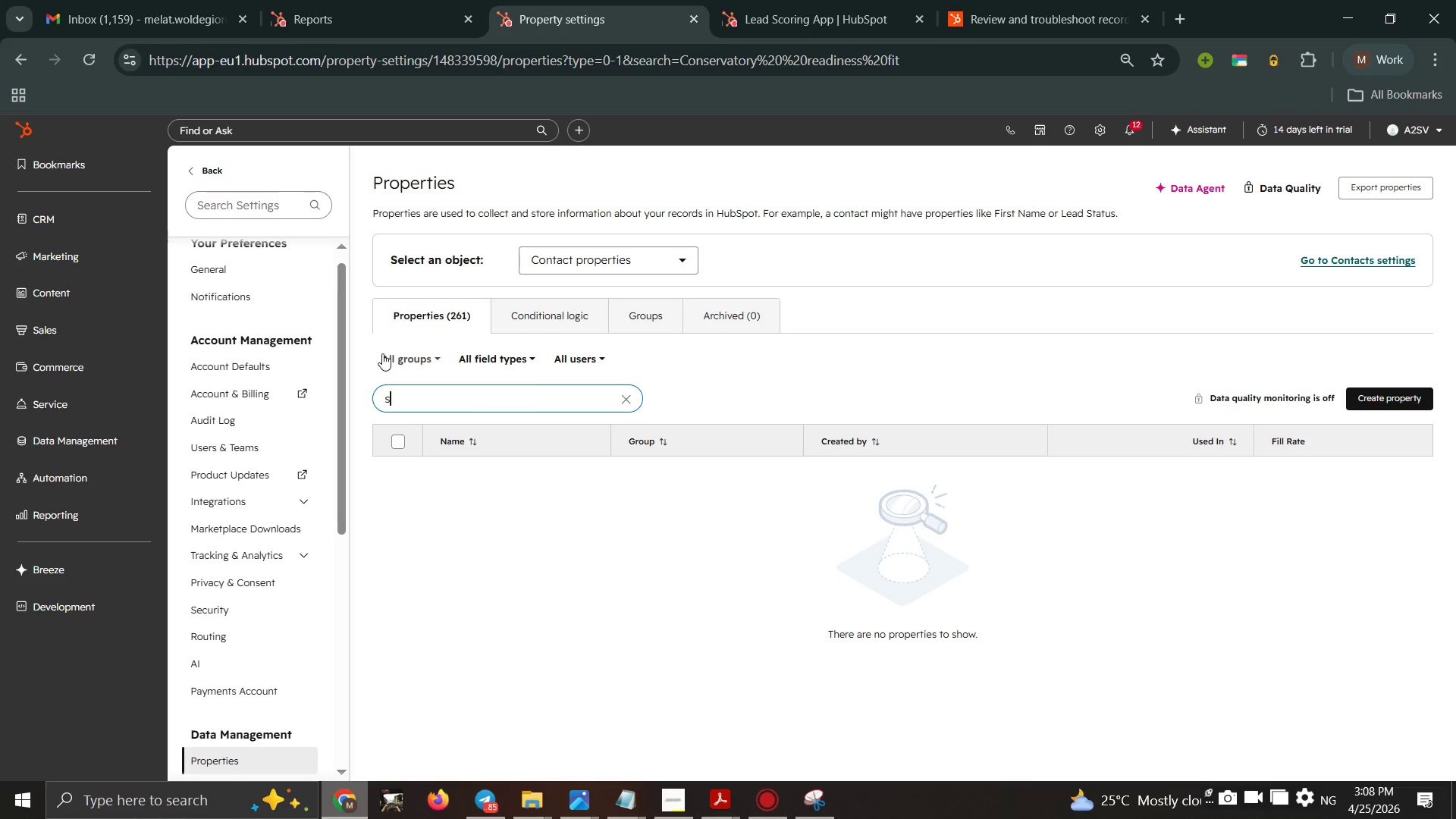 
type(score)
 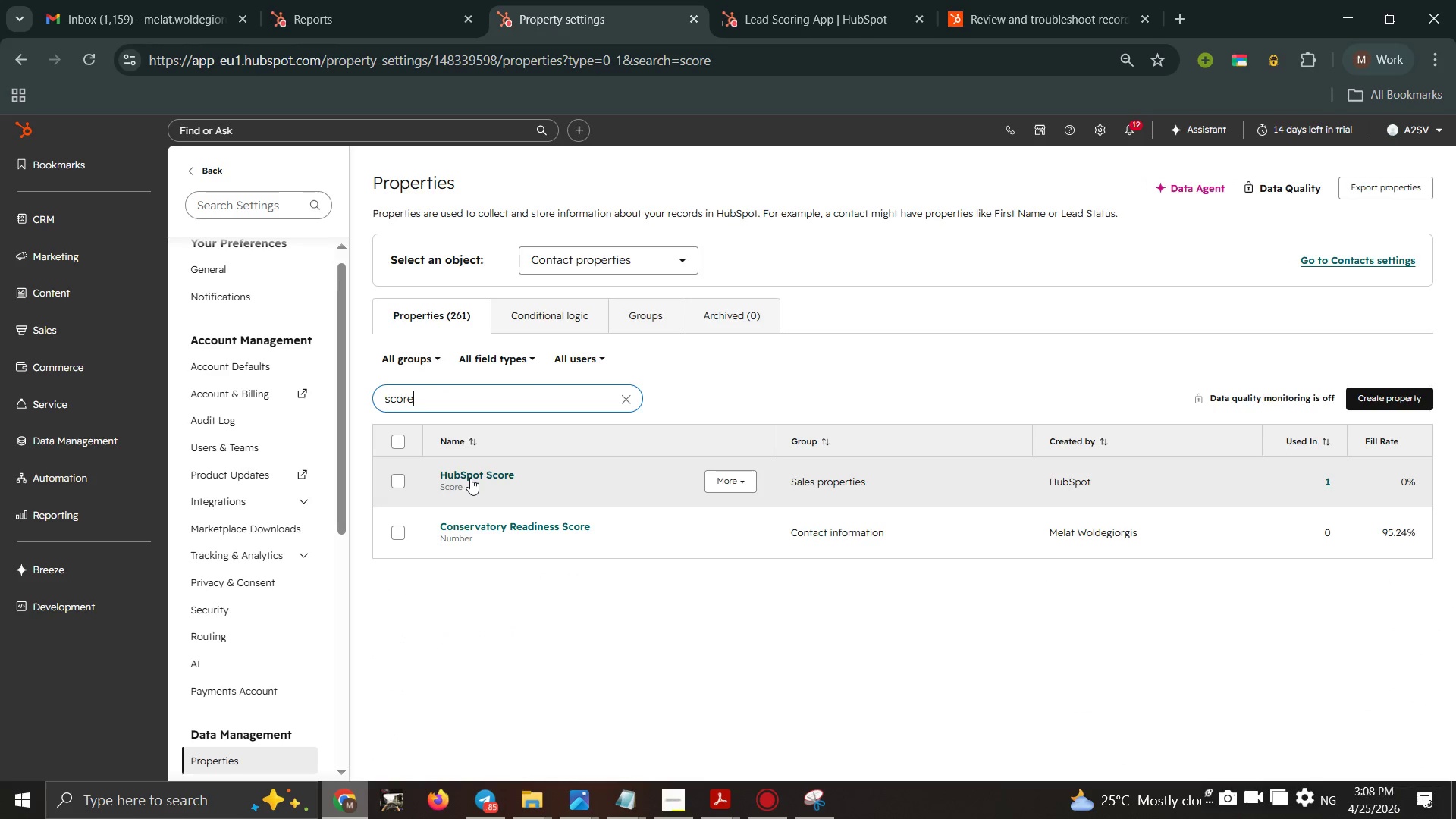 
double_click([470, 478])
 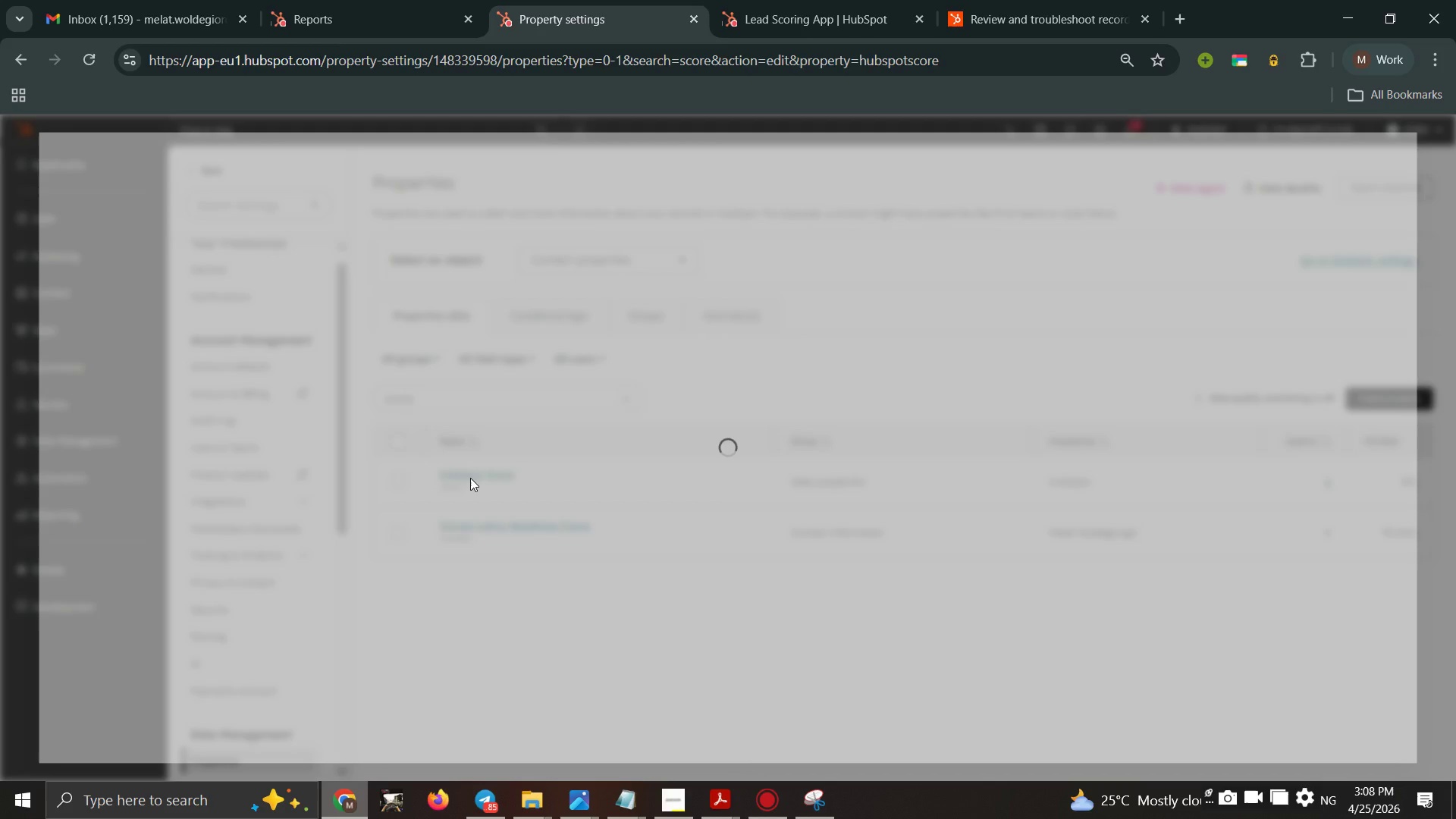 
double_click([839, 19])
 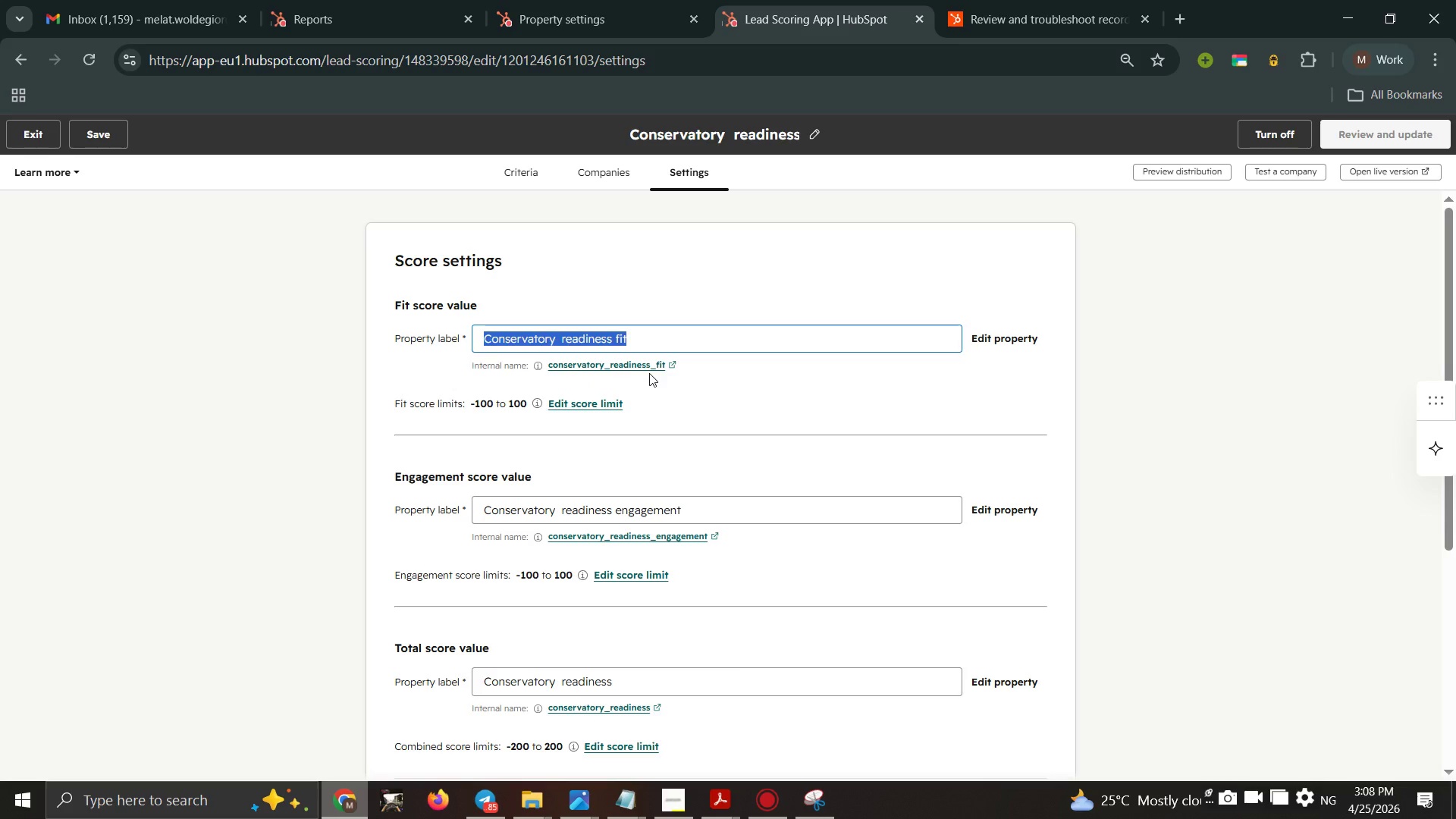 
left_click([651, 362])
 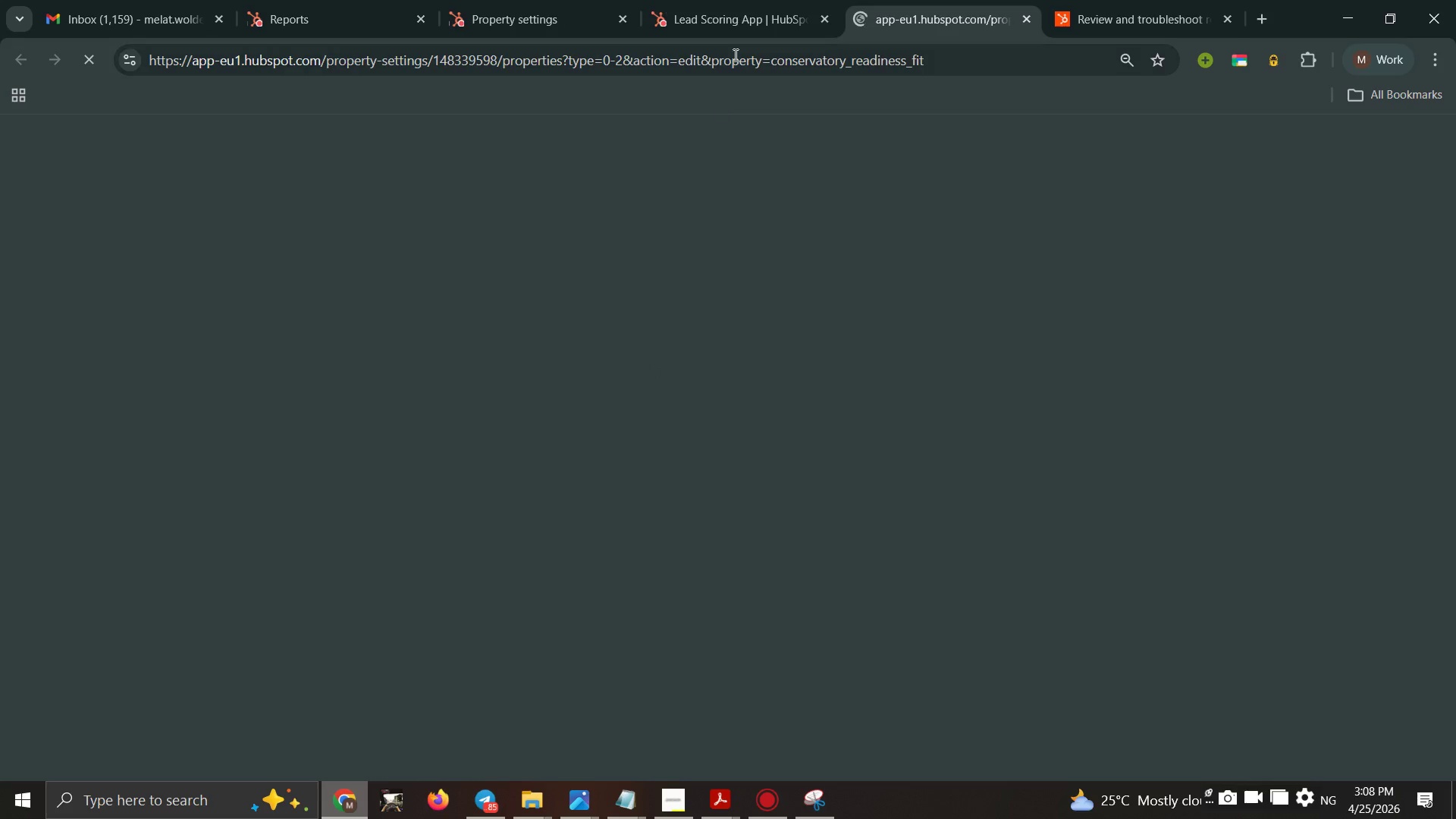 
mouse_move([720, 38])
 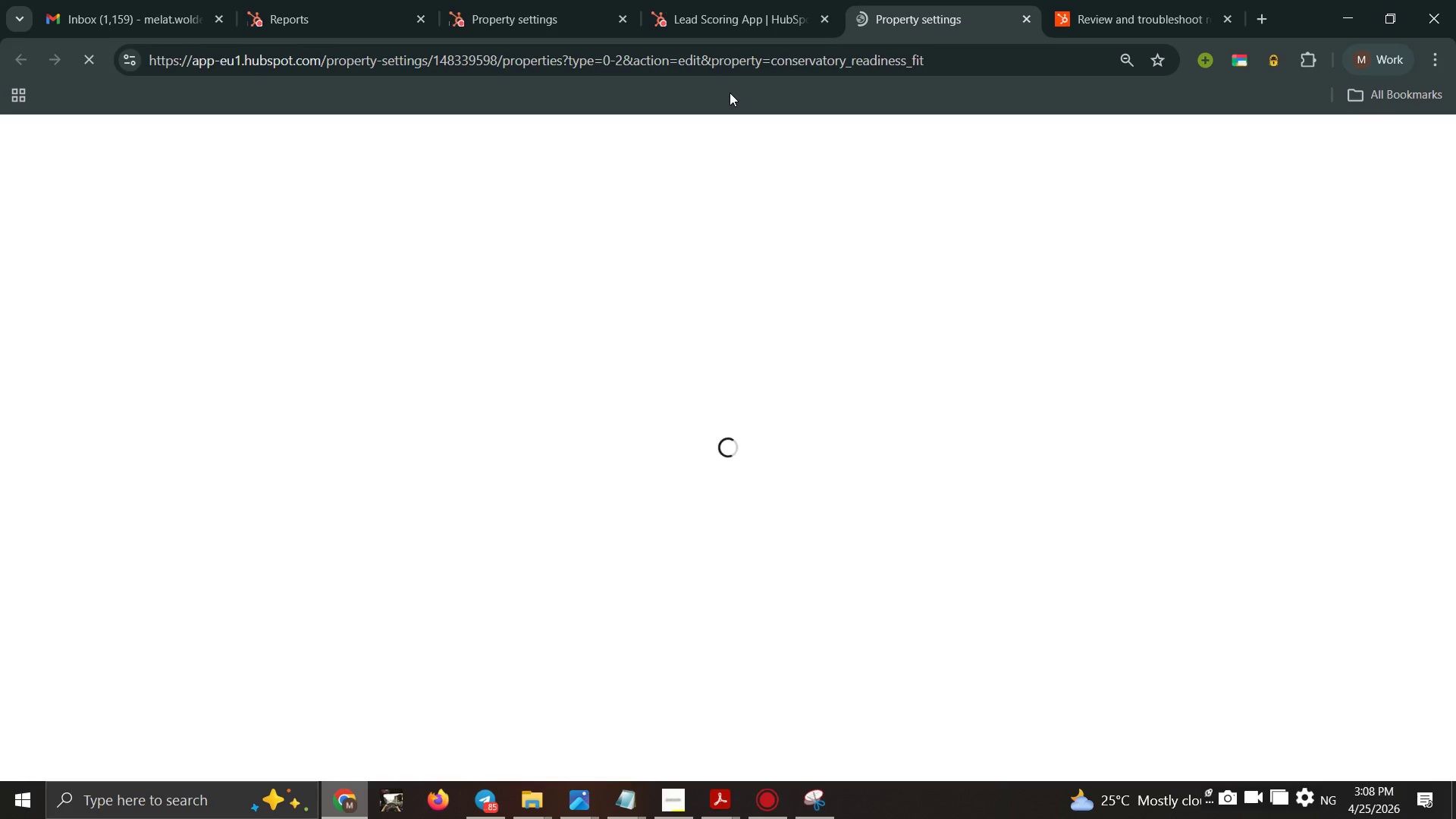 
wait(24.88)
 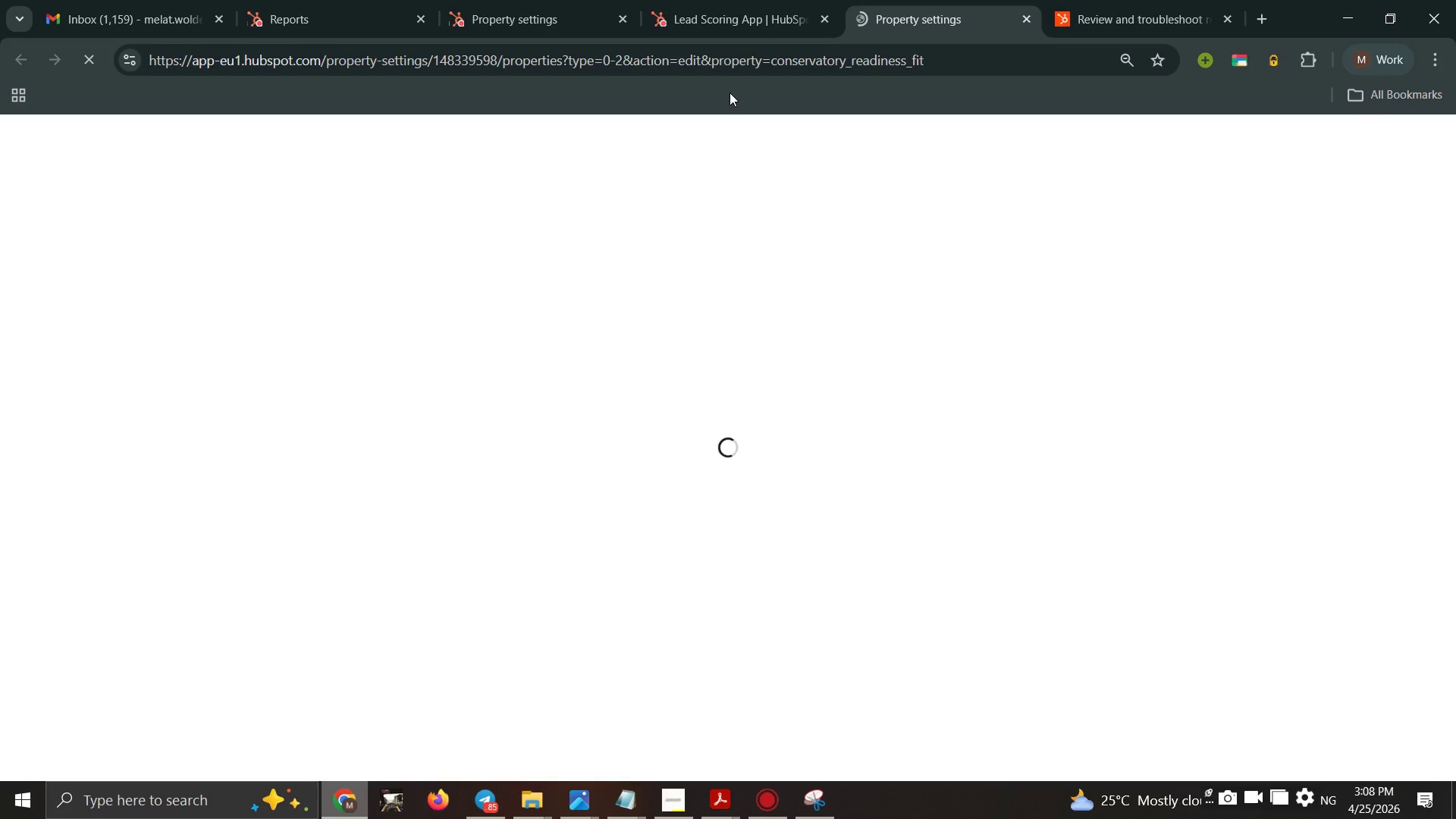 
left_click([466, 284])
 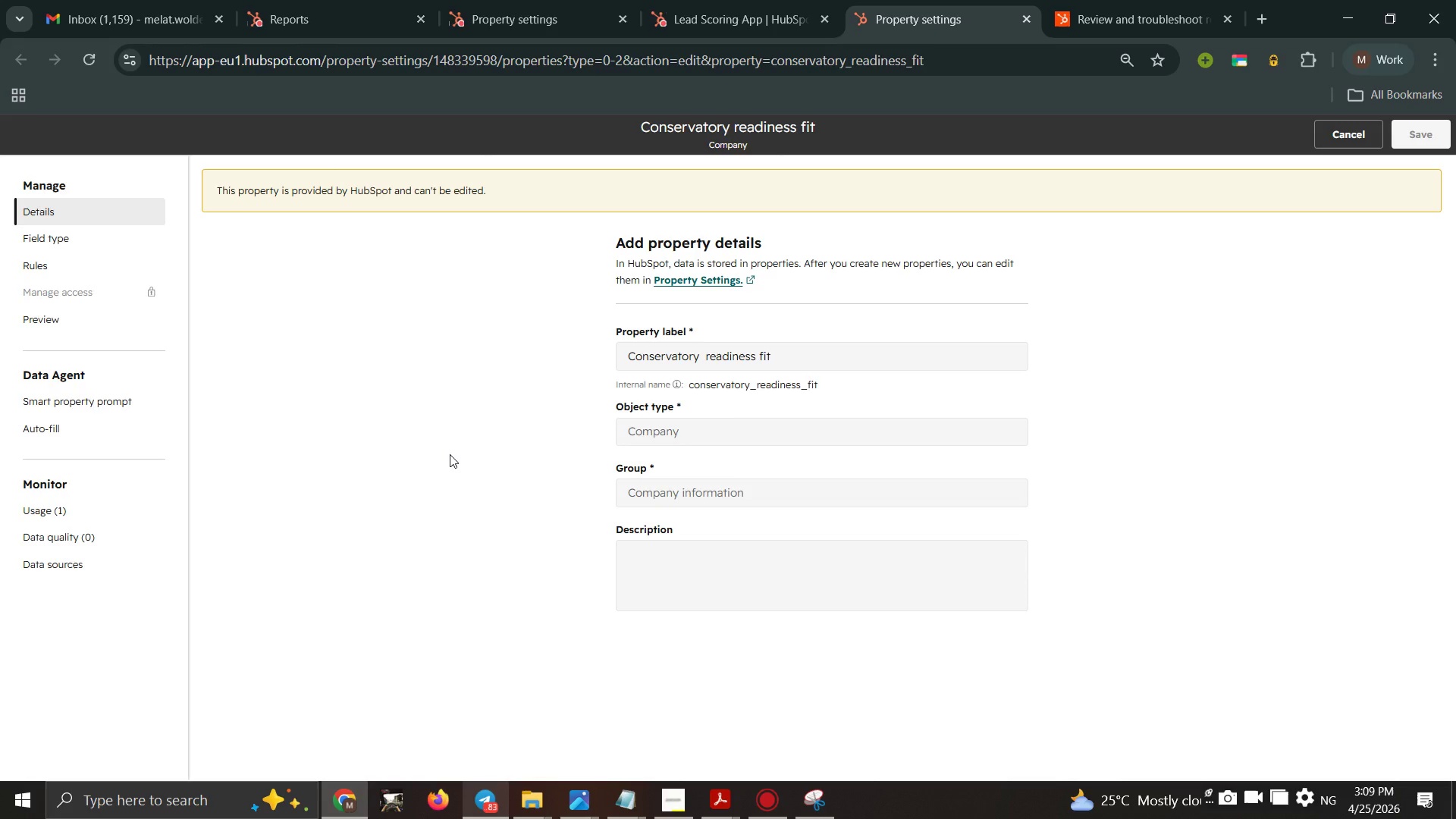 
wait(39.5)
 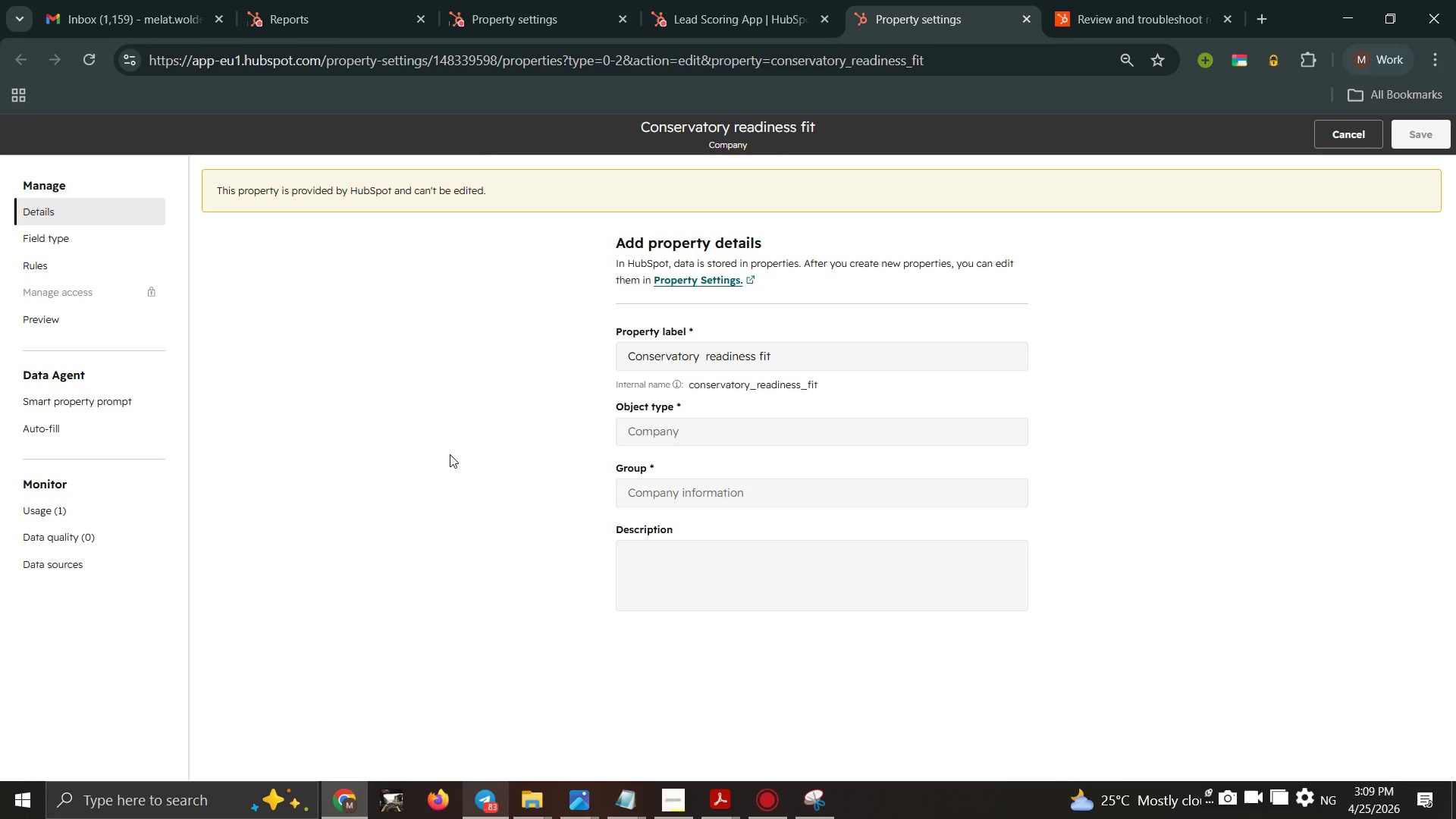 
left_click_drag(start_coordinate=[792, 362], to_coordinate=[603, 323])
 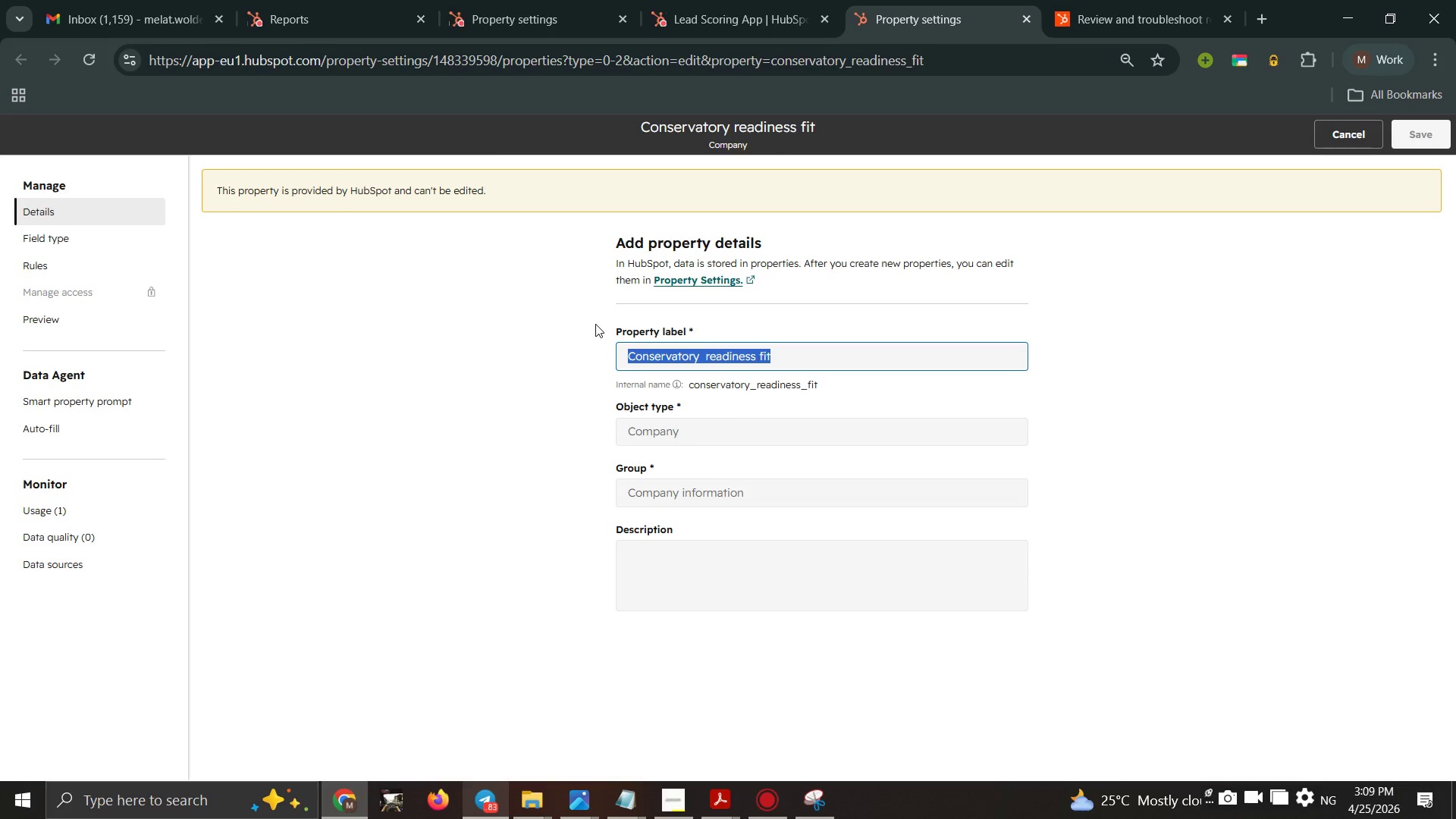 
key(Control+C)
 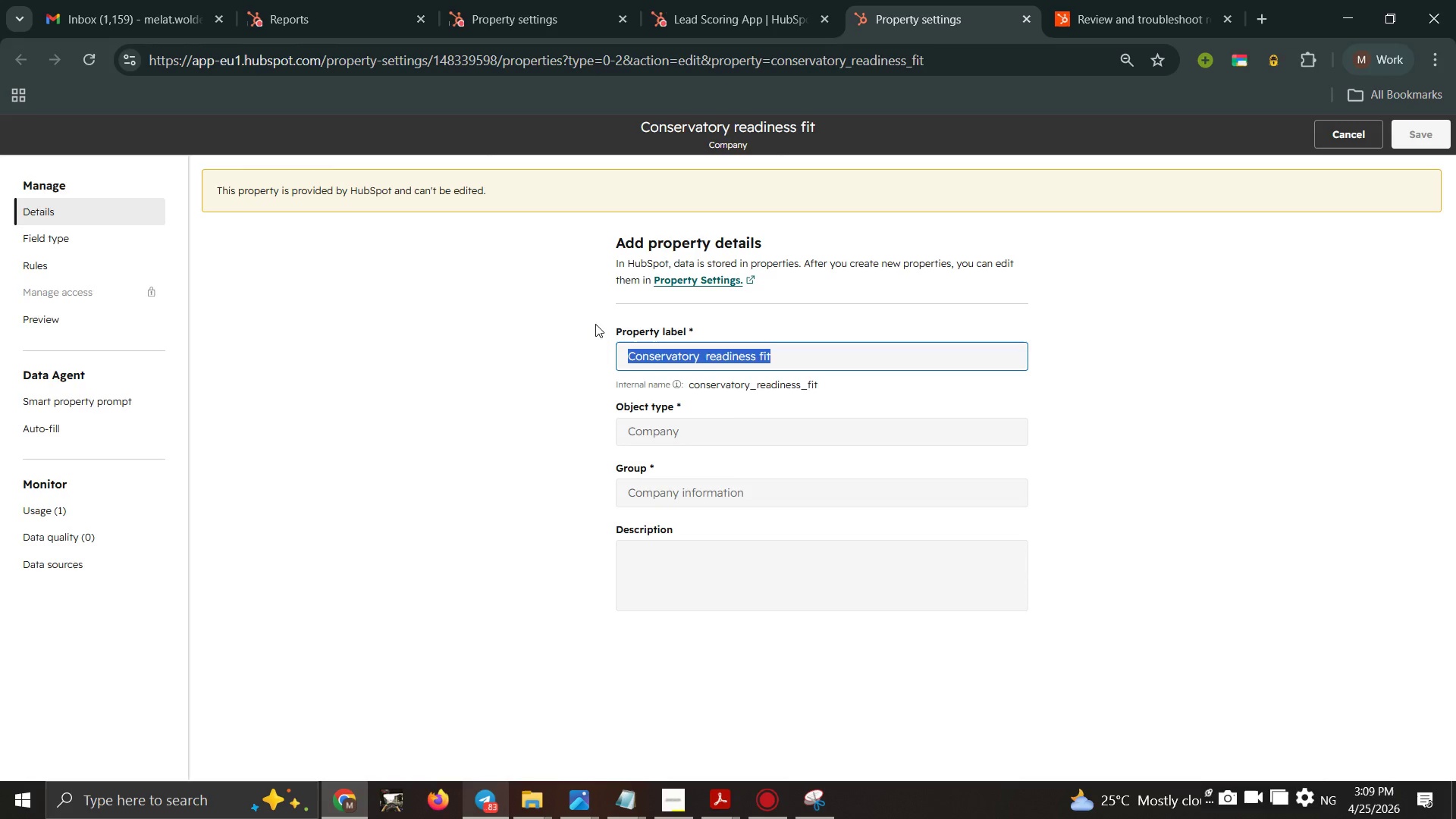 
key(Control+C)
 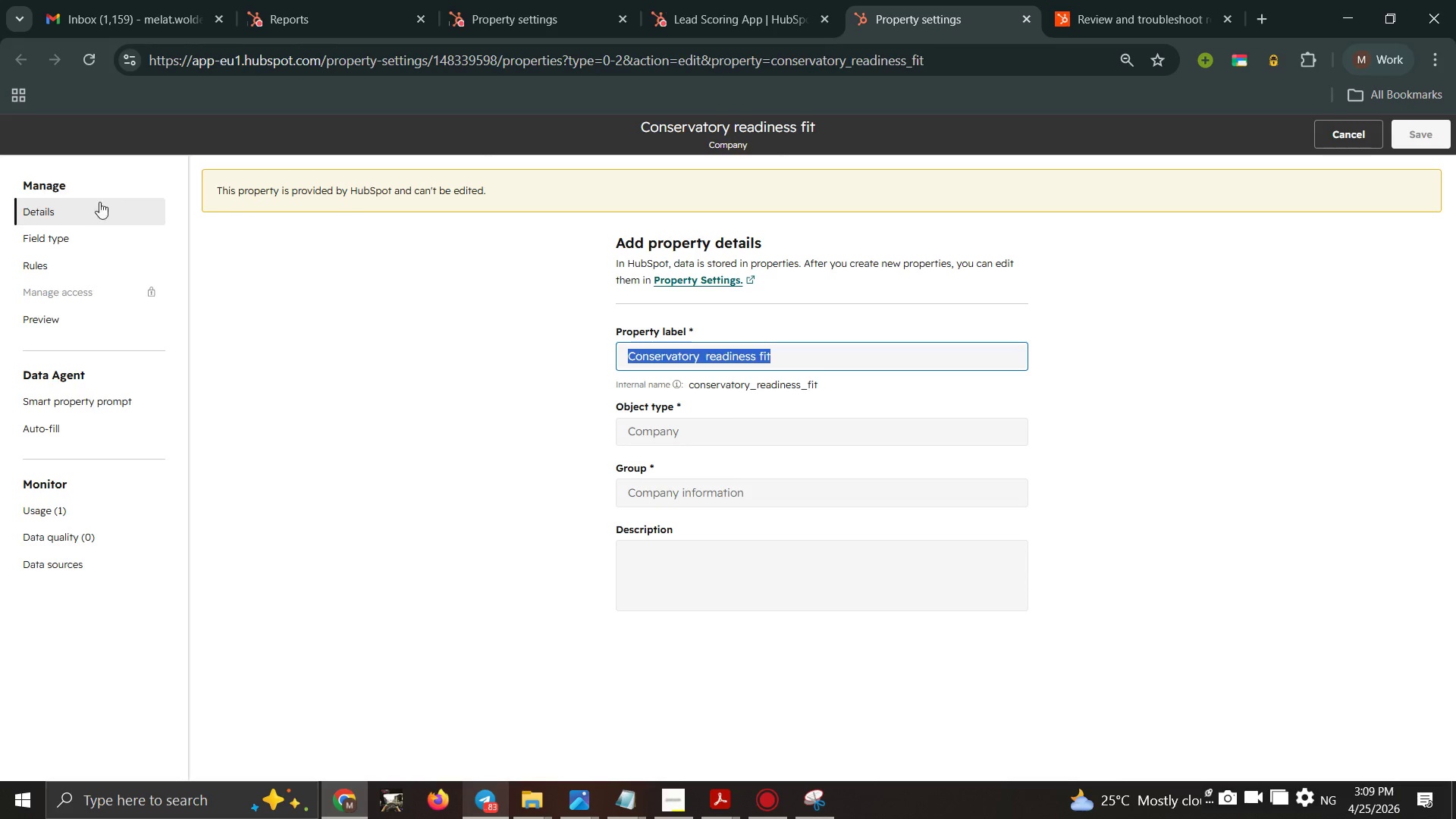 
left_click([77, 237])
 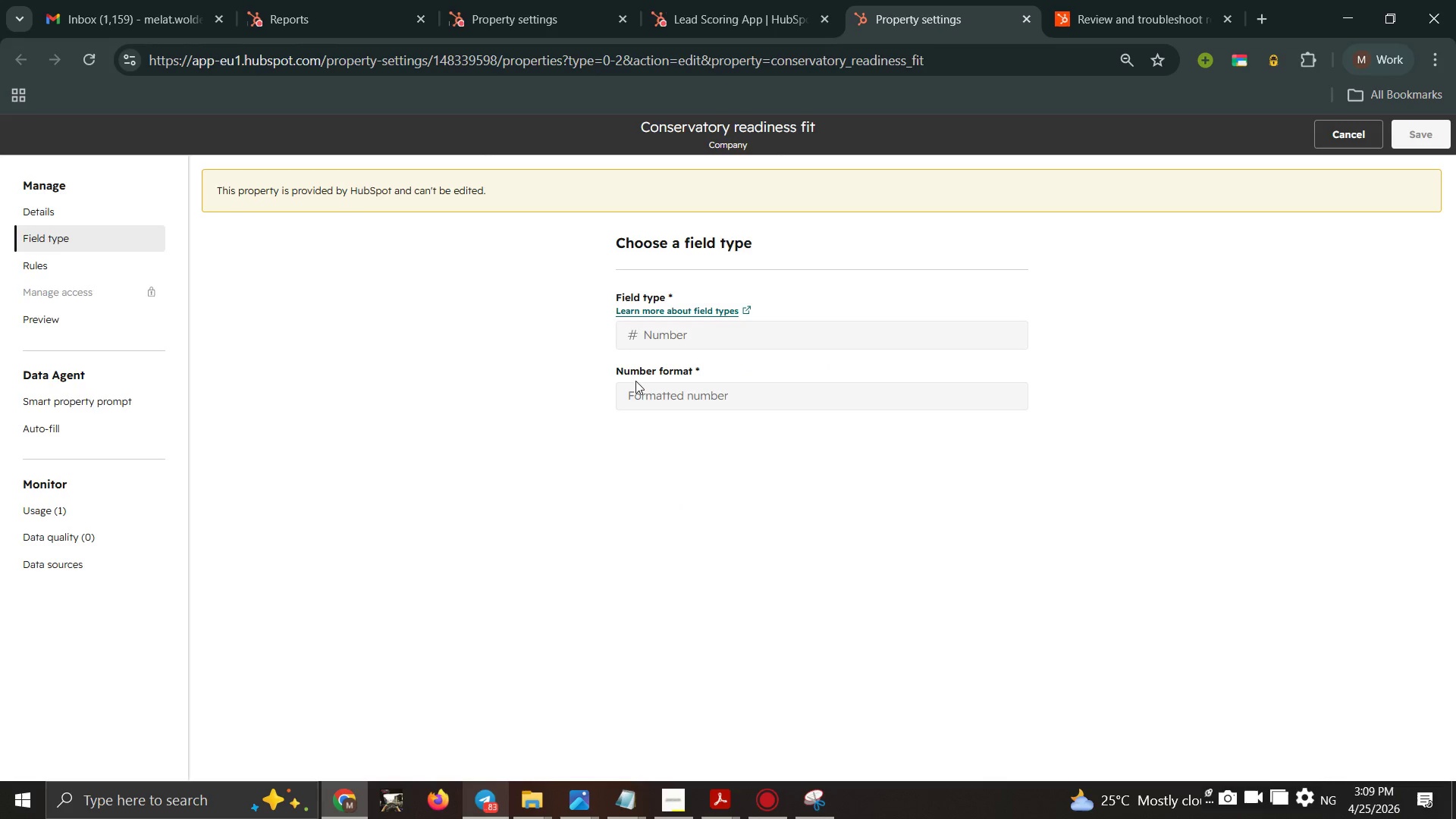 
mouse_move([711, 343])
 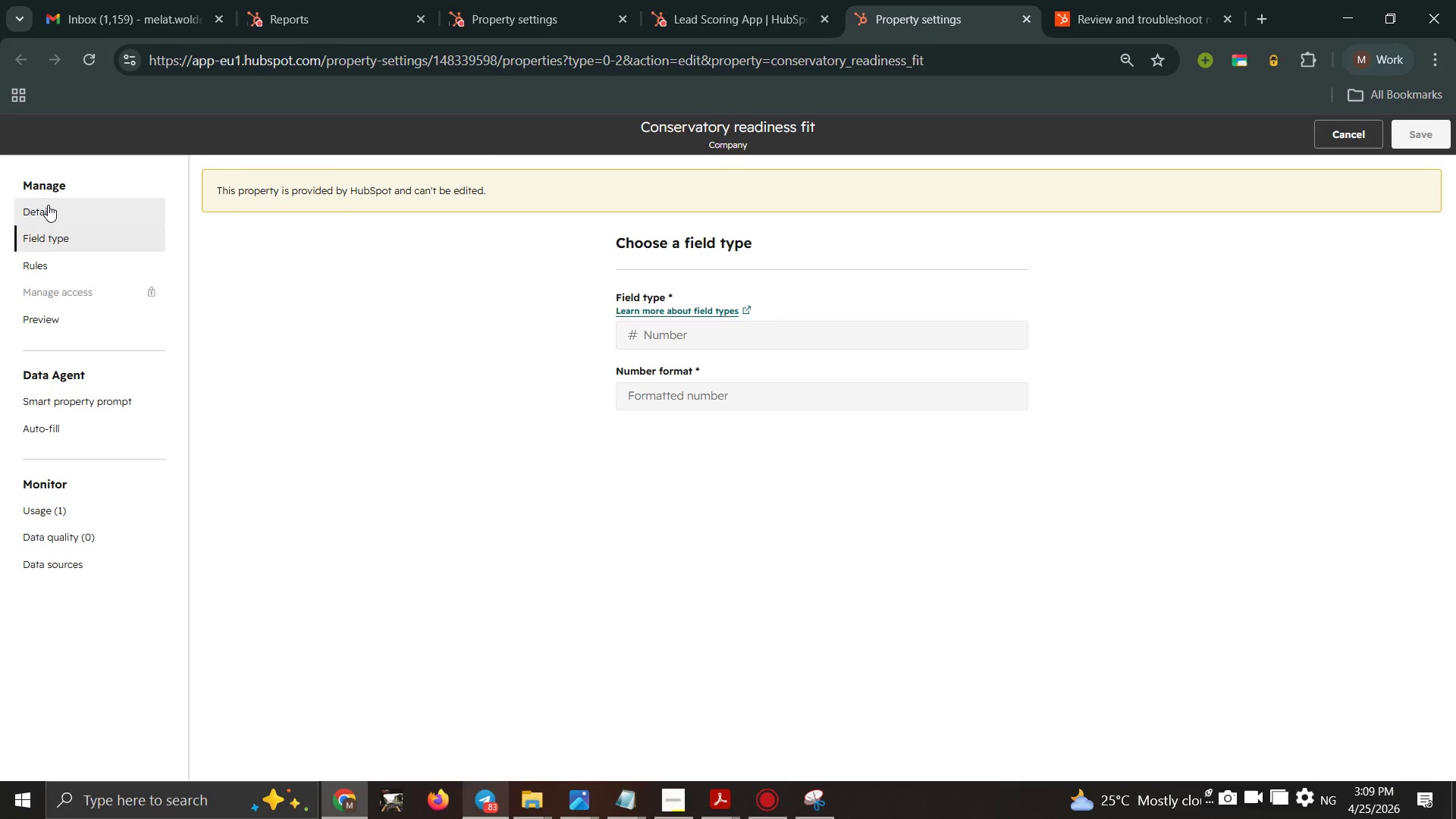 
double_click([48, 205])
 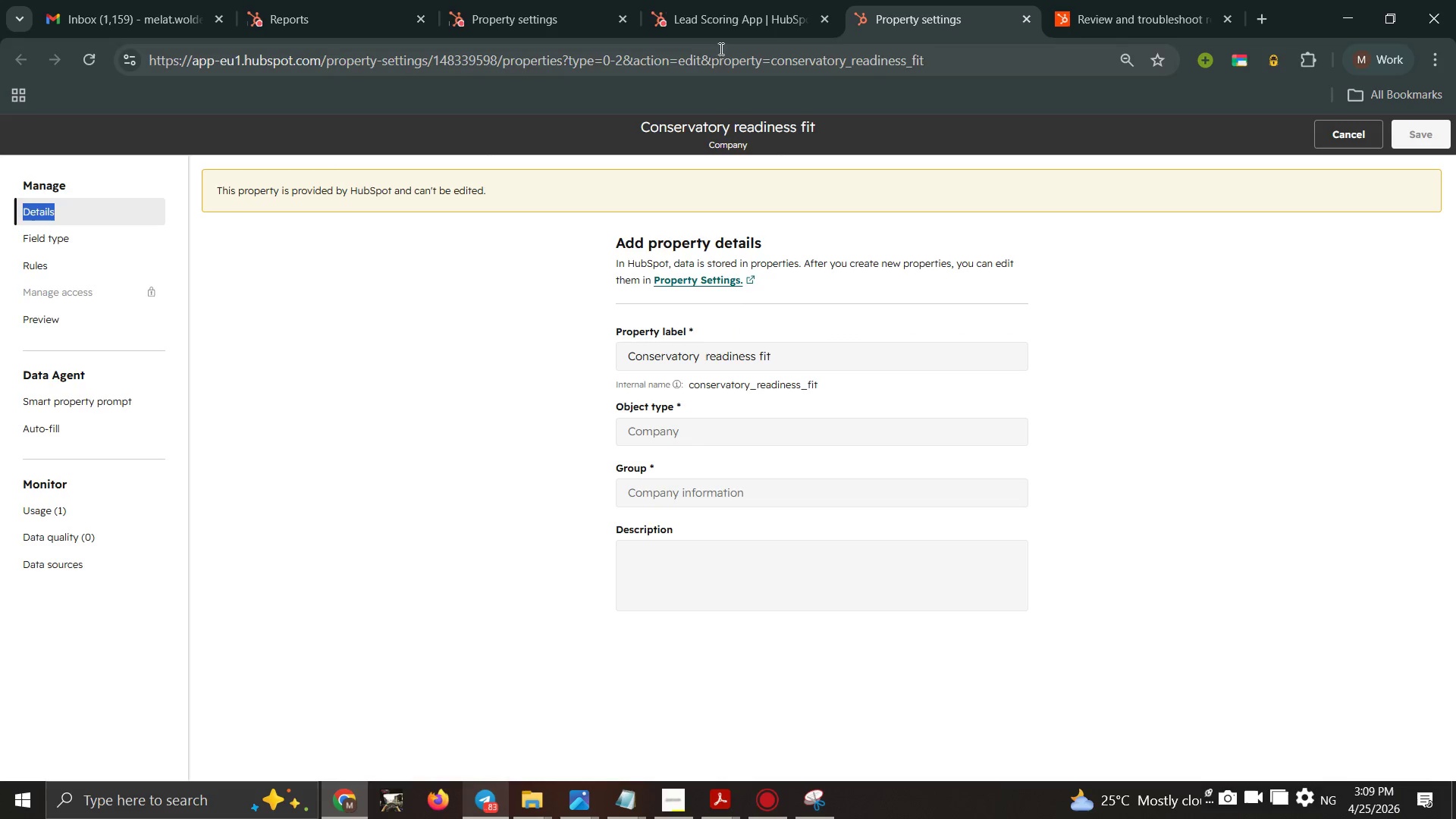 
double_click([730, 25])
 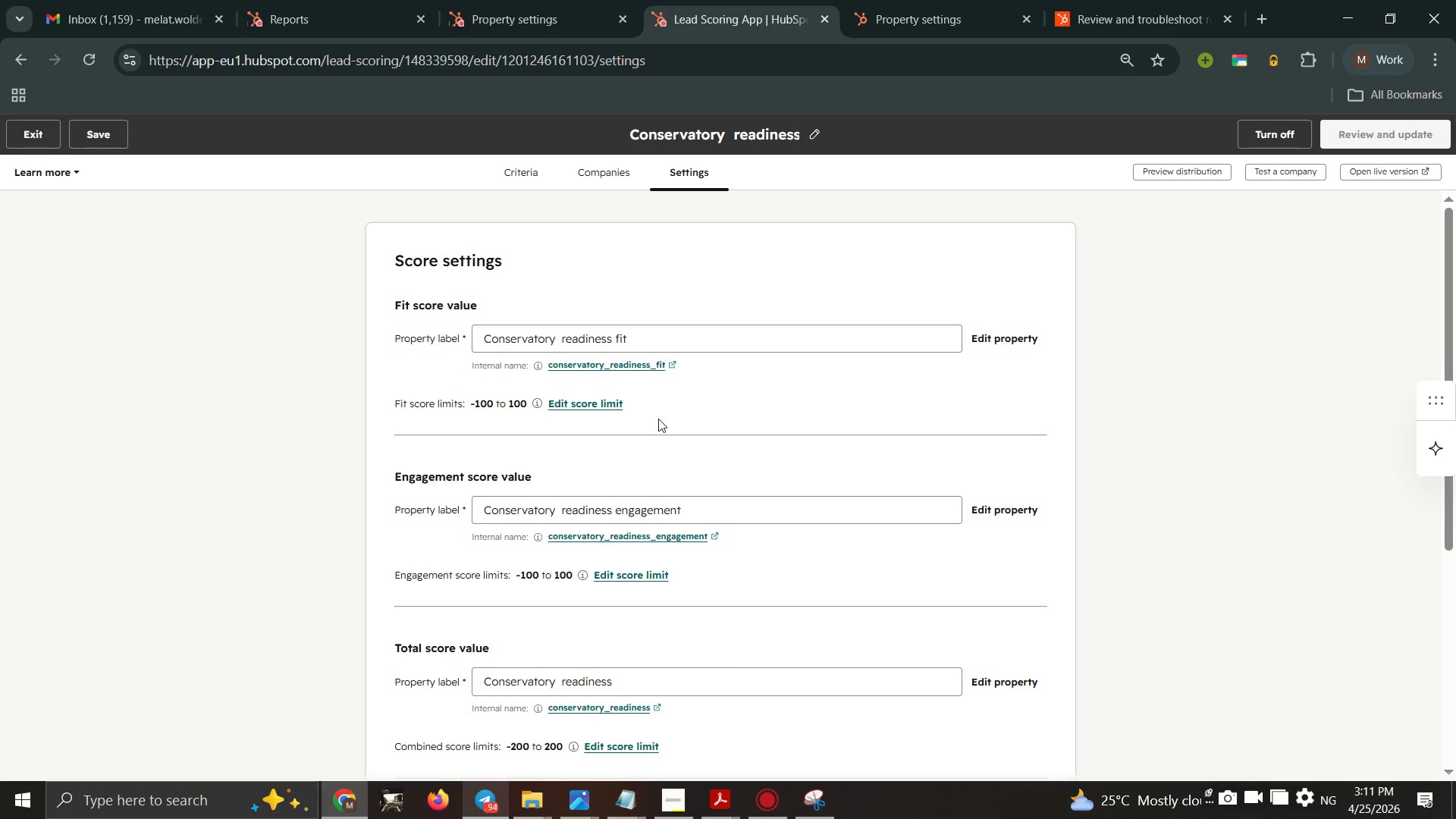 
wait(83.5)
 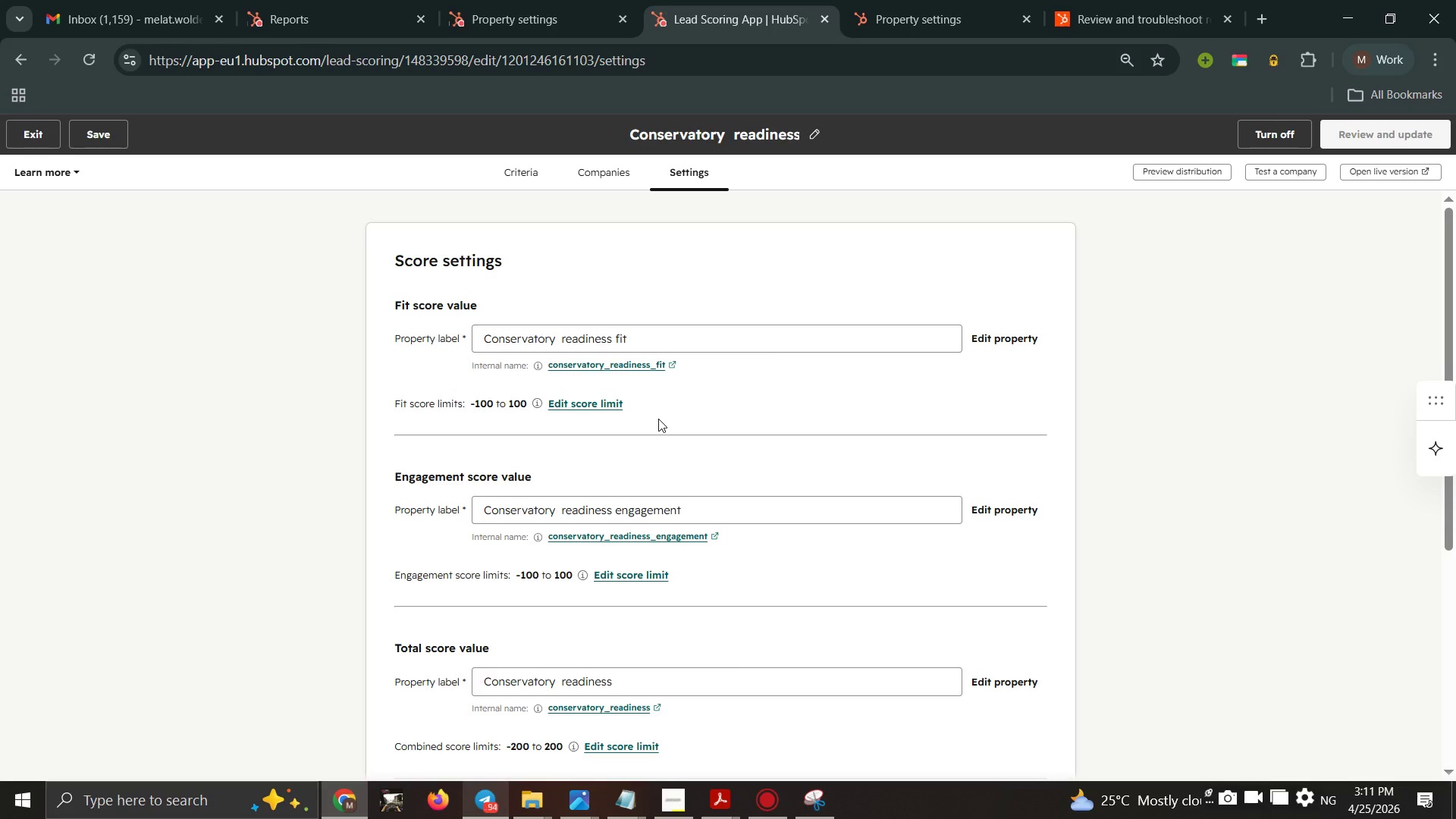 
mouse_move([732, 736])
 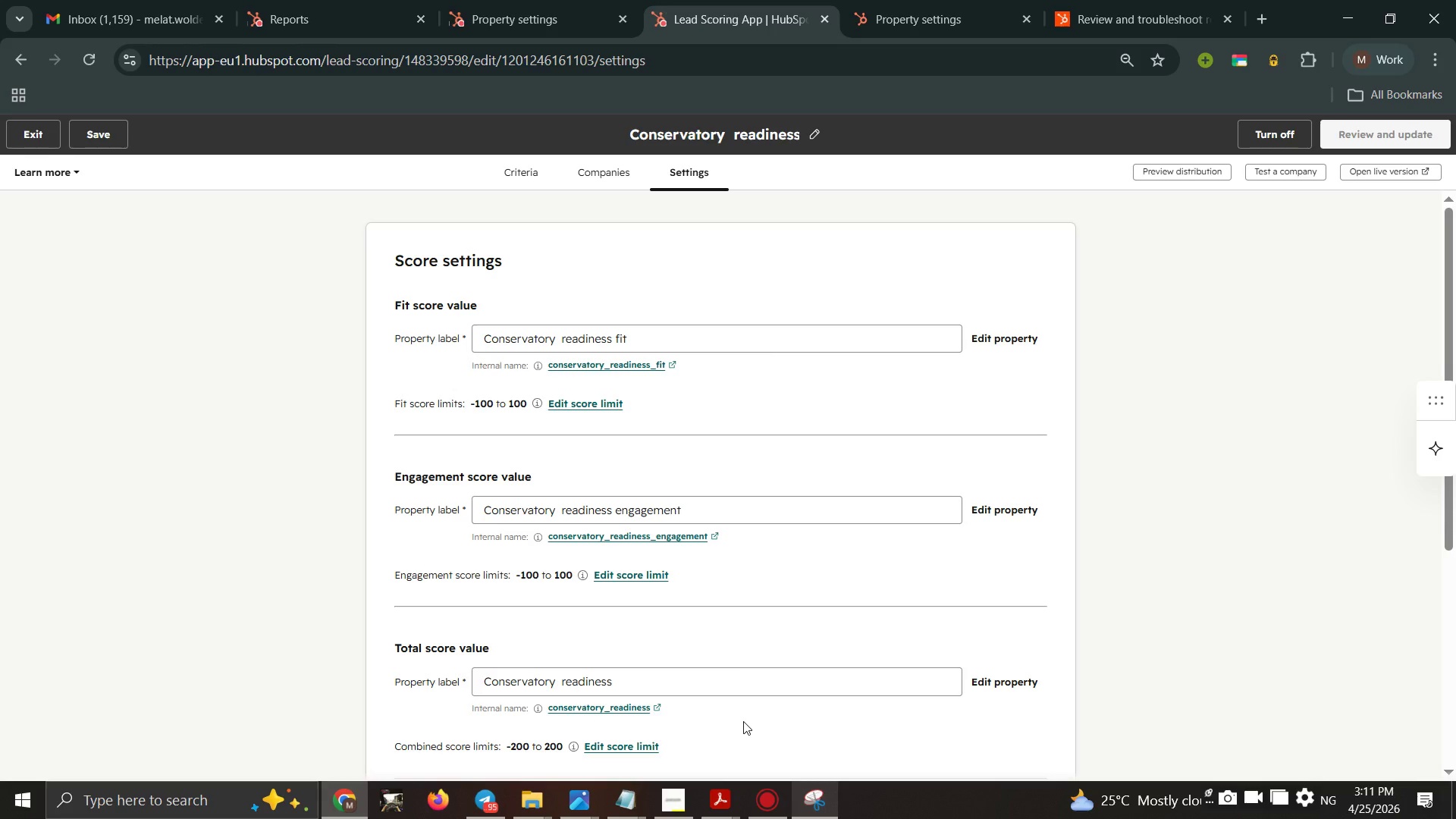 
wait(24.78)
 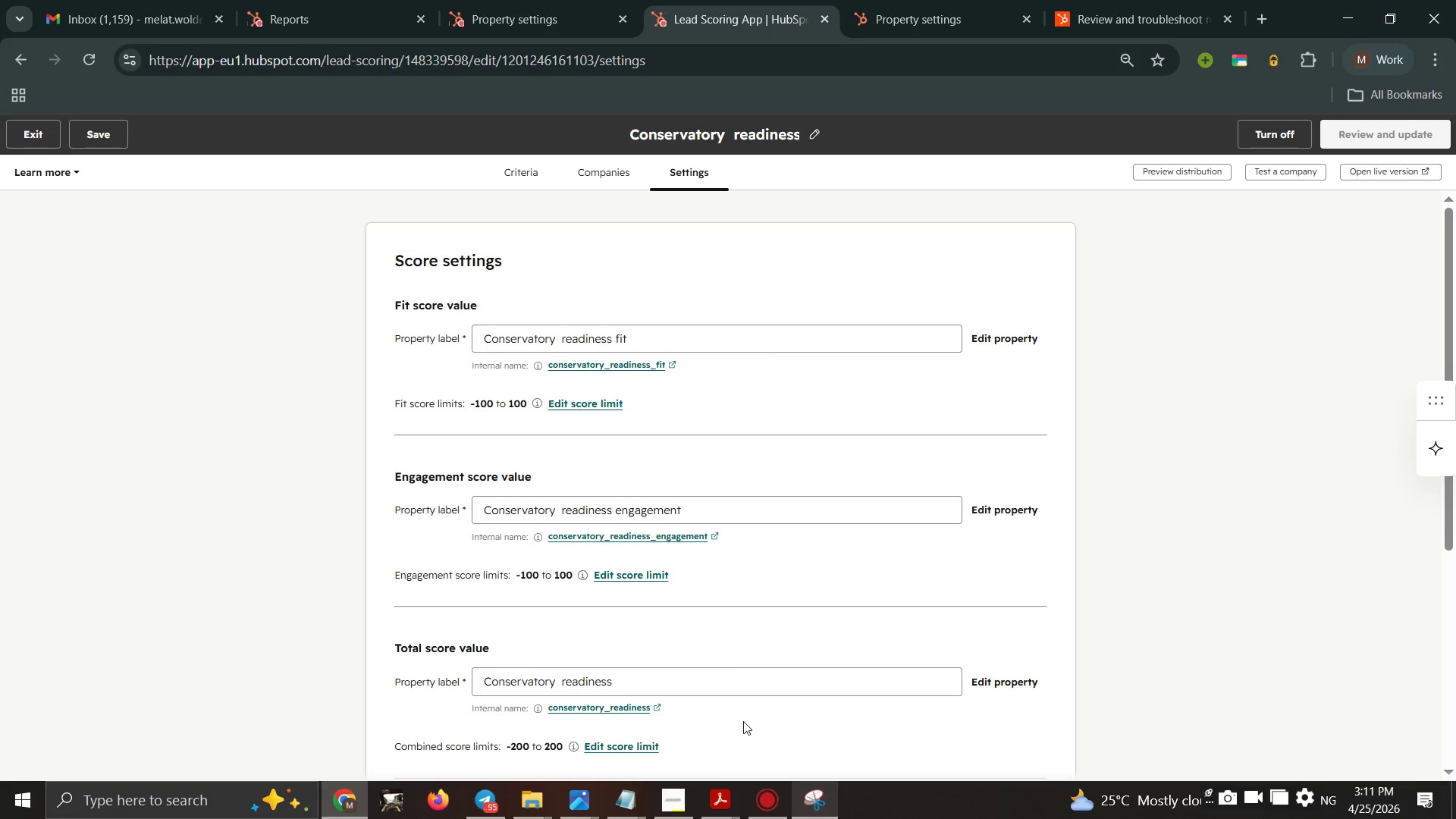 
left_click([1345, 127])
 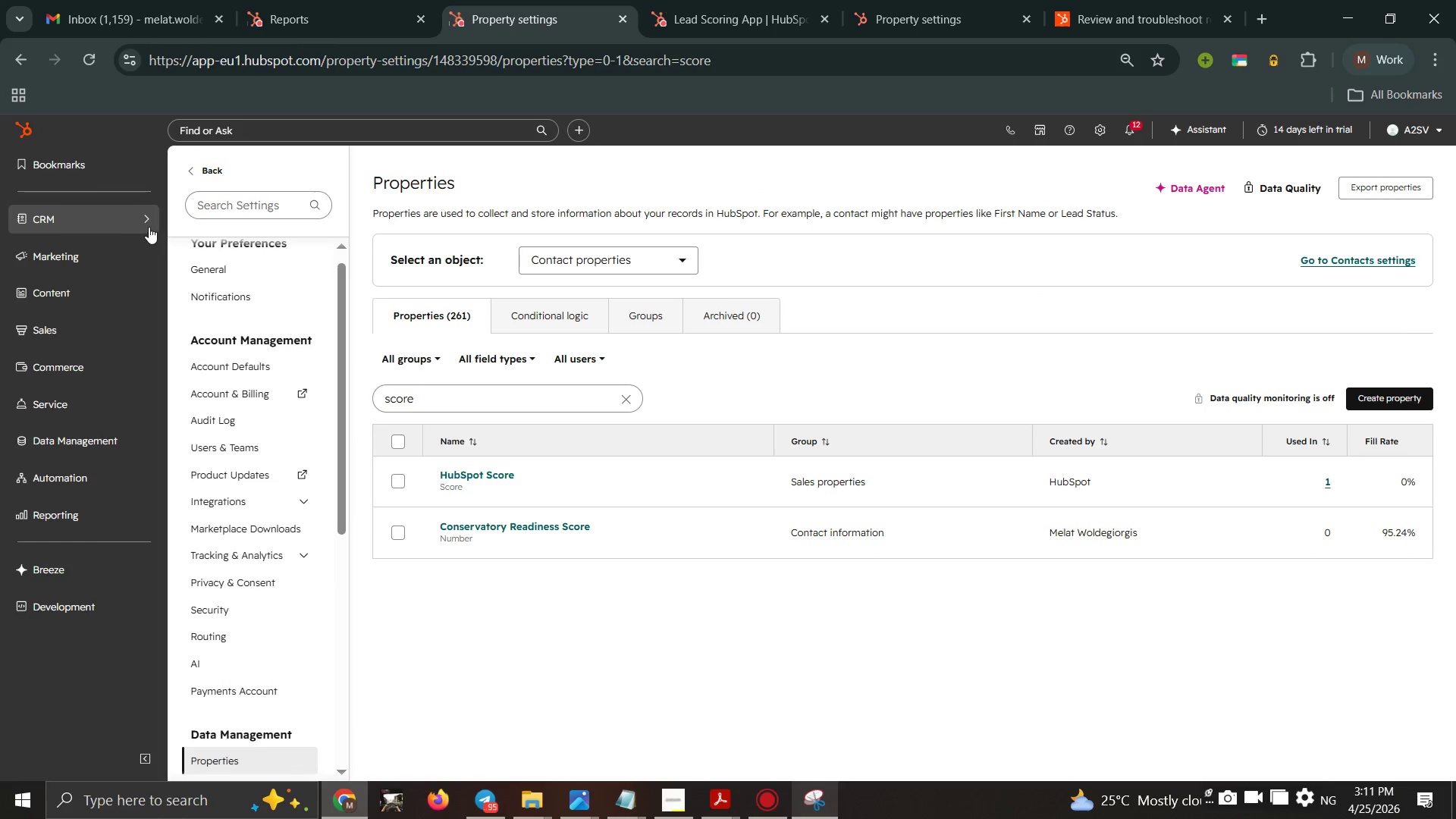 
left_click([230, 228])
 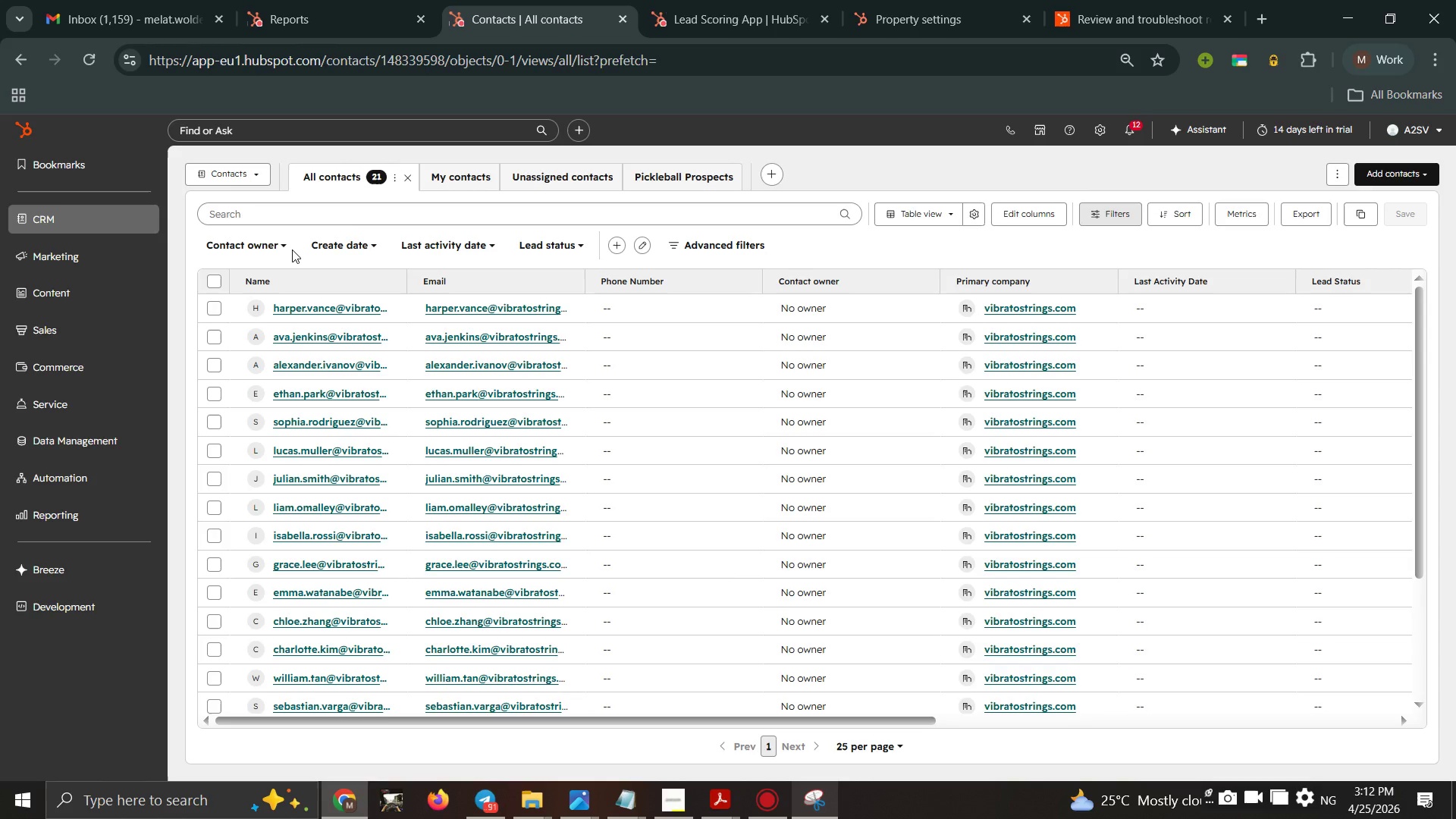 
wait(42.67)
 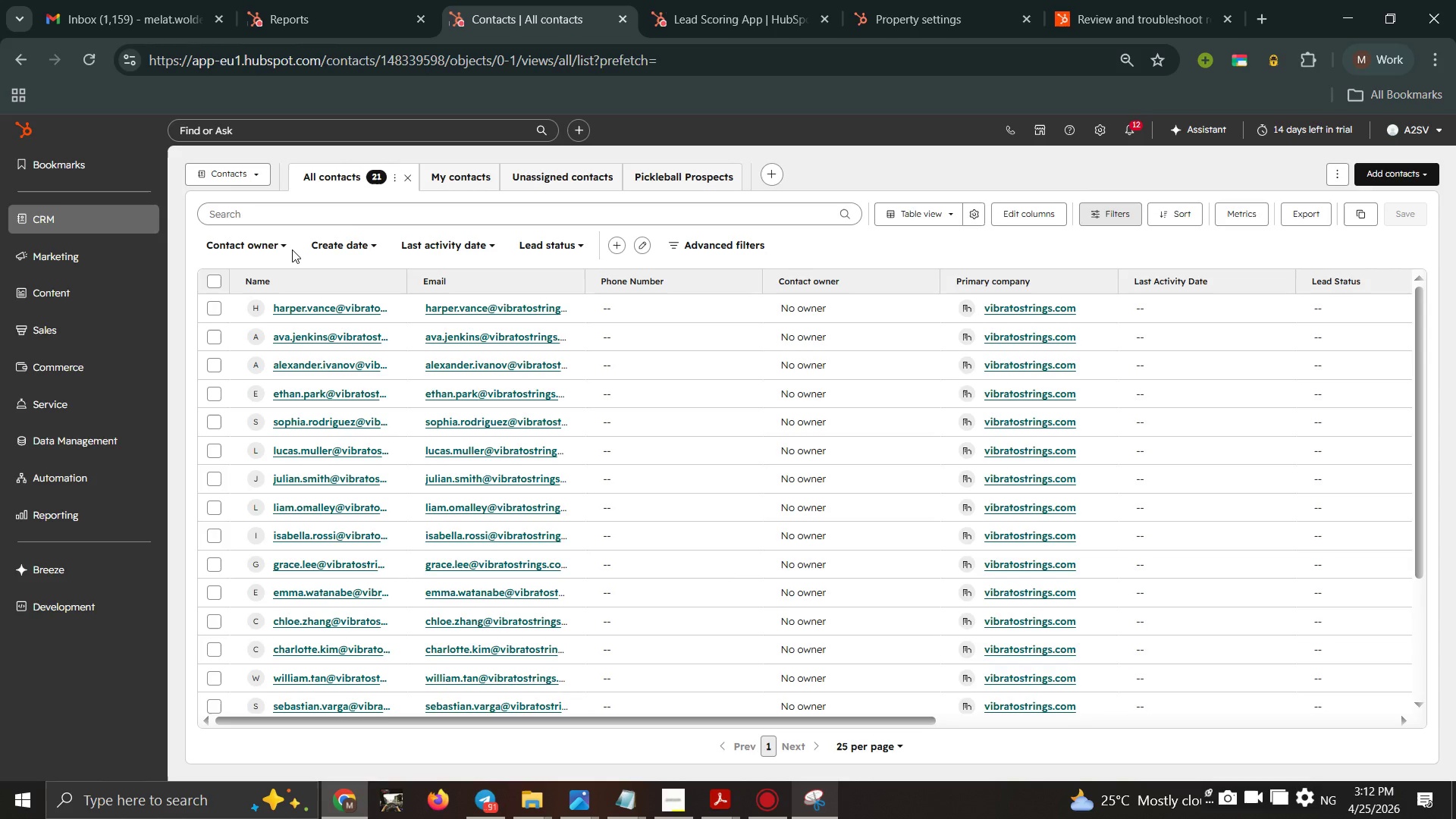 
double_click([218, 277])
 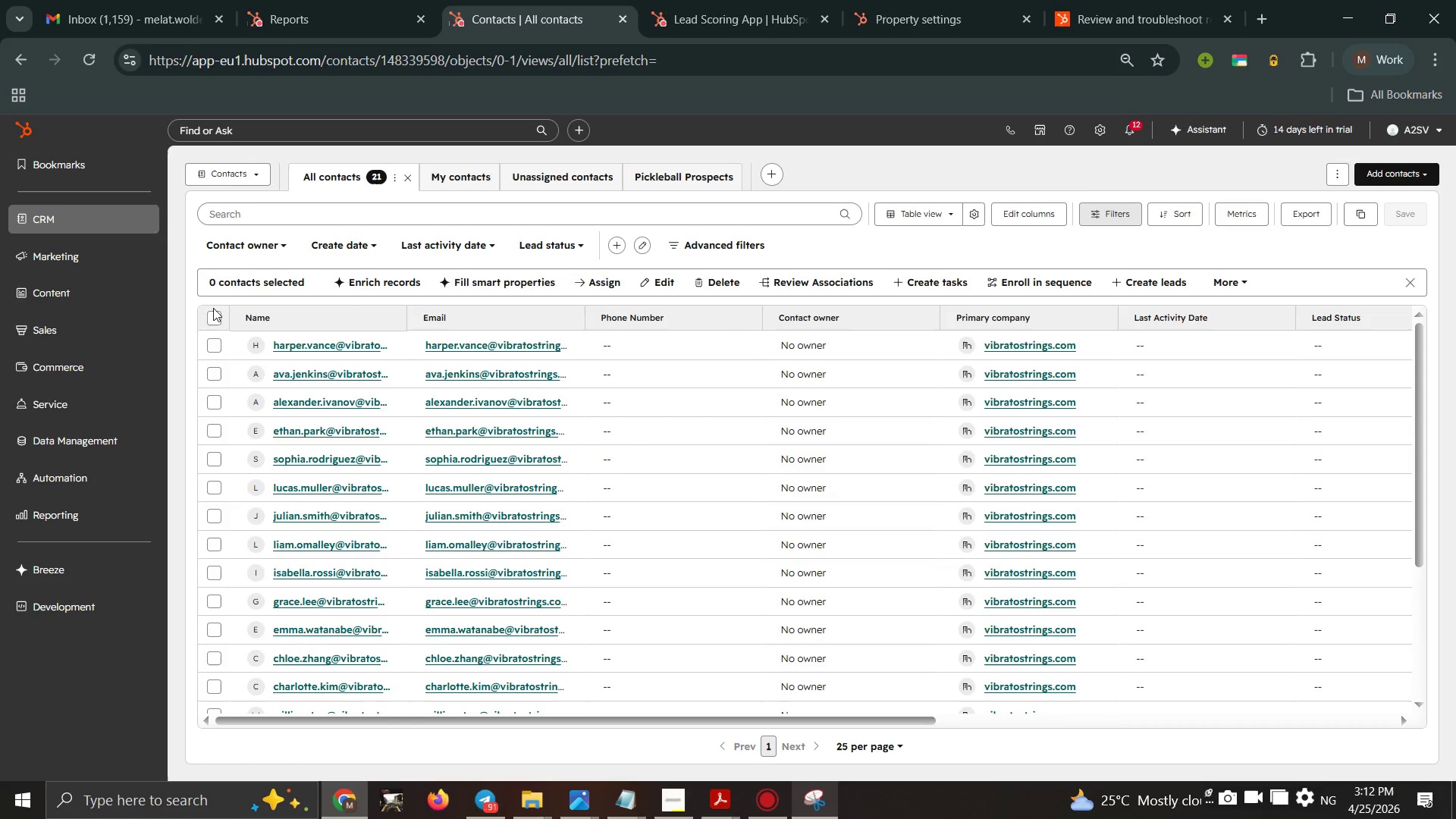 
double_click([212, 315])
 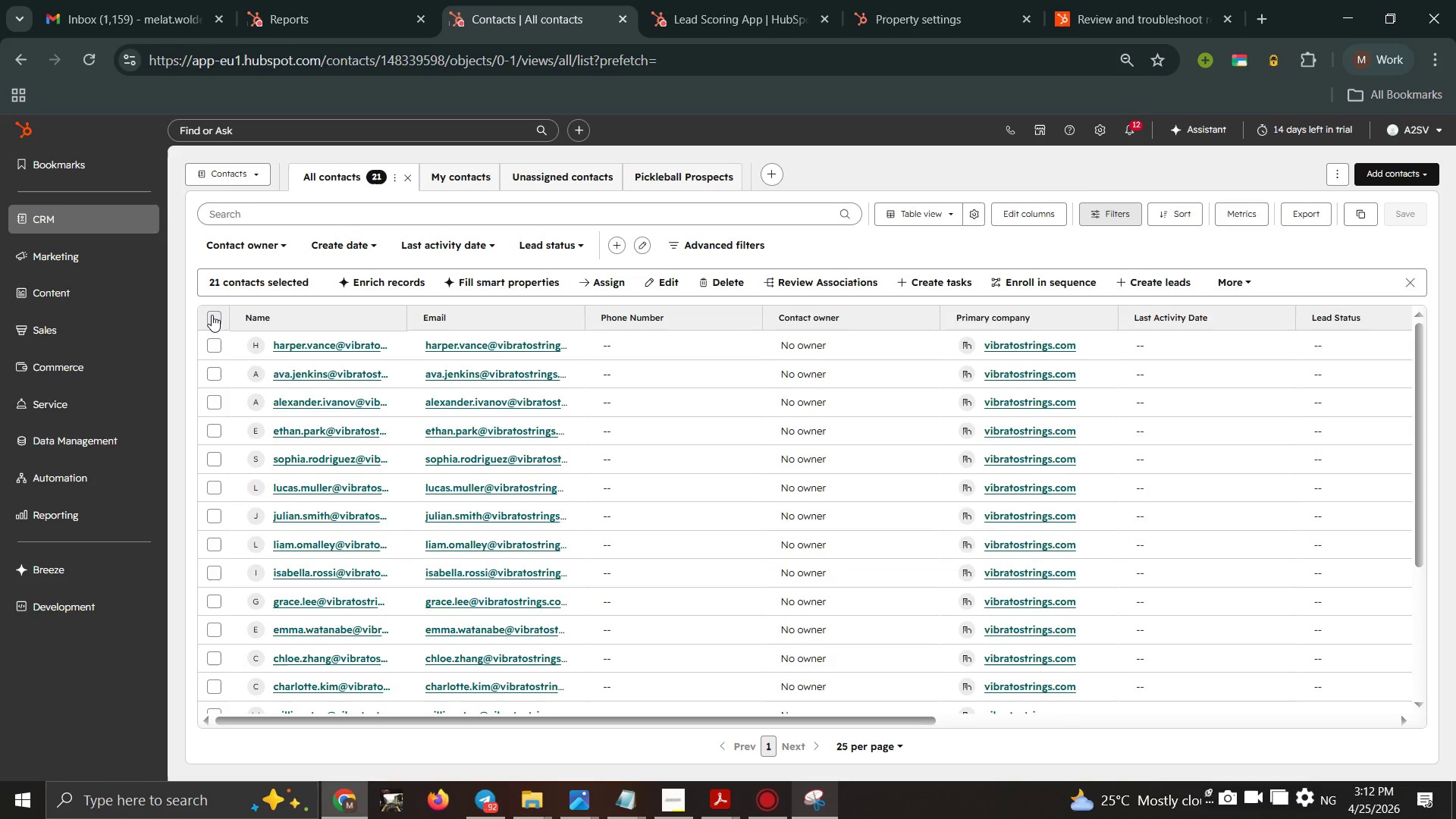 
wait(25.98)
 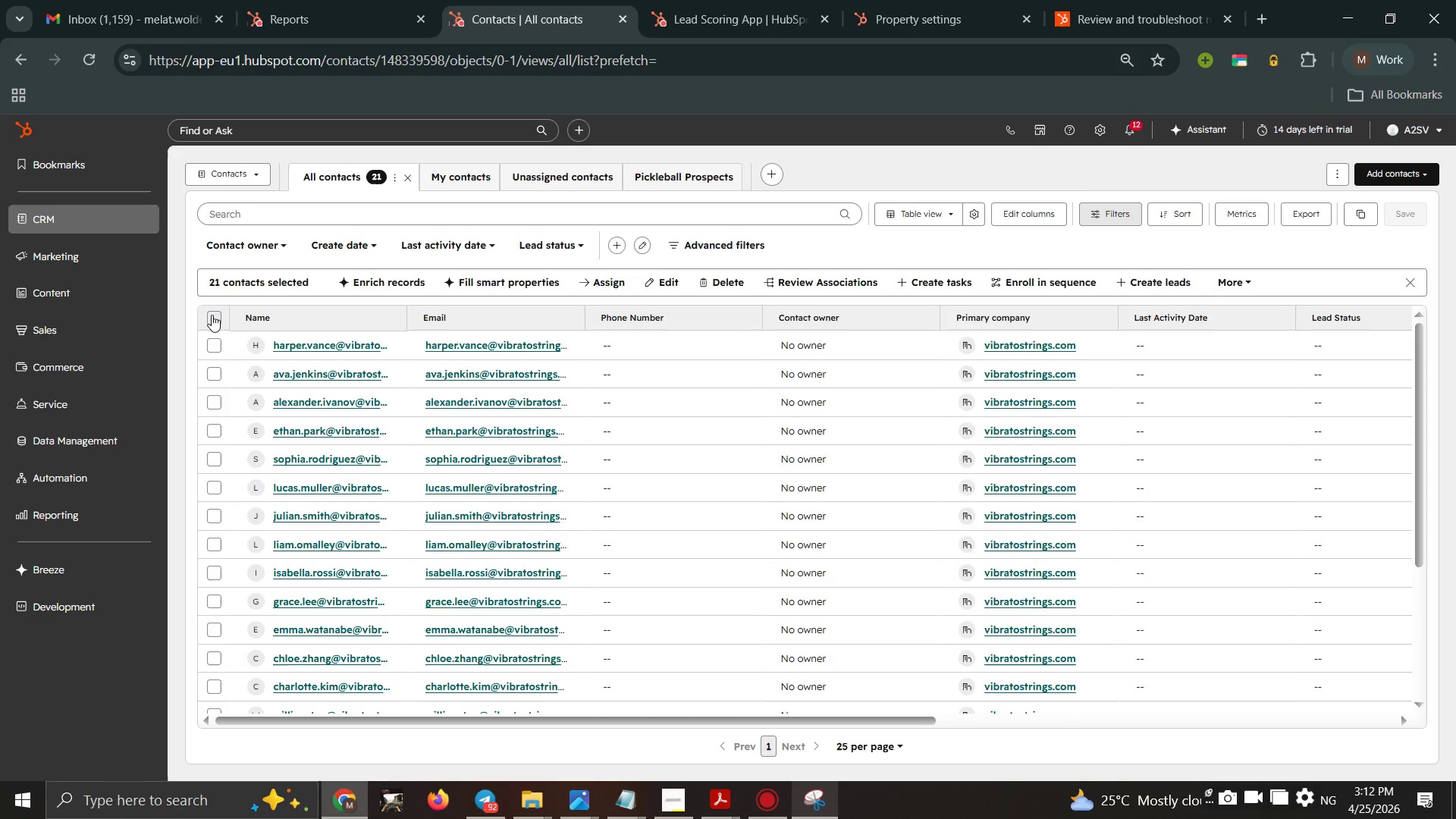 
left_click([212, 315])
 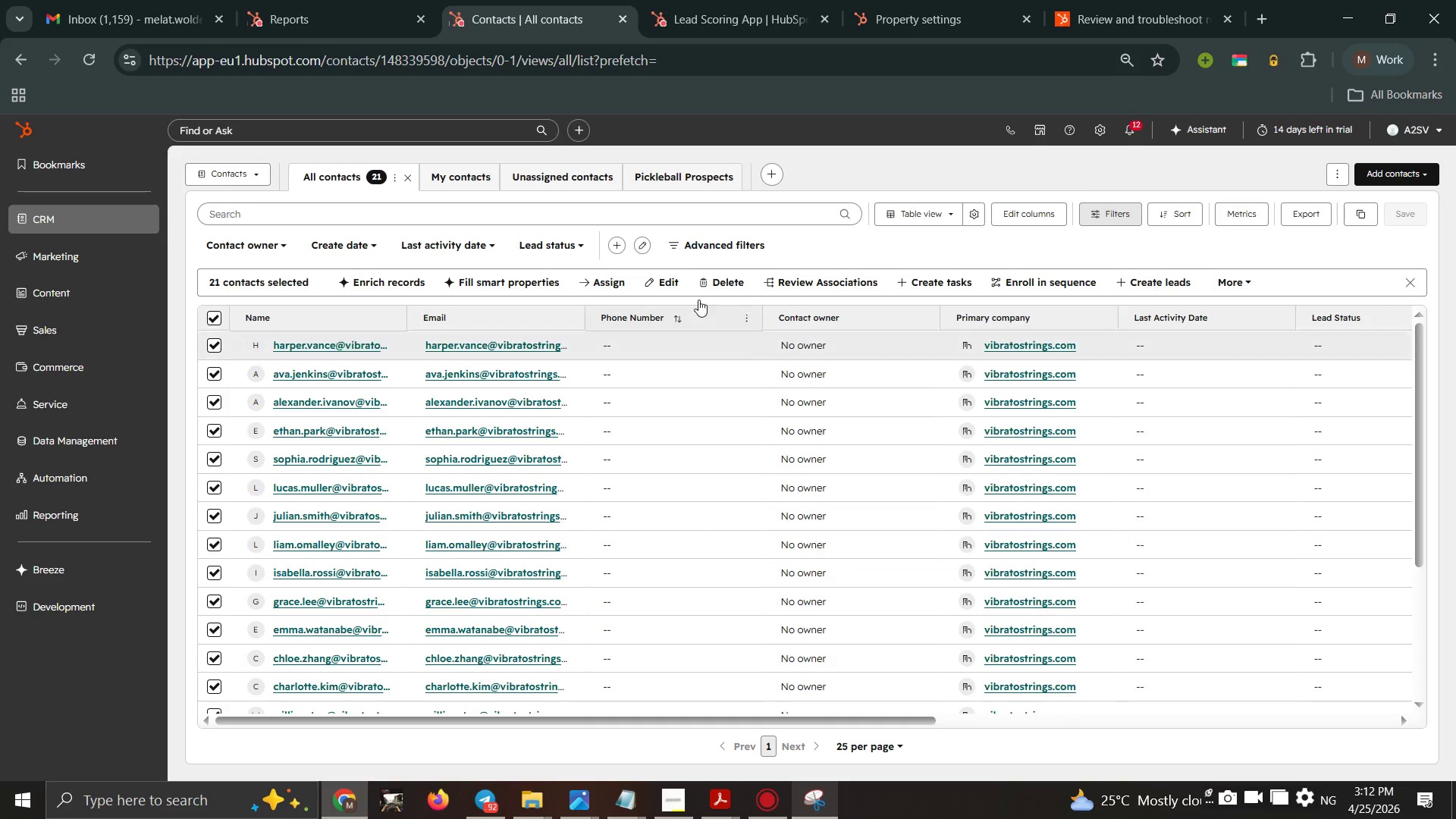 
left_click([736, 285])
 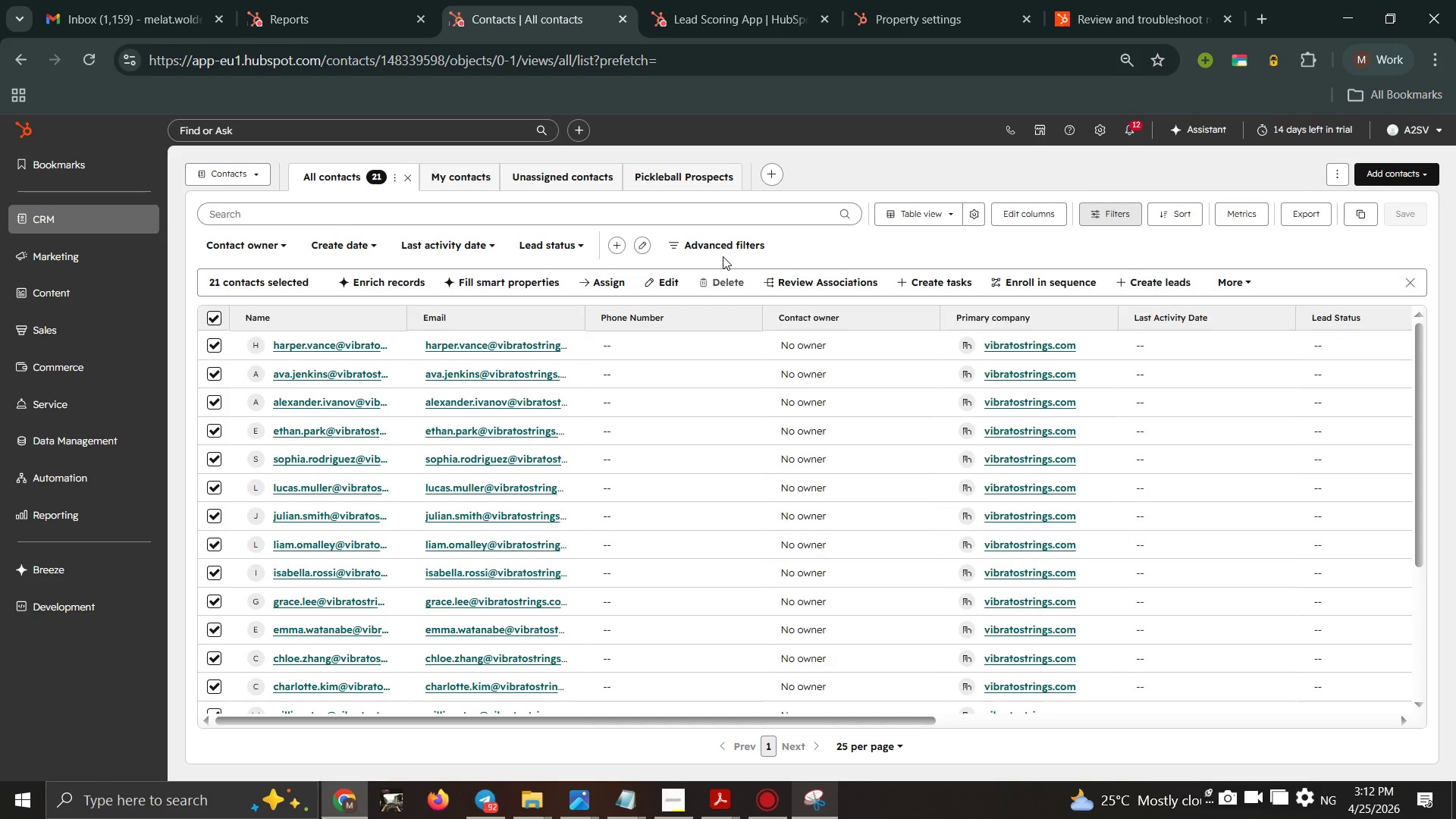 
mouse_move([708, 244])
 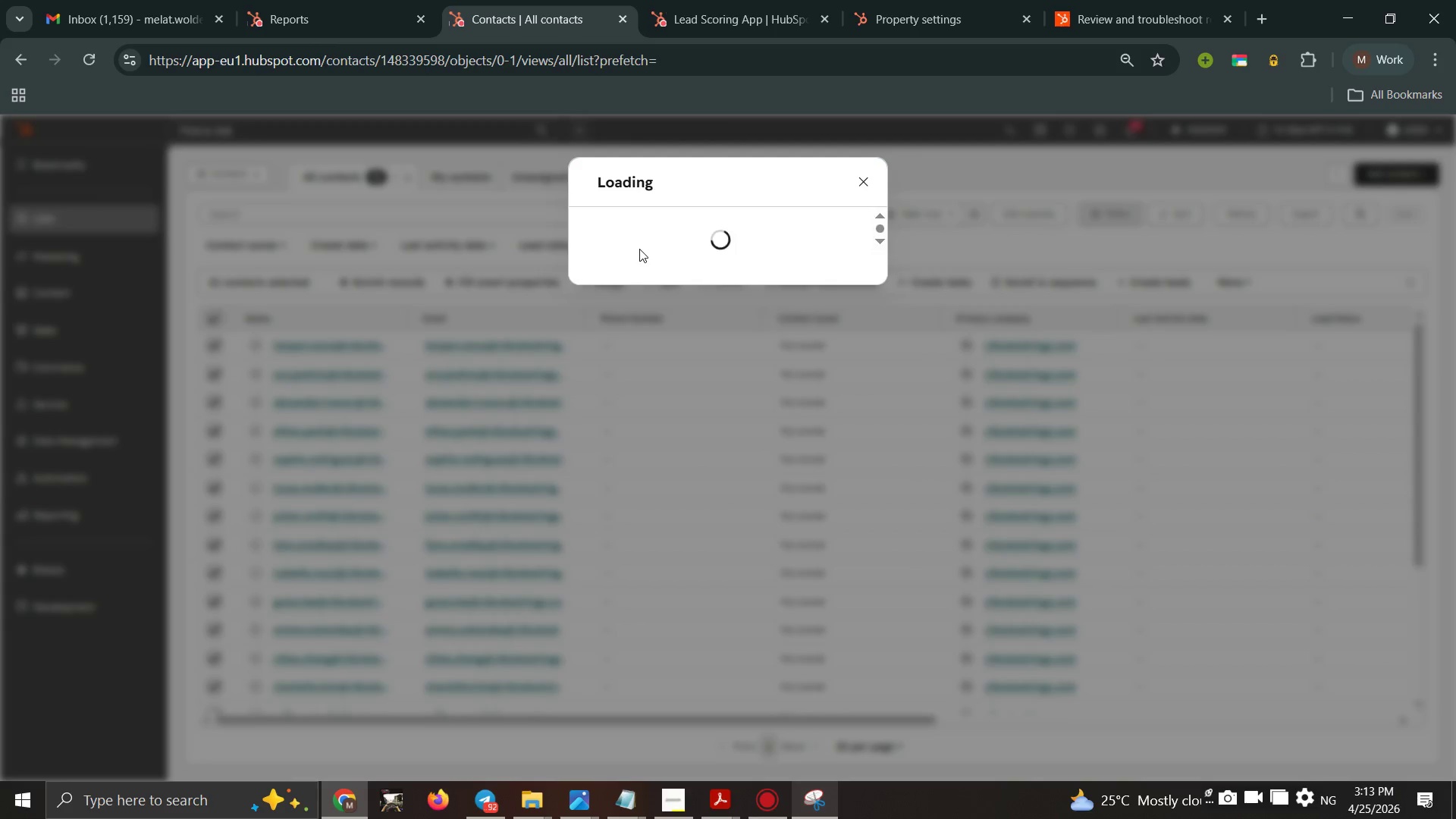 
left_click([640, 402])
 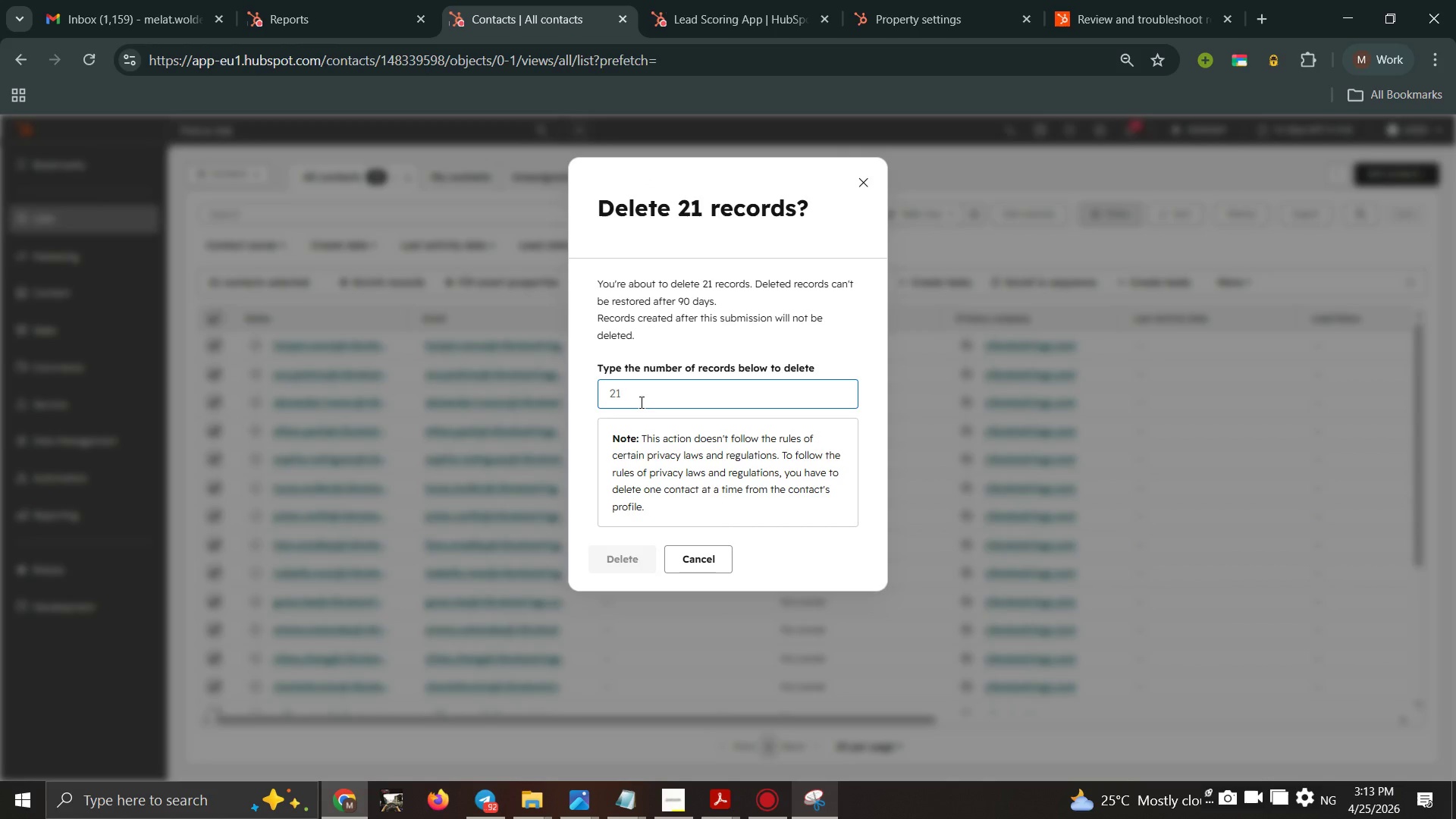 
type(21)
 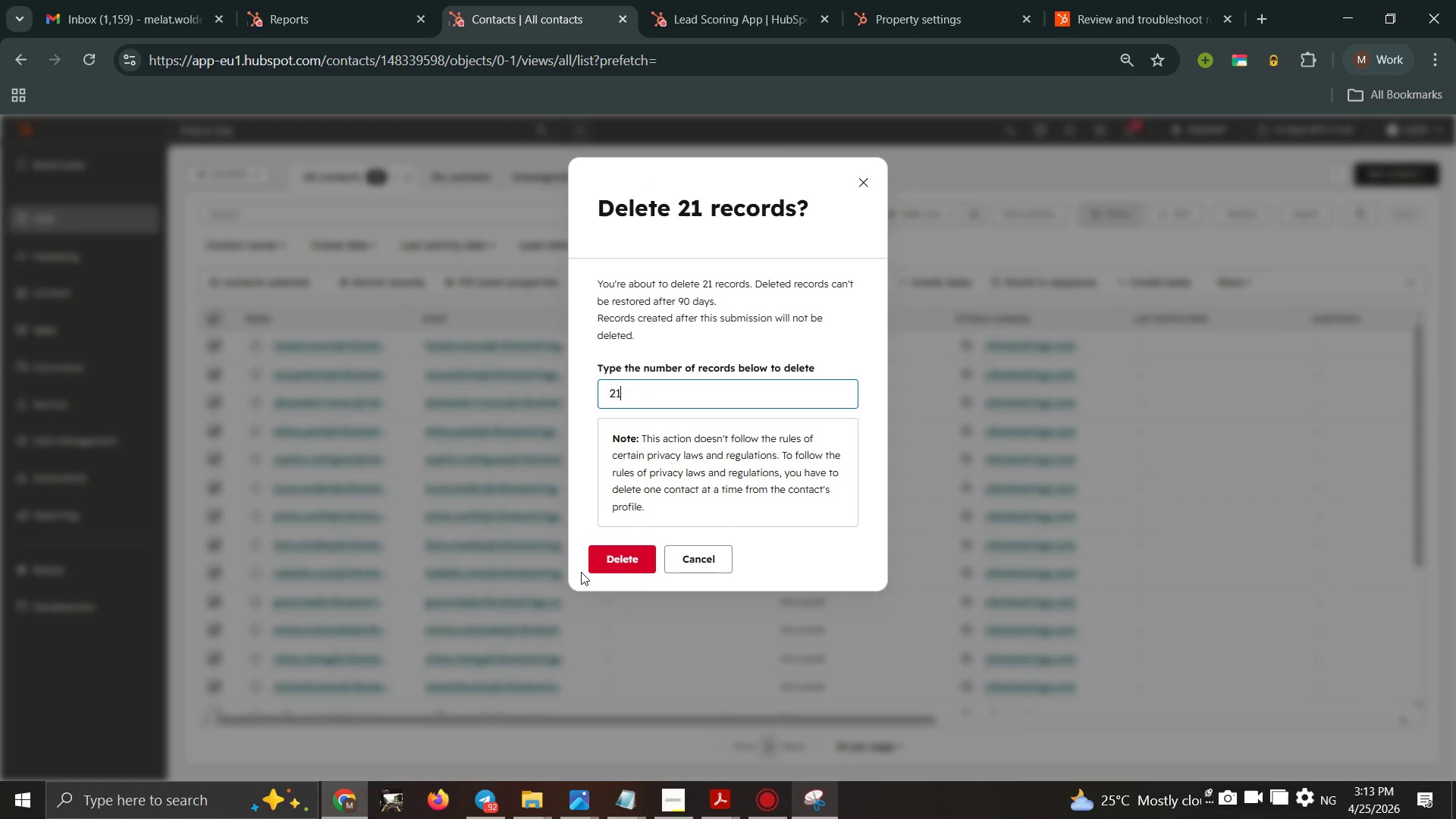 
left_click([637, 562])
 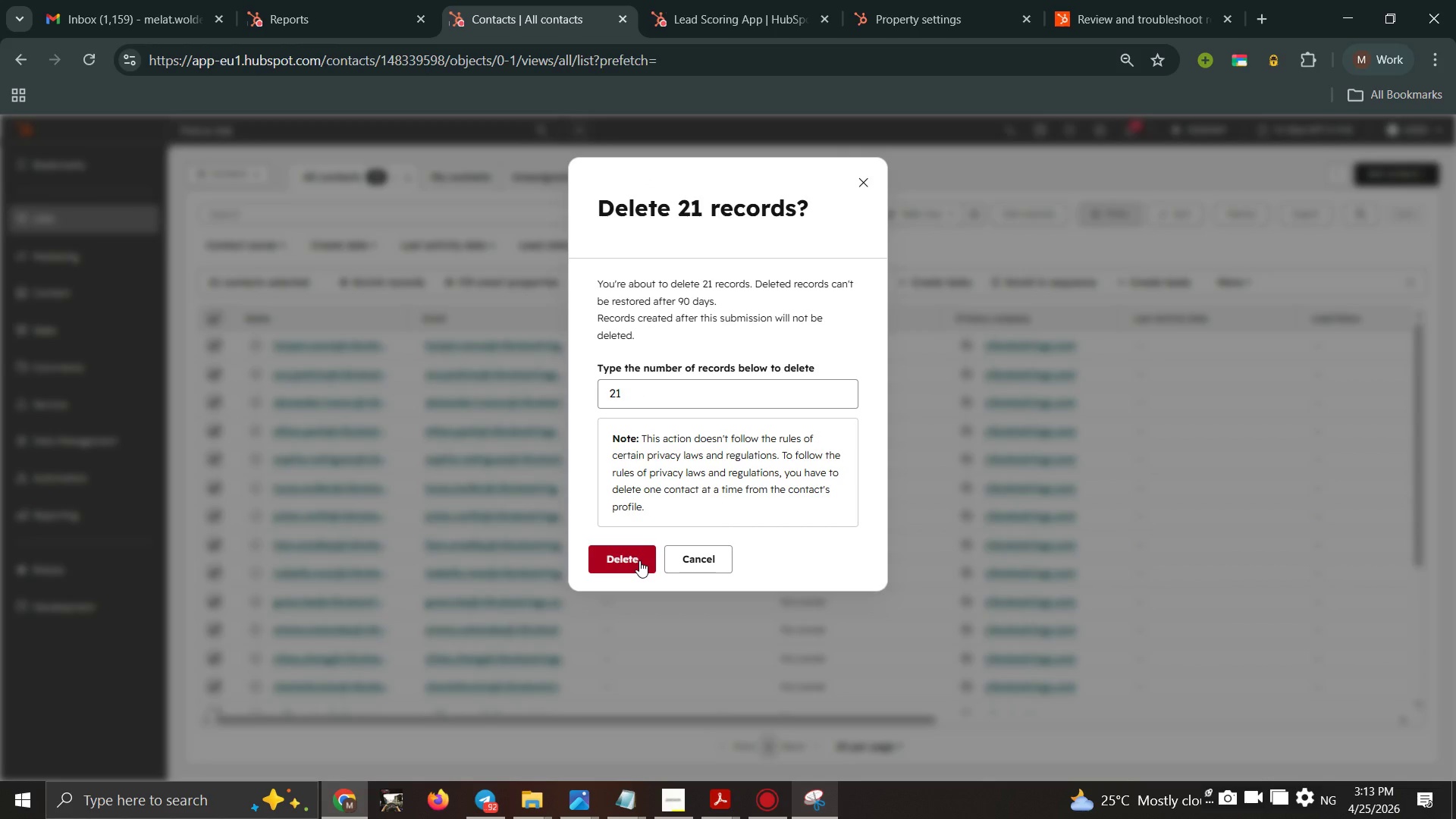 
left_click([639, 560])
 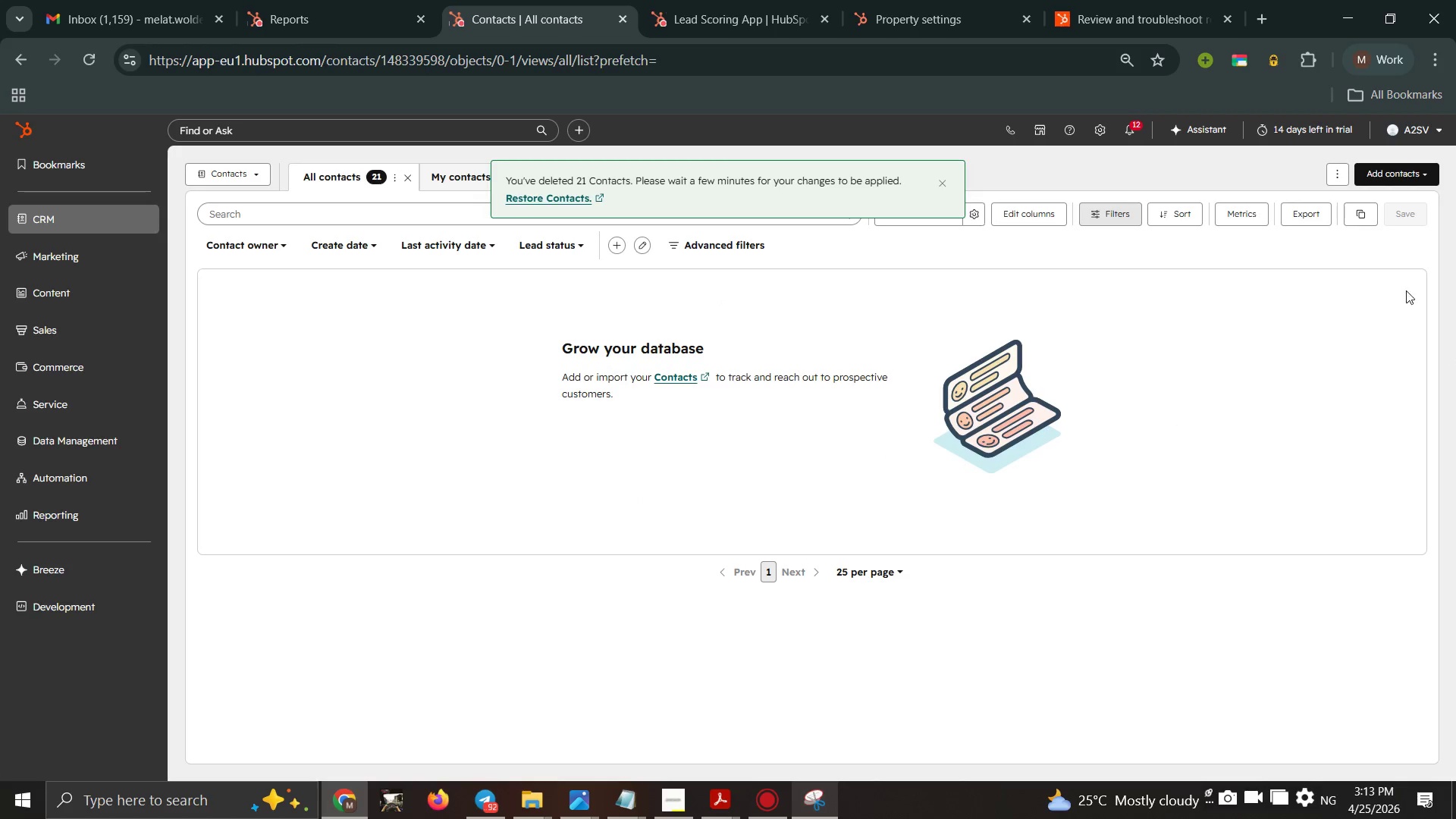 
double_click([1385, 172])
 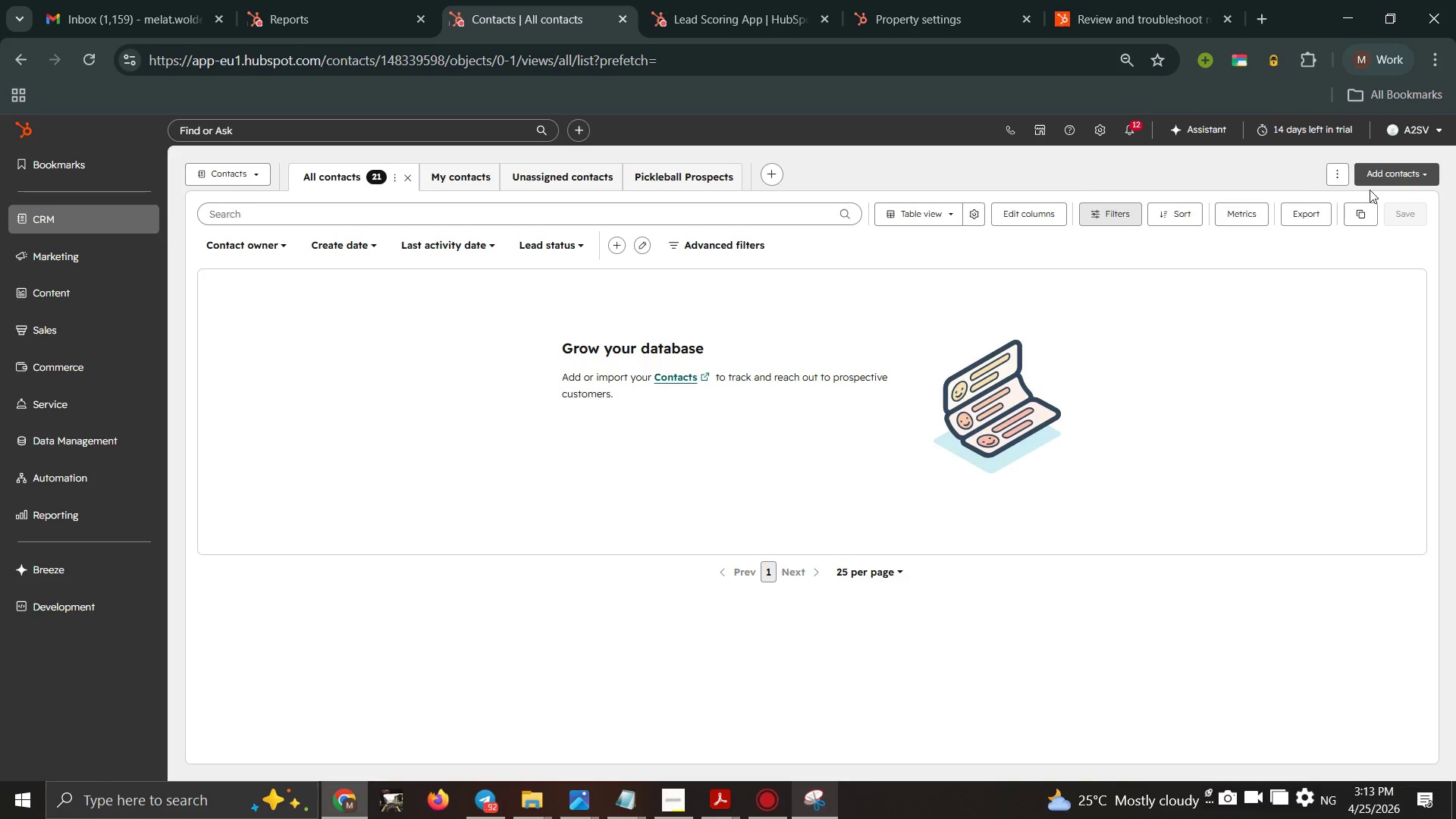 
left_click([1392, 165])
 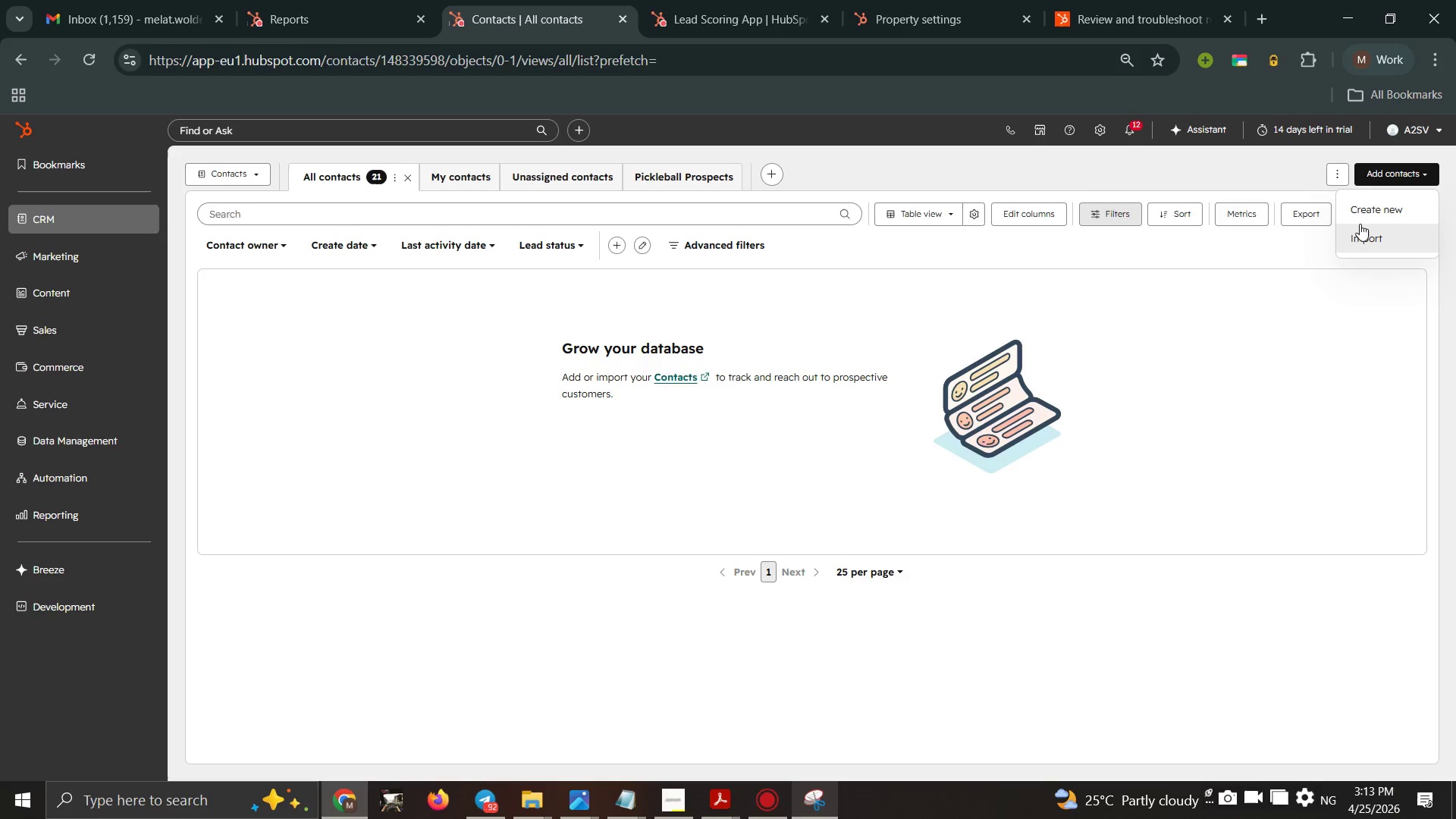 
double_click([1360, 224])
 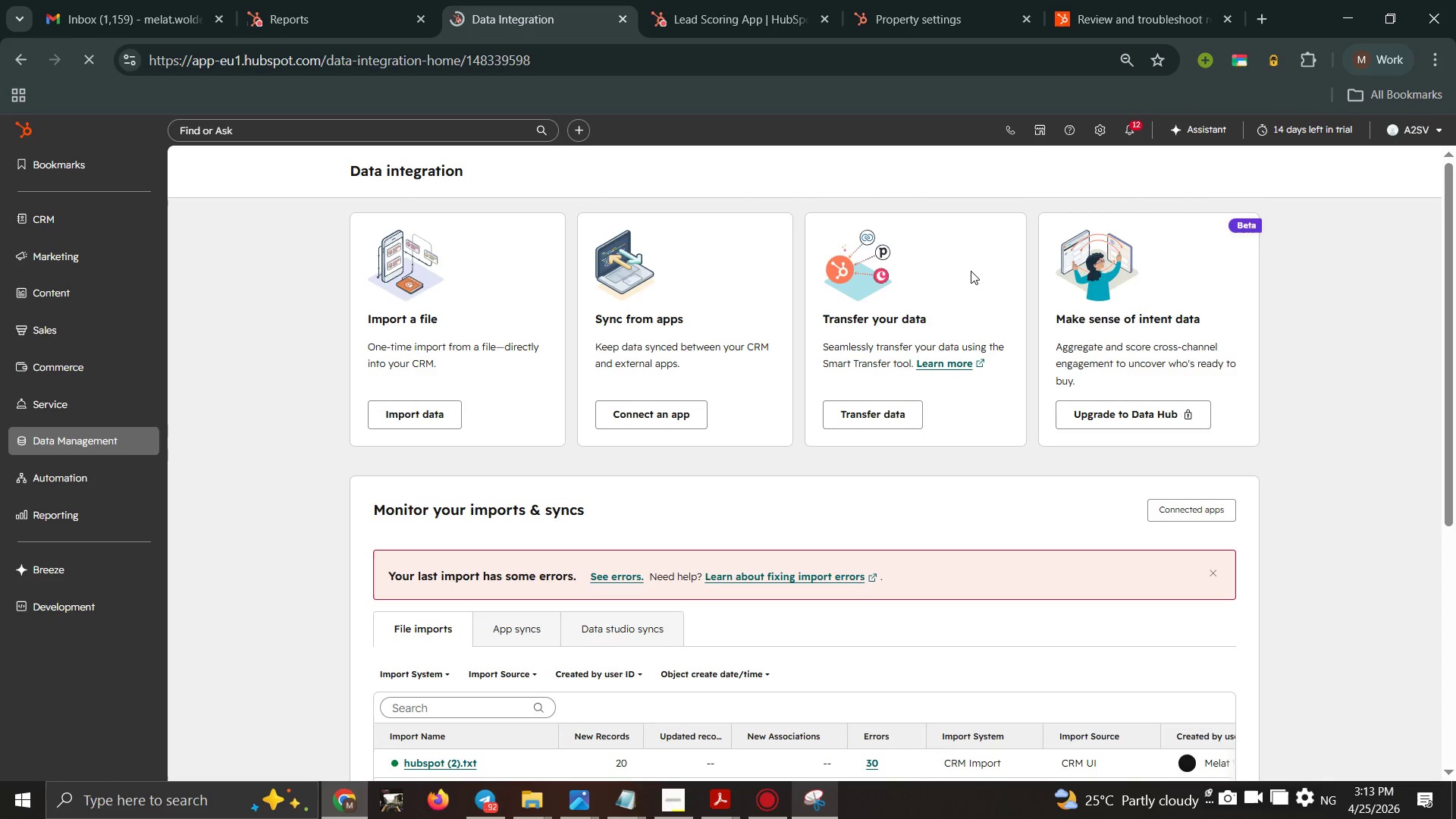 
wait(20.19)
 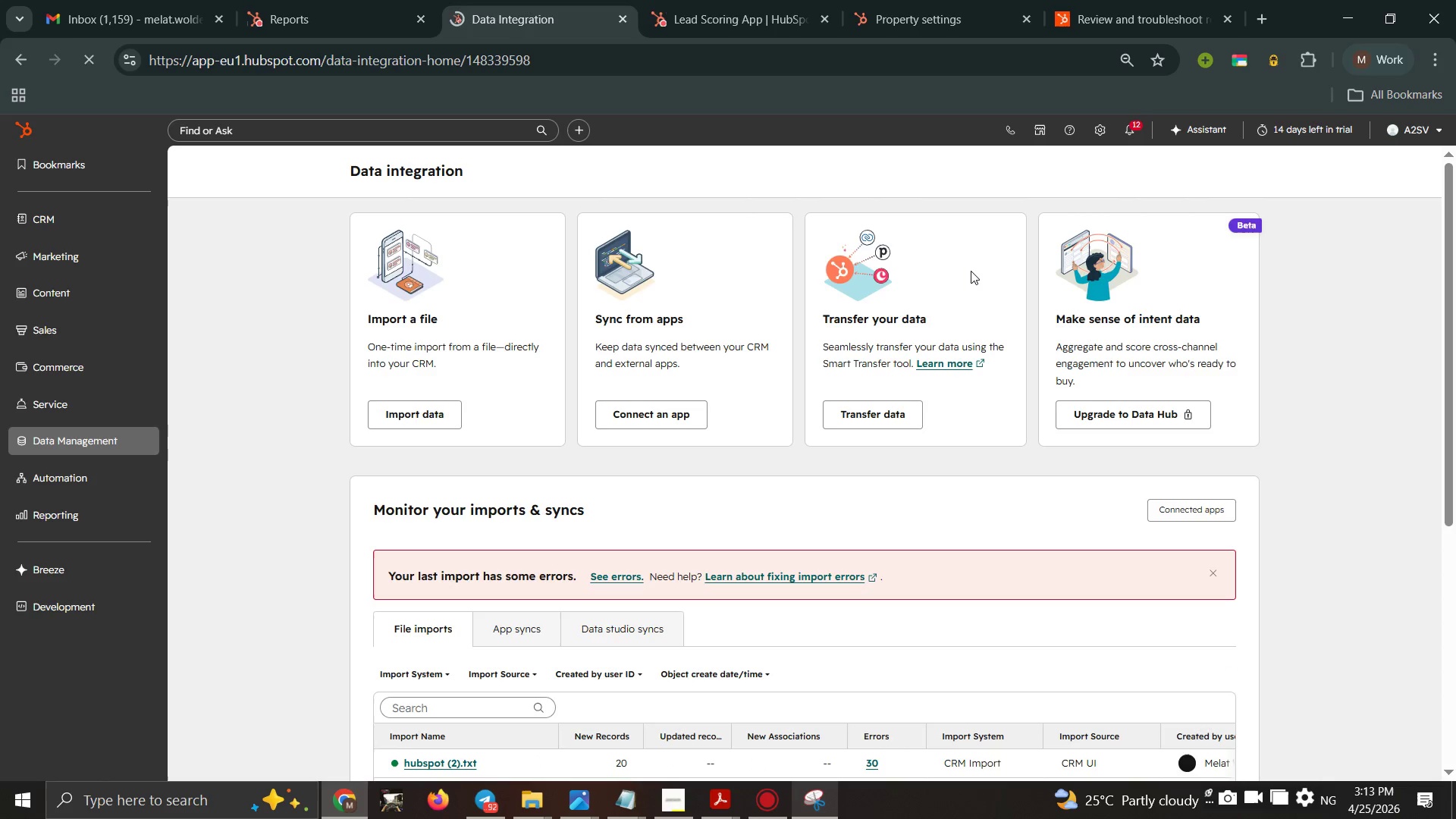 
left_click([418, 413])
 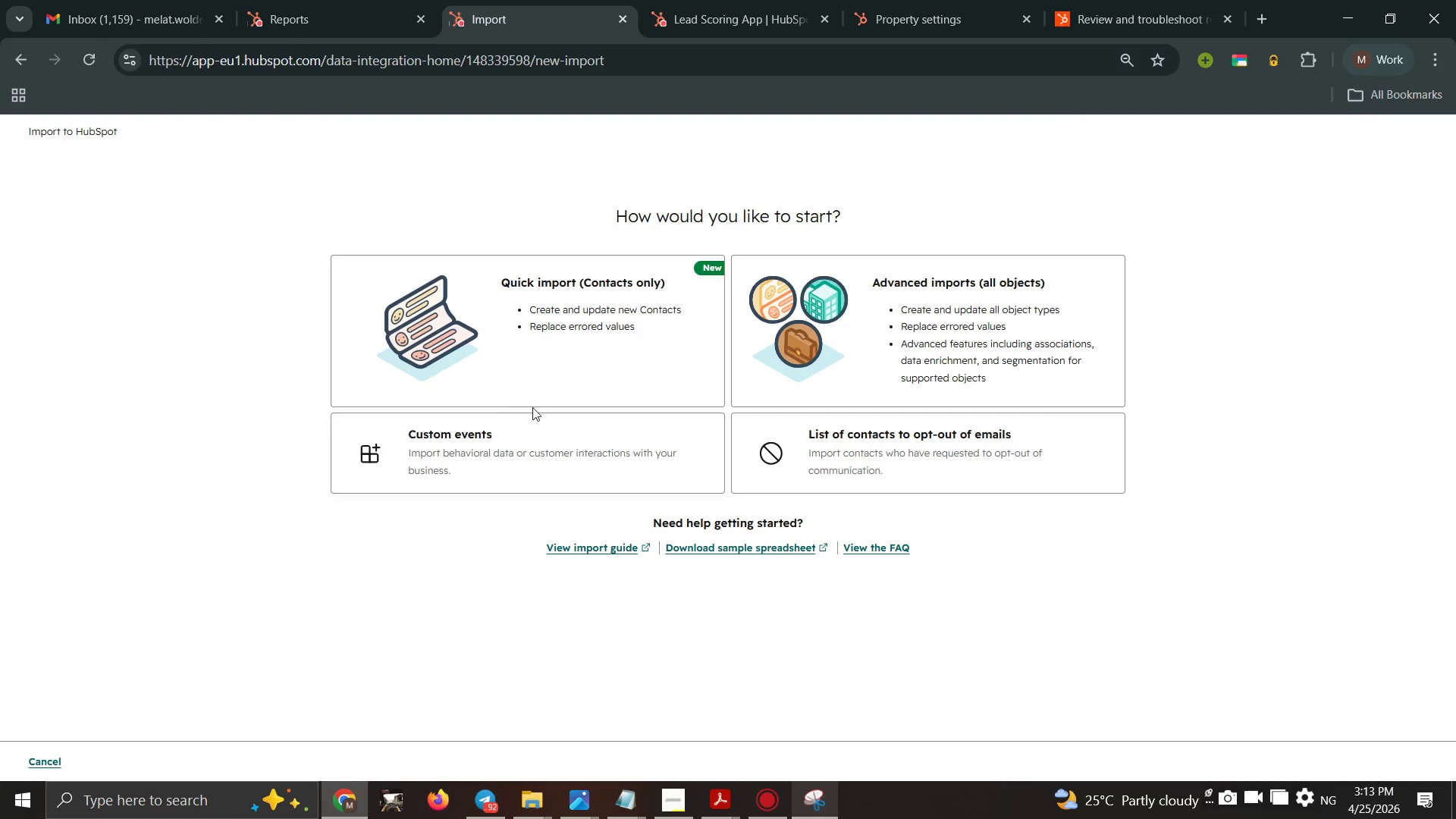 
left_click([543, 322])
 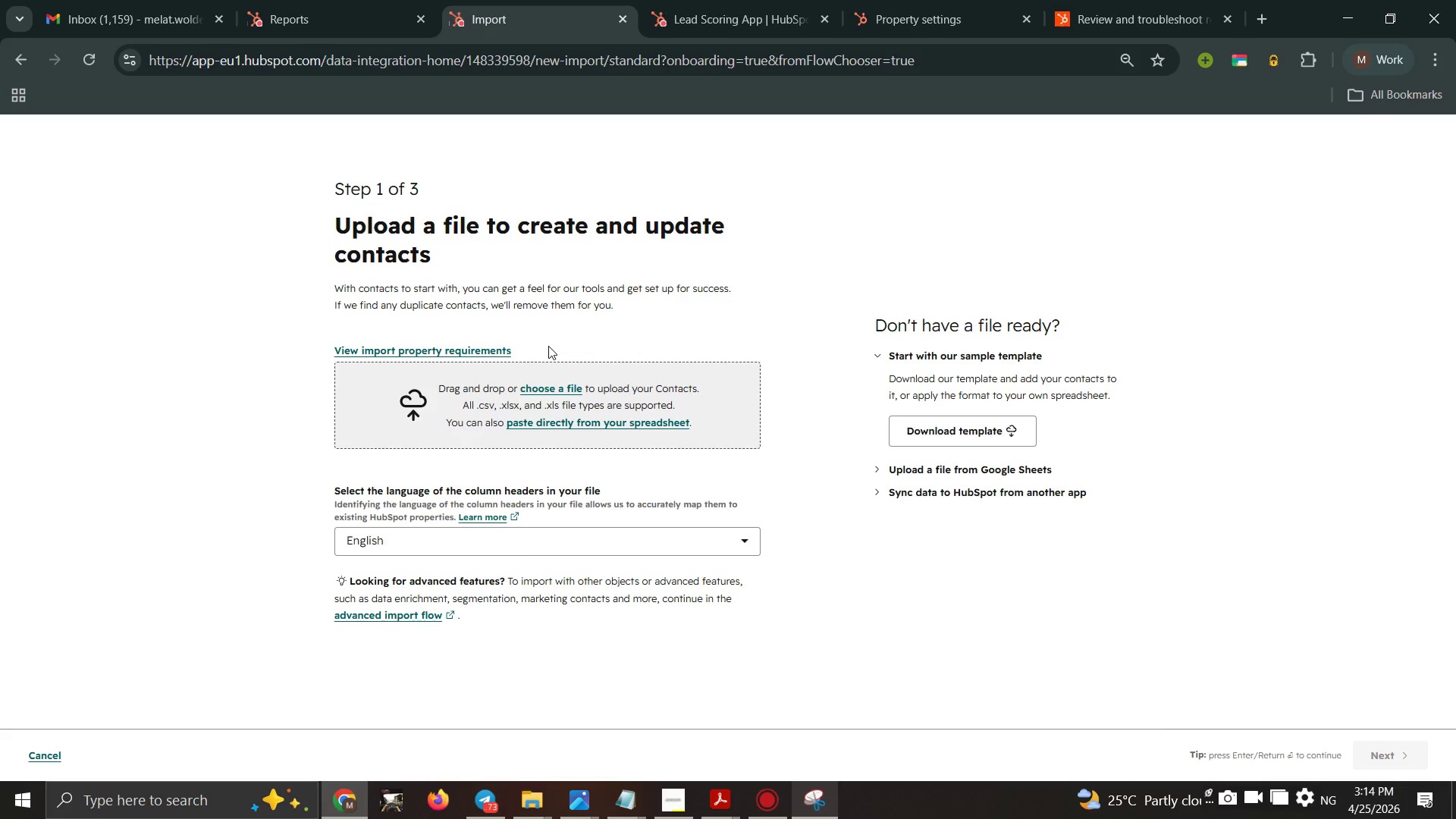 
wait(22.81)
 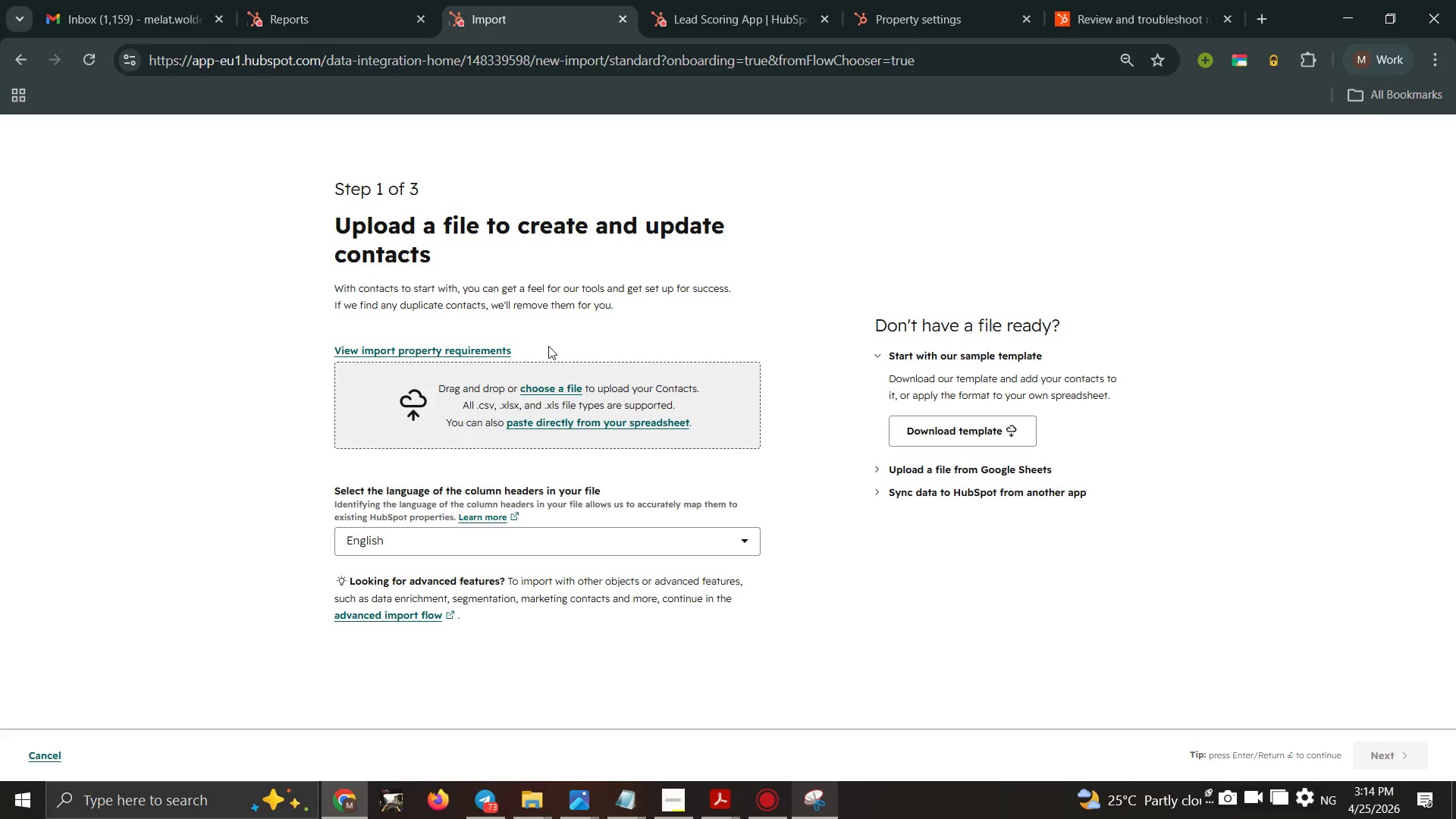 
left_click([571, 391])
 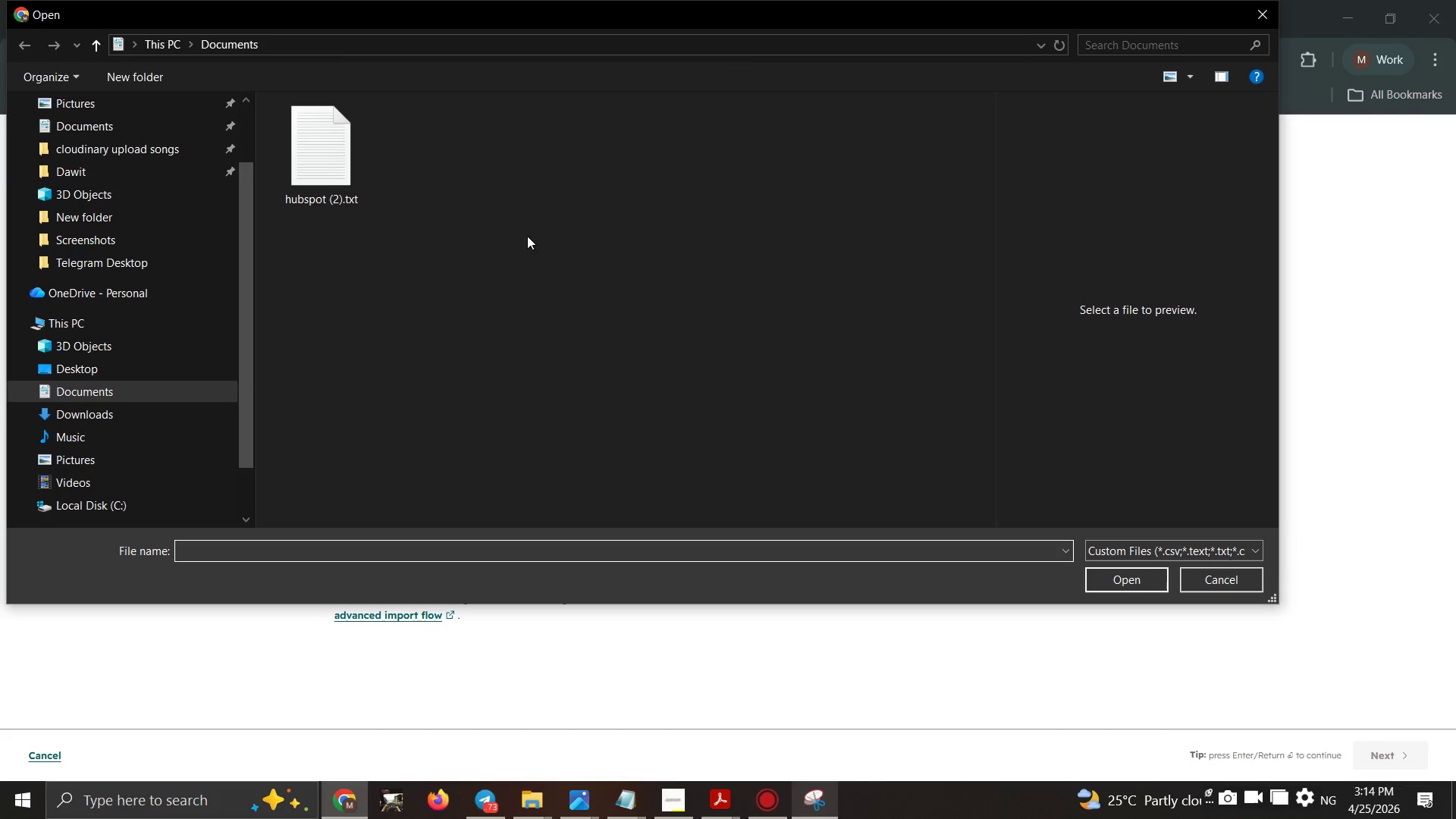 
wait(5.95)
 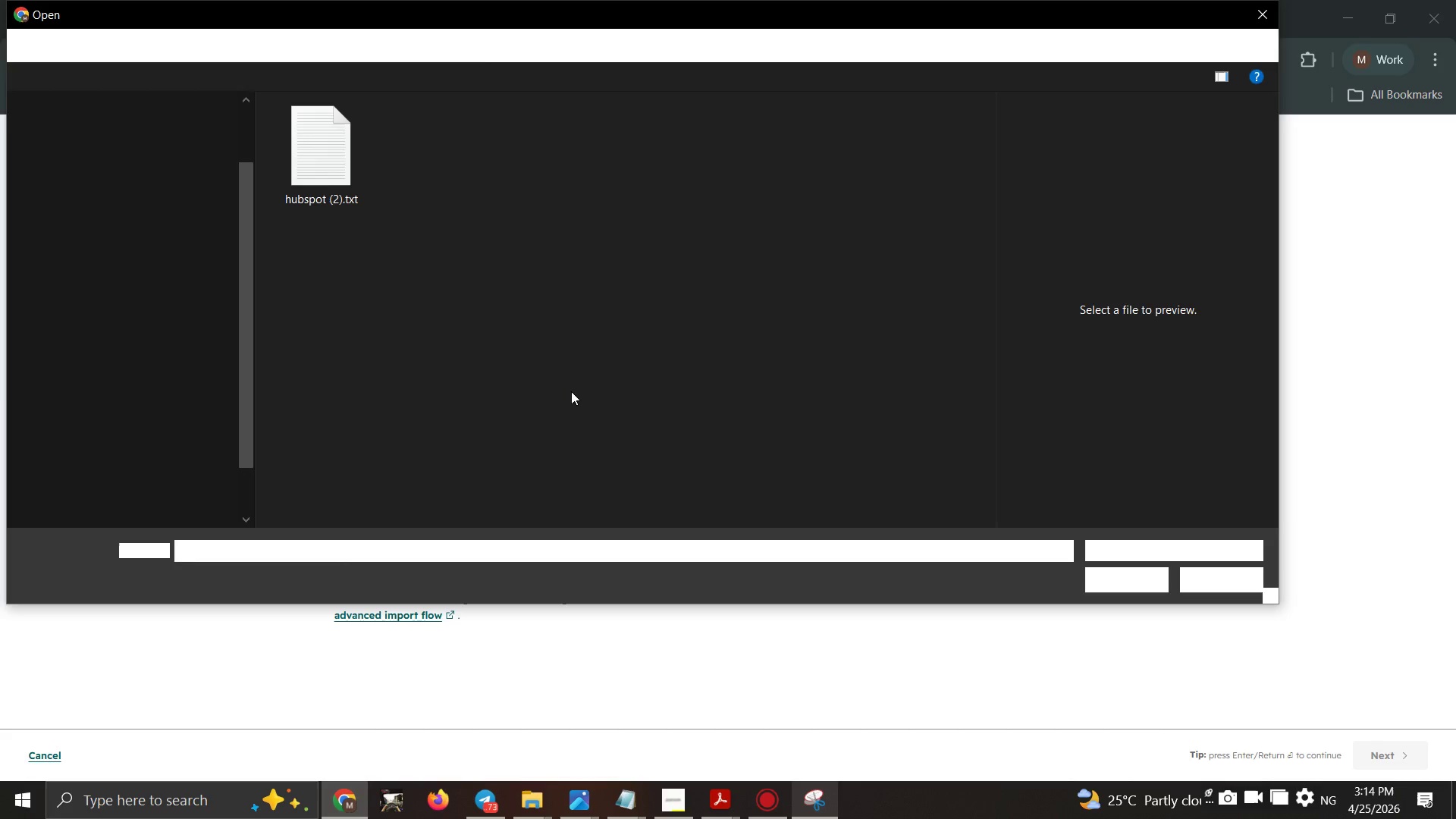 
left_click([300, 155])
 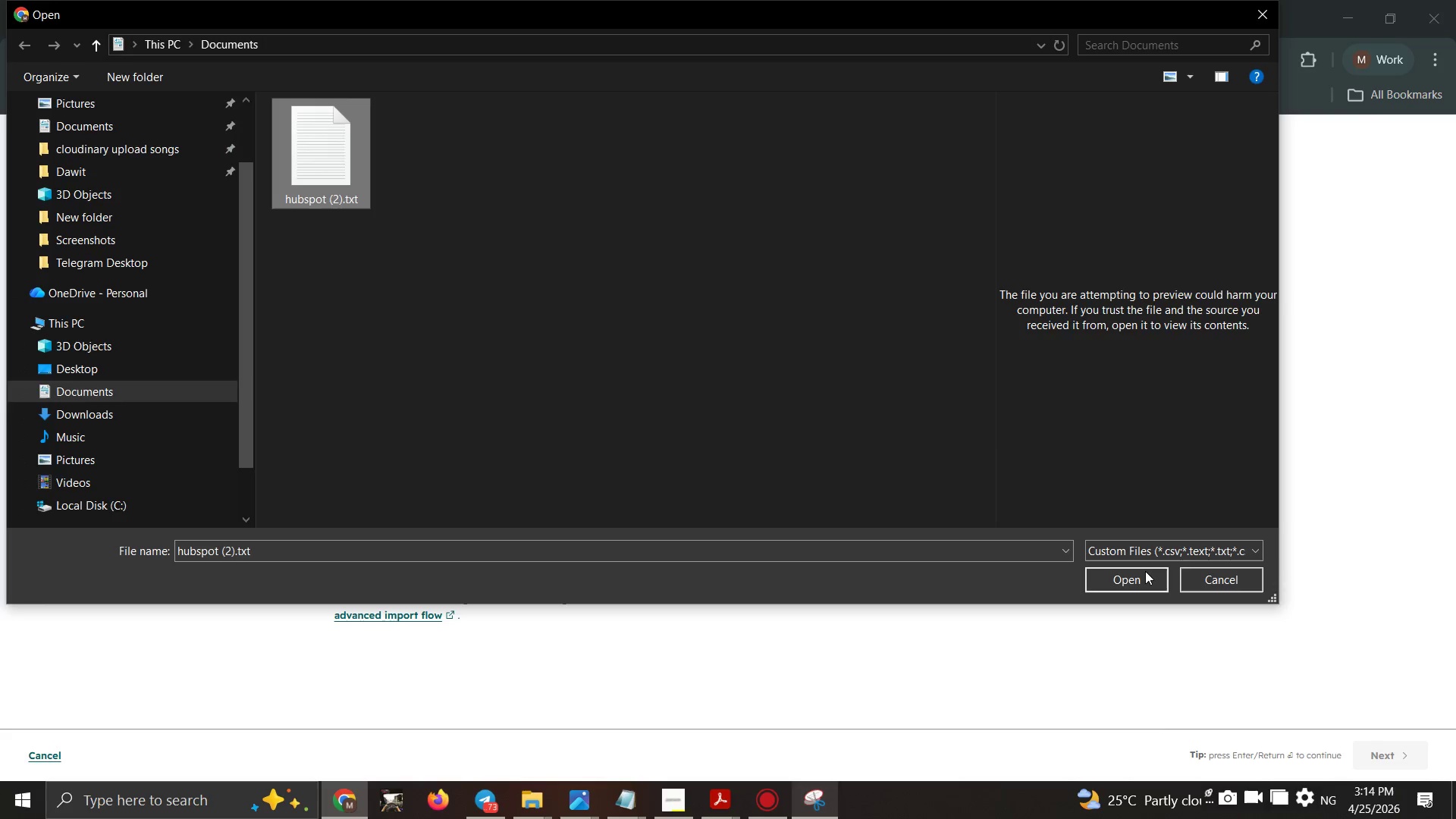 
left_click([1145, 571])
 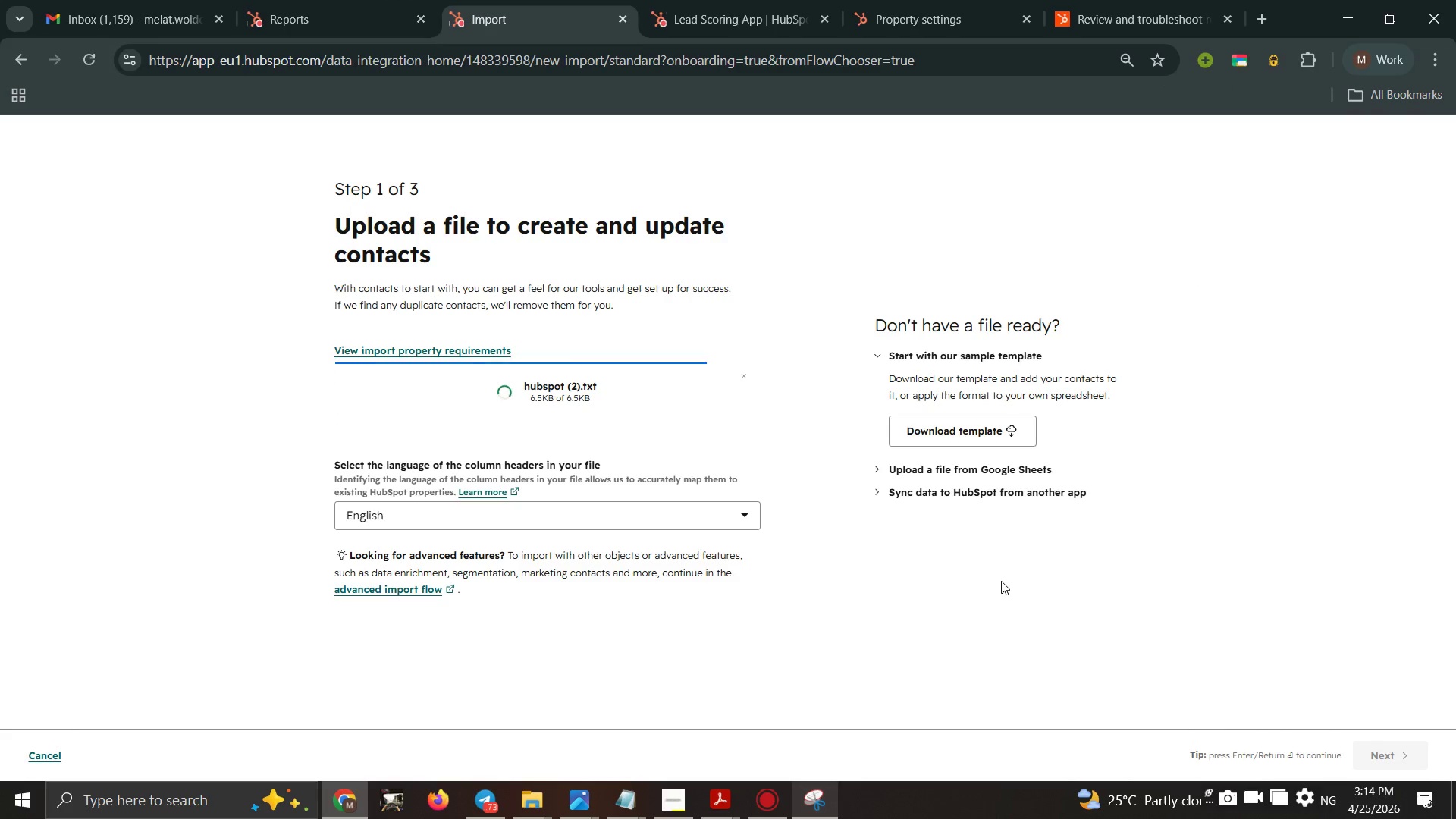 
scroll: coordinate [1080, 584], scroll_direction: down, amount: 4.0
 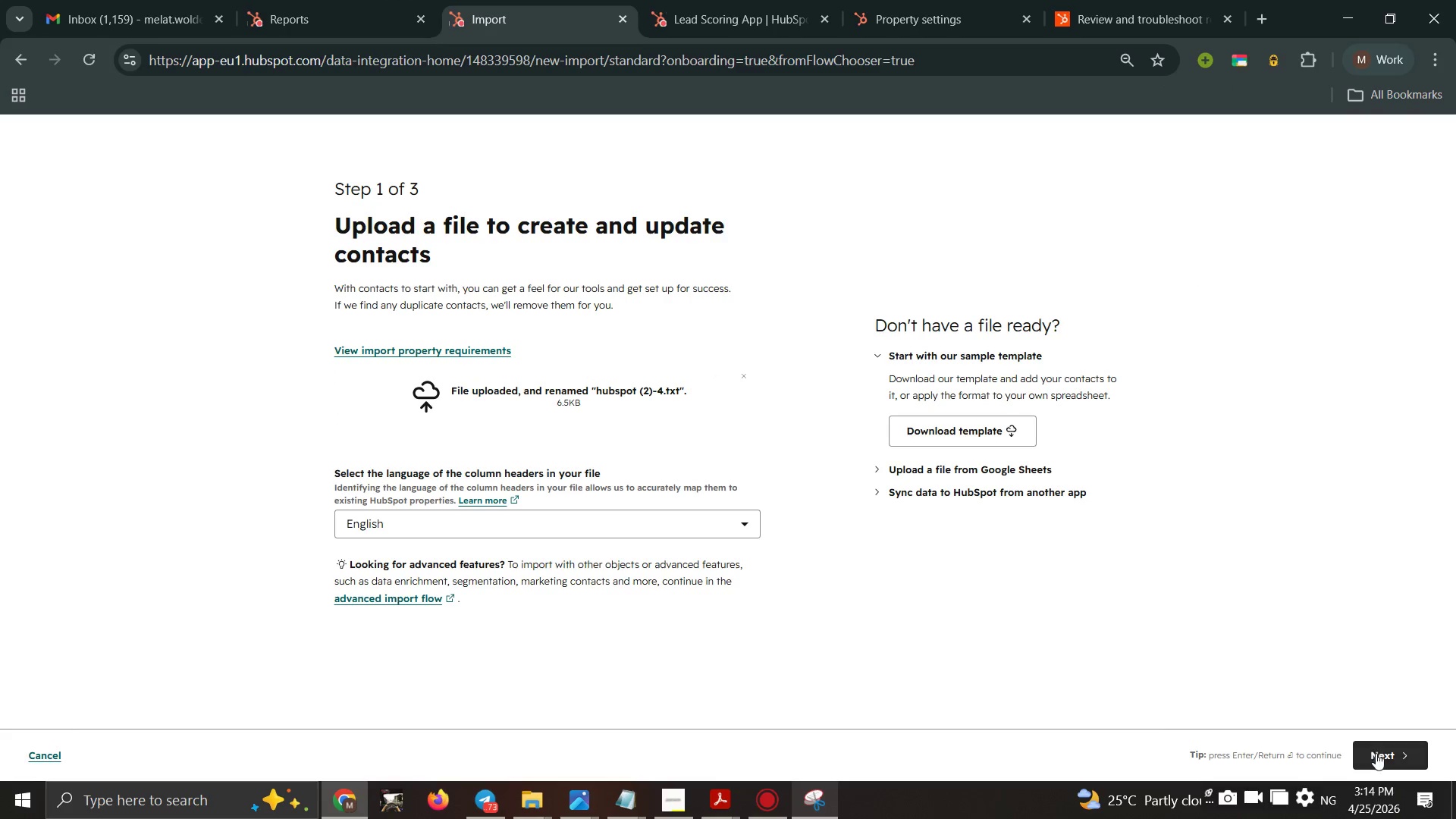 
left_click([1376, 753])
 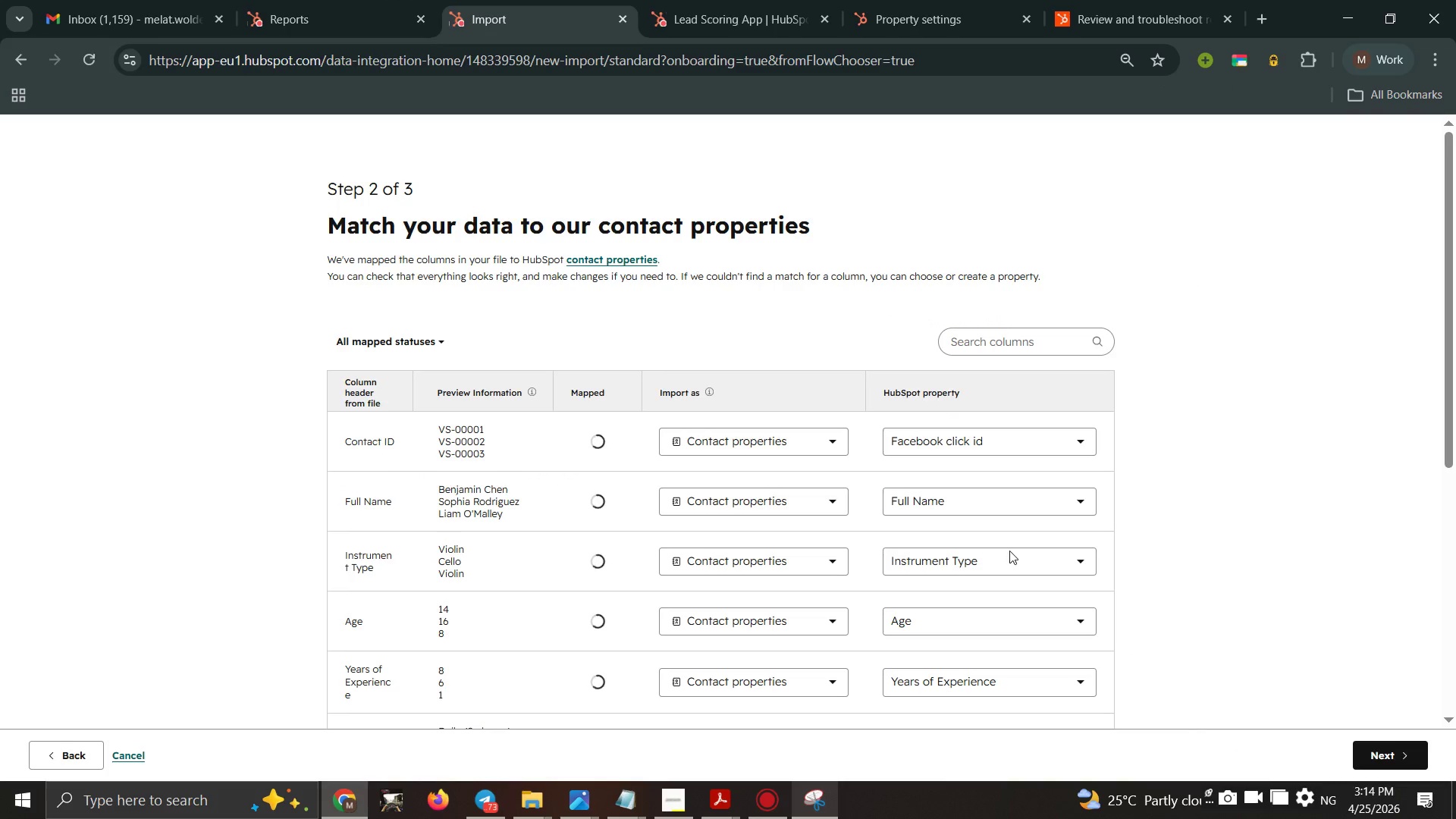 
scroll: coordinate [993, 504], scroll_direction: down, amount: 4.0
 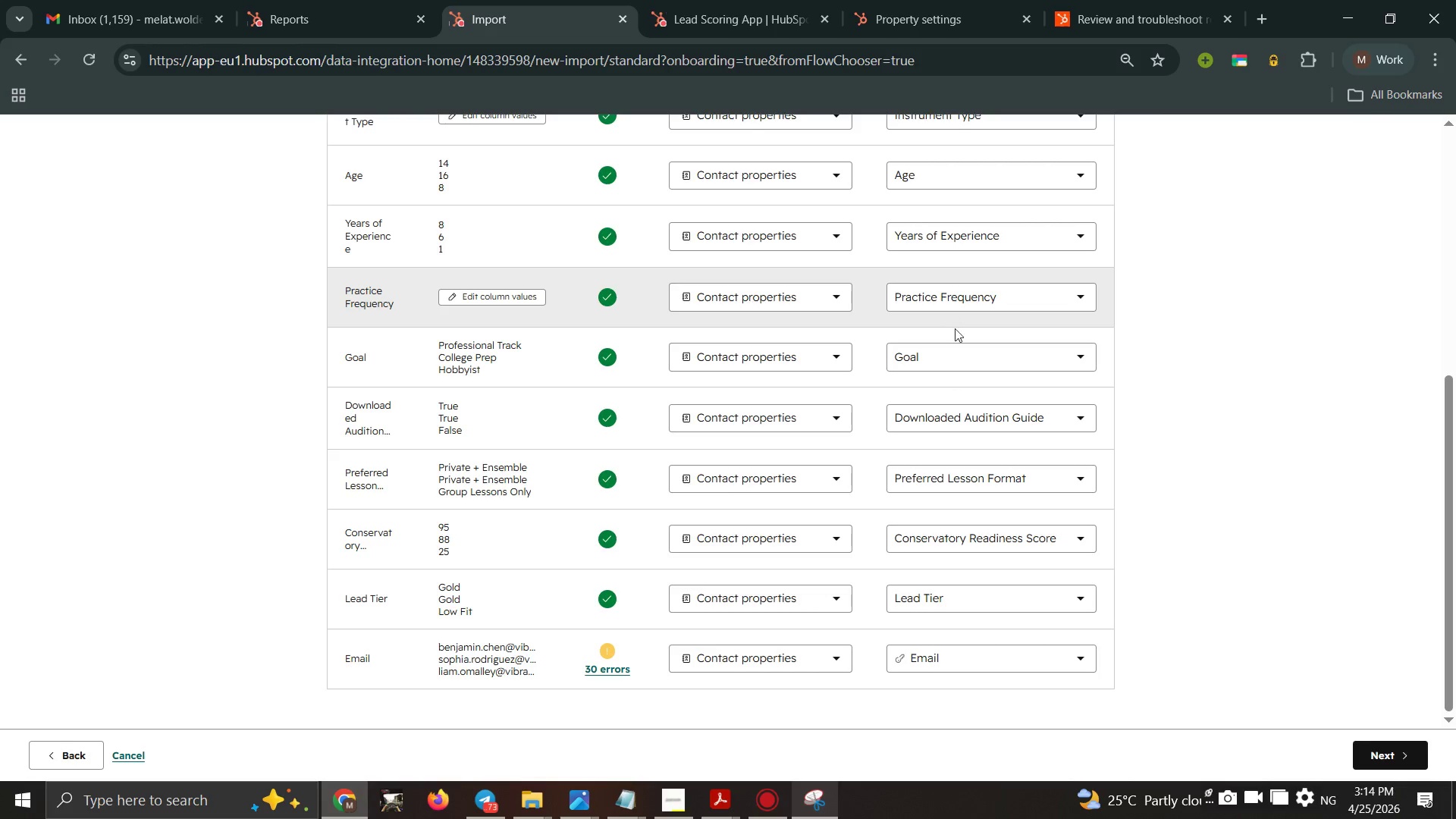 
left_click([1036, 533])
 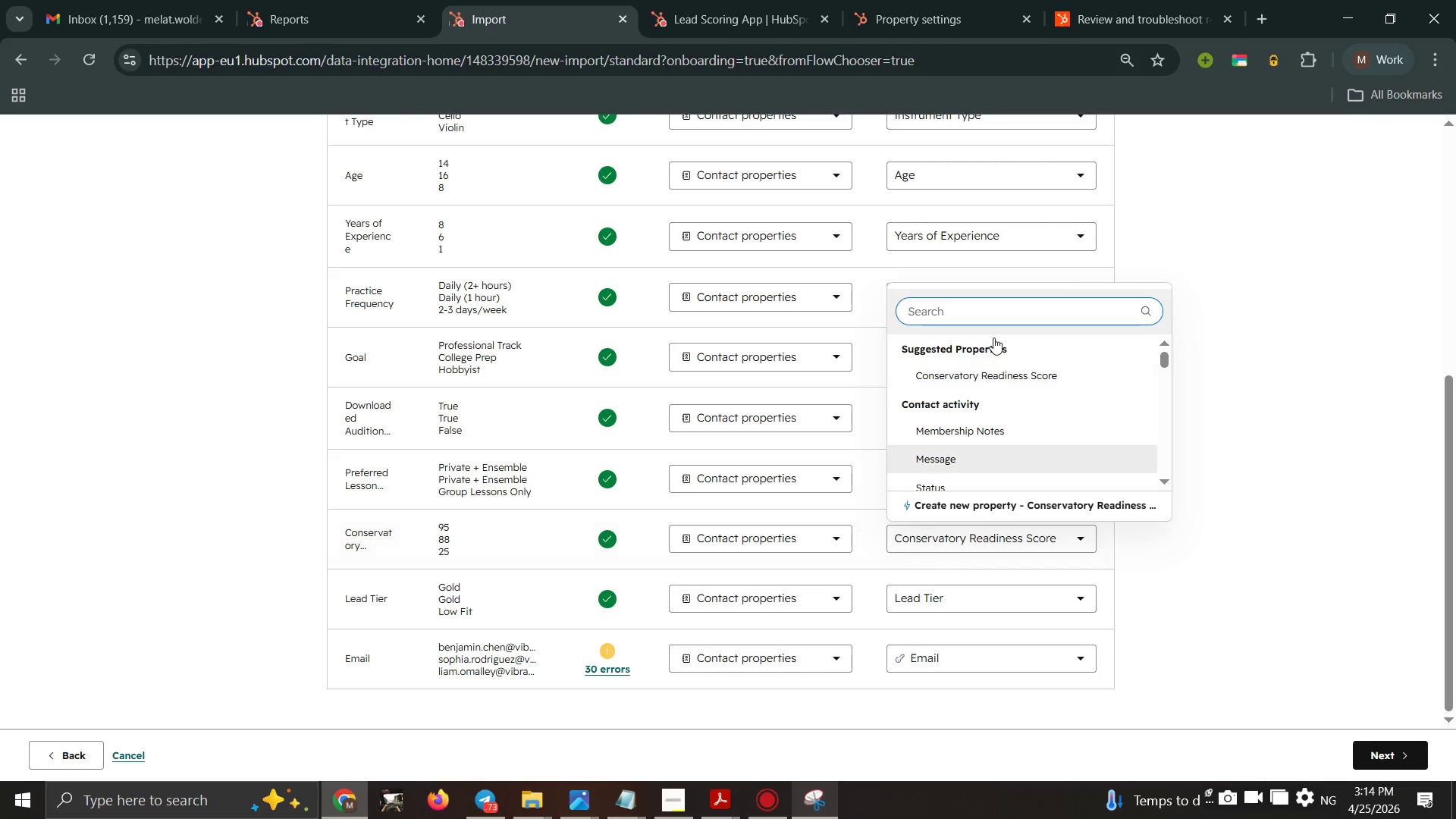 
left_click([988, 312])
 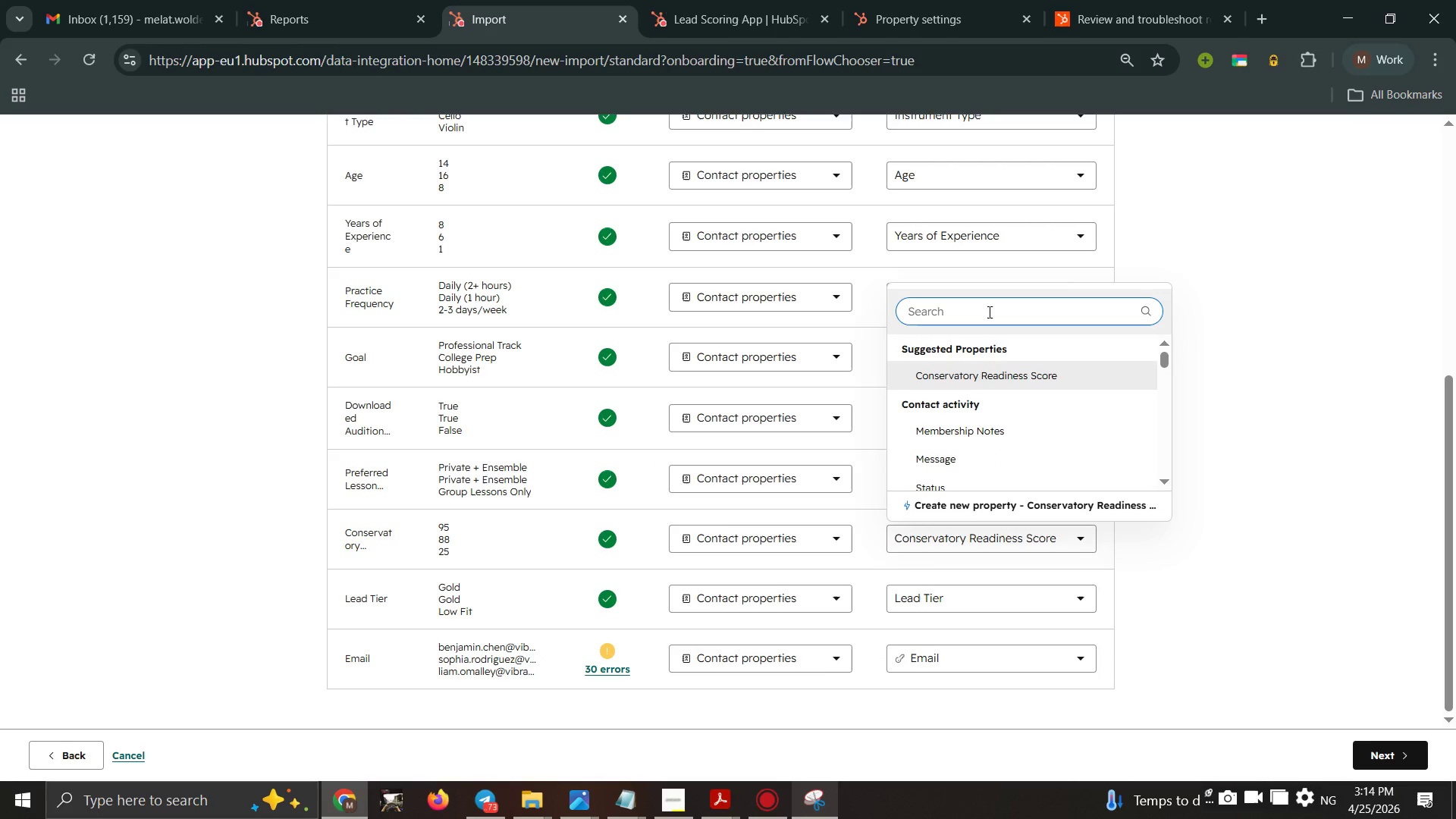 
type(conser)
 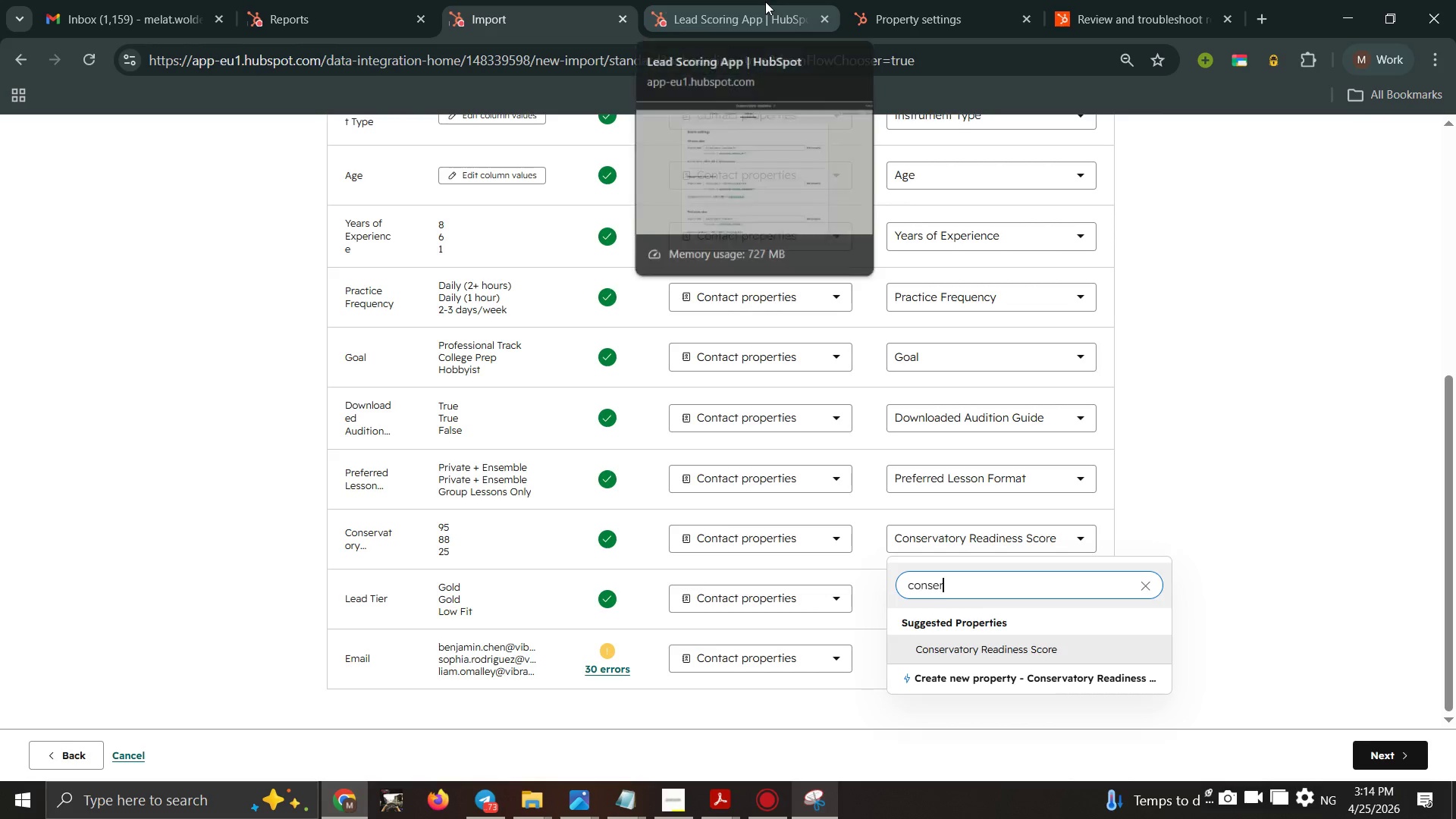 
wait(6.03)
 